 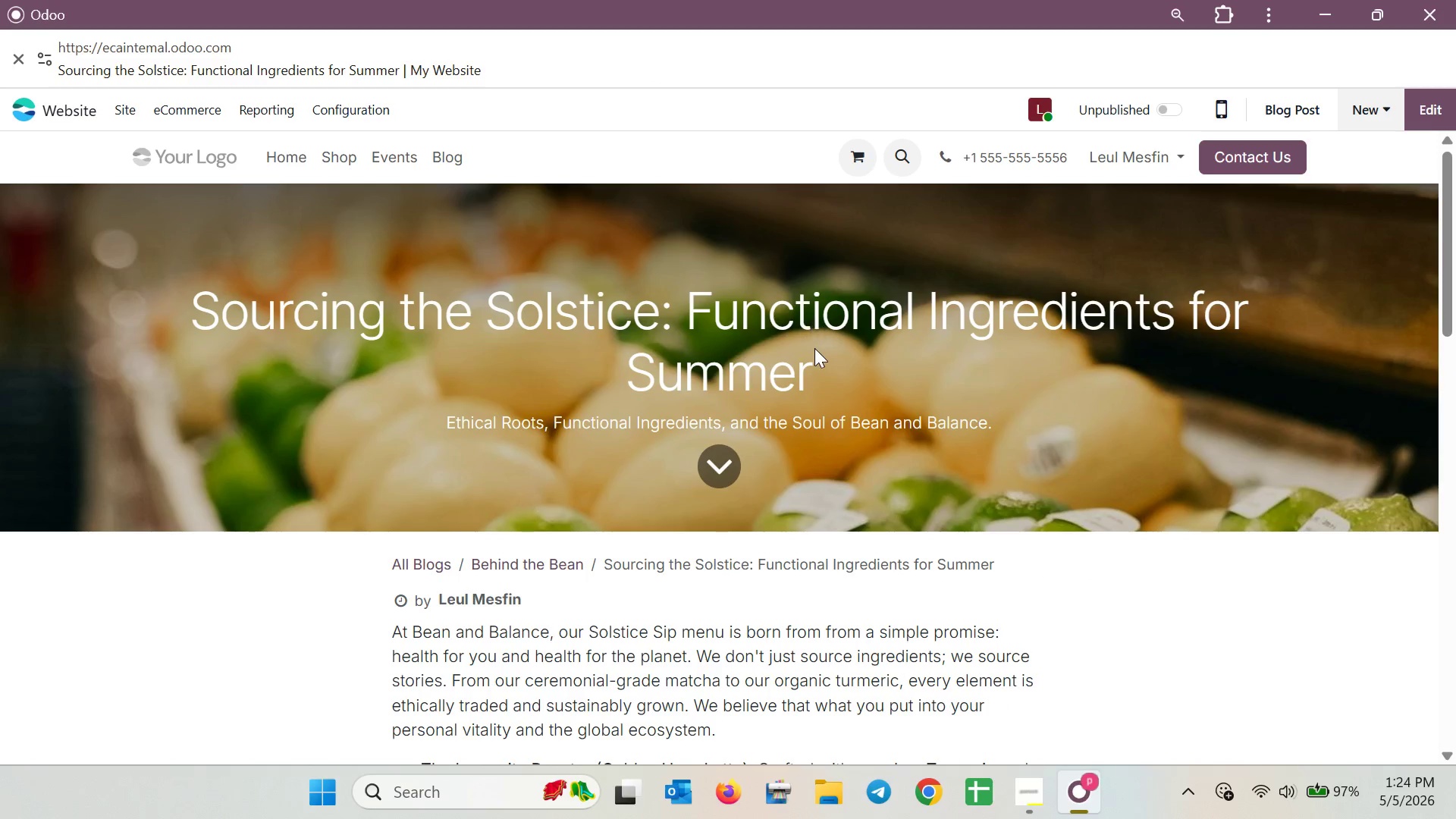 
left_click([1232, 121])
 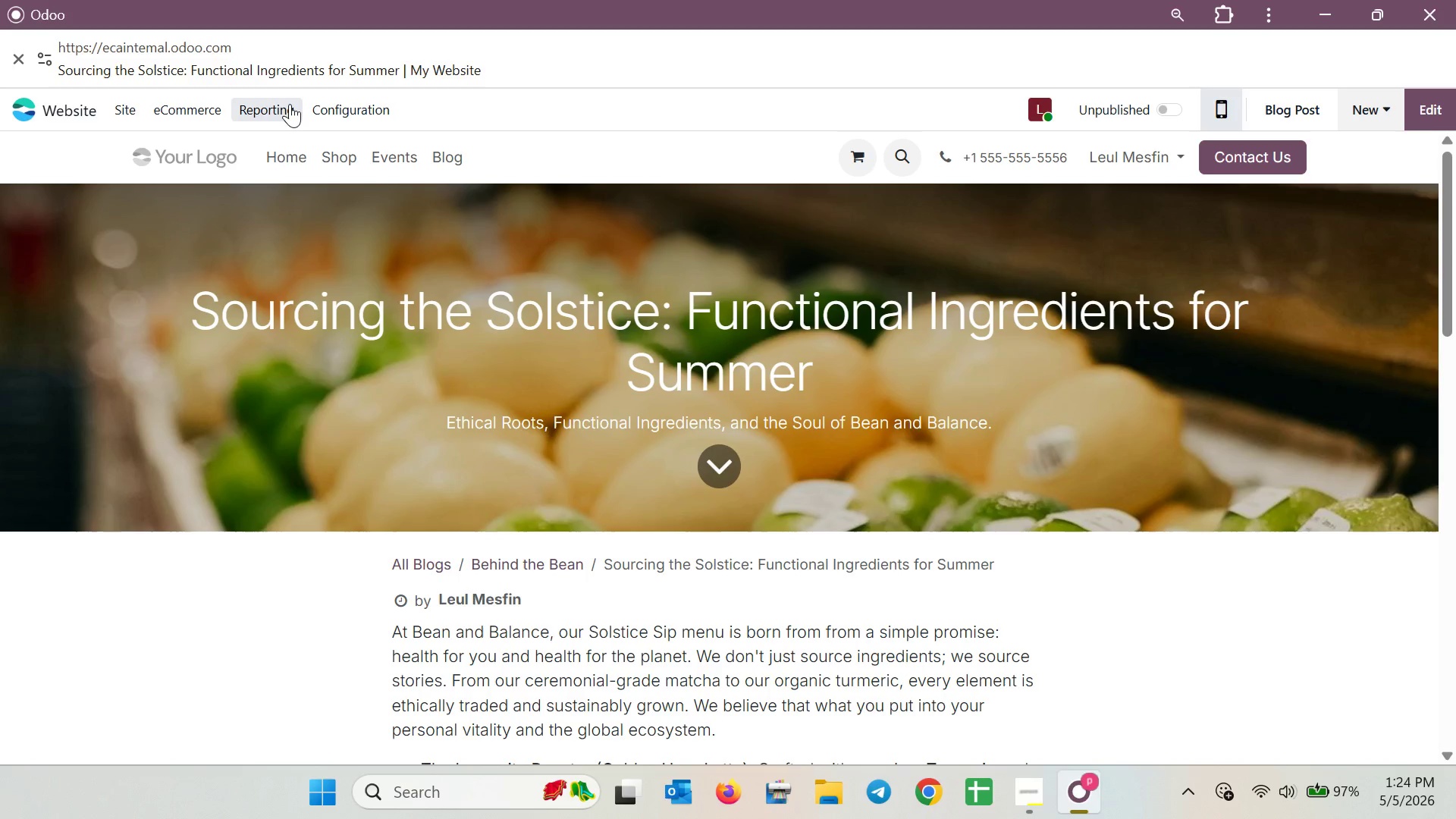 
left_click([342, 100])
 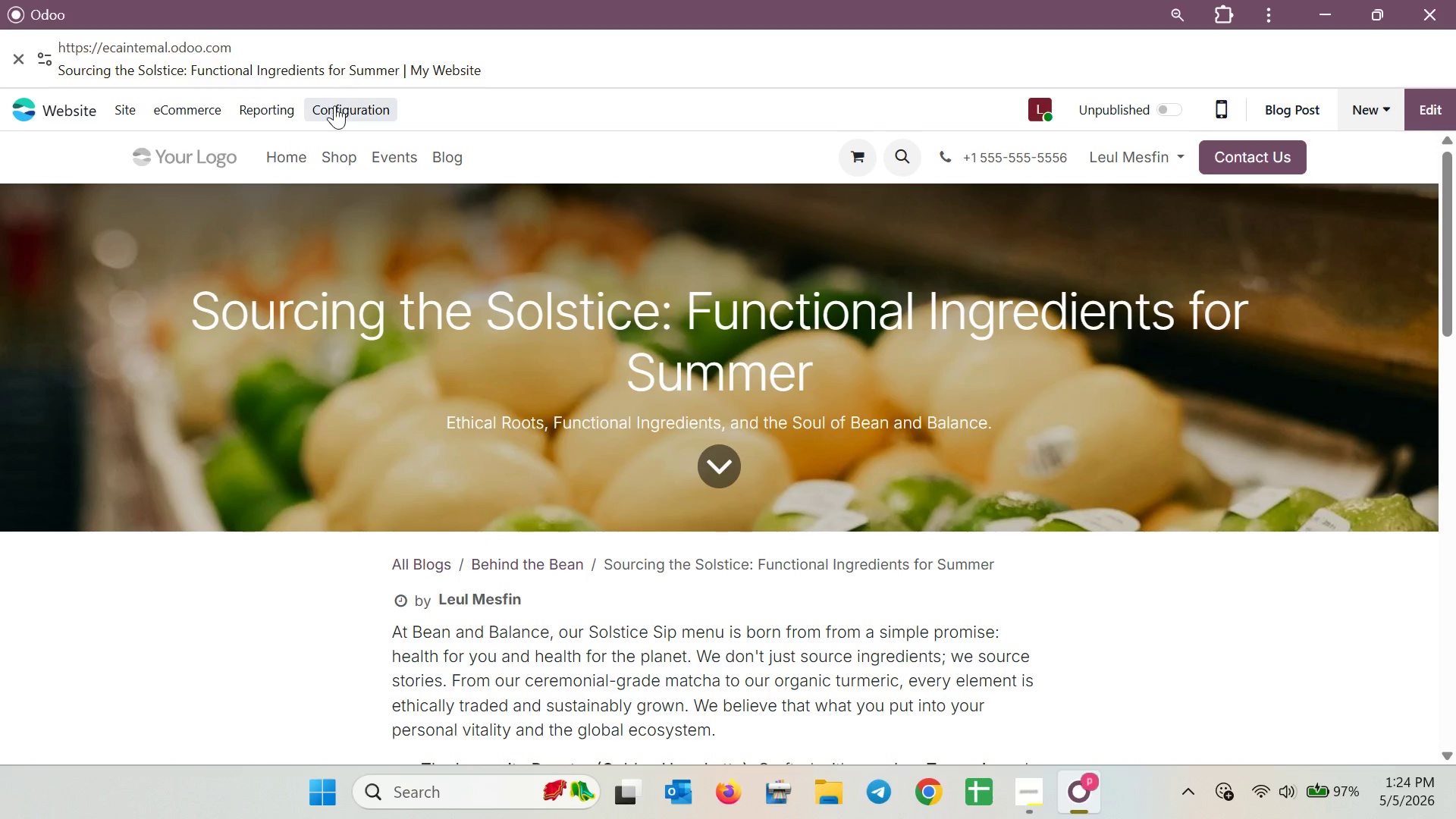 
left_click([332, 110])
 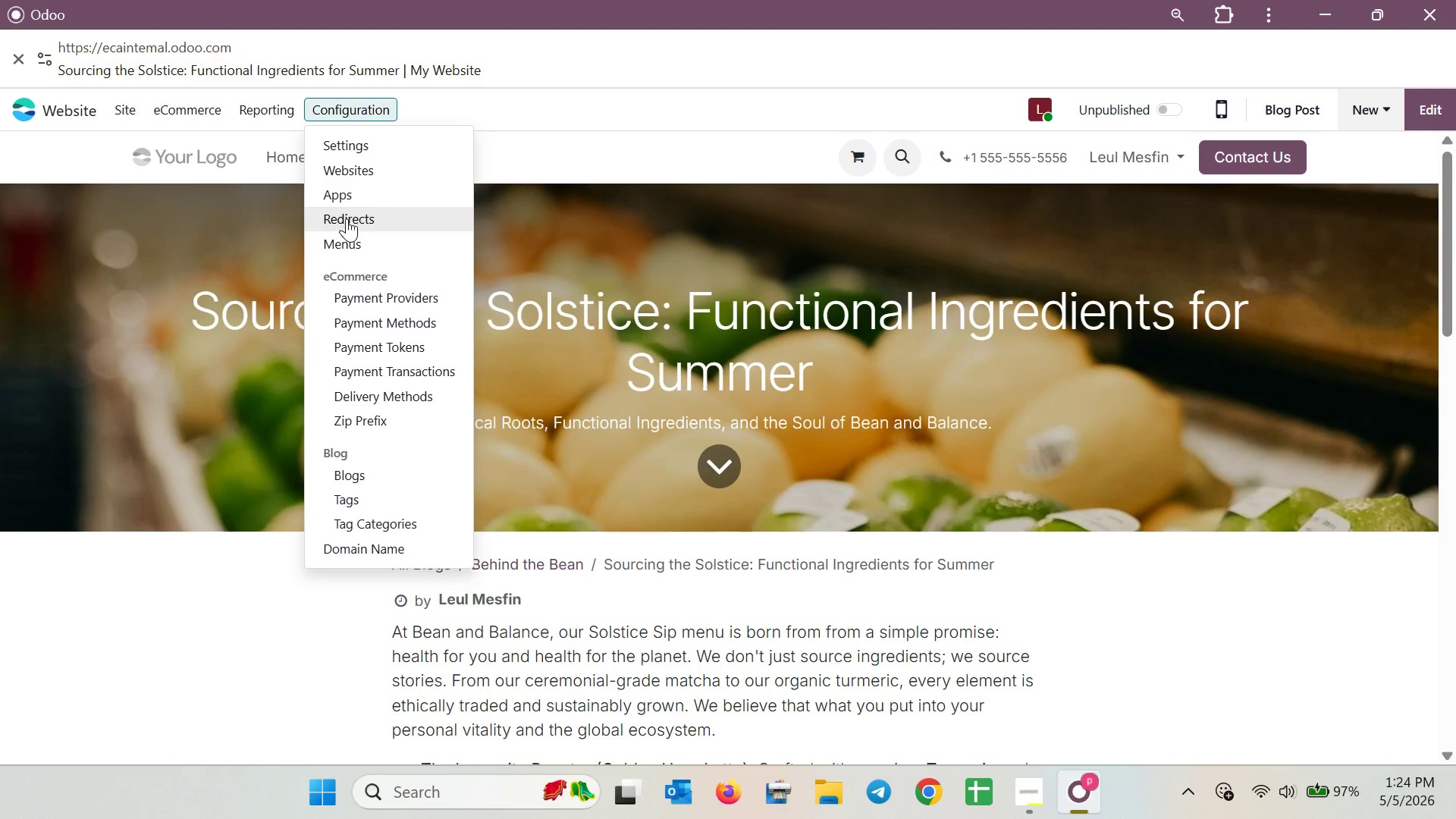 
wait(7.58)
 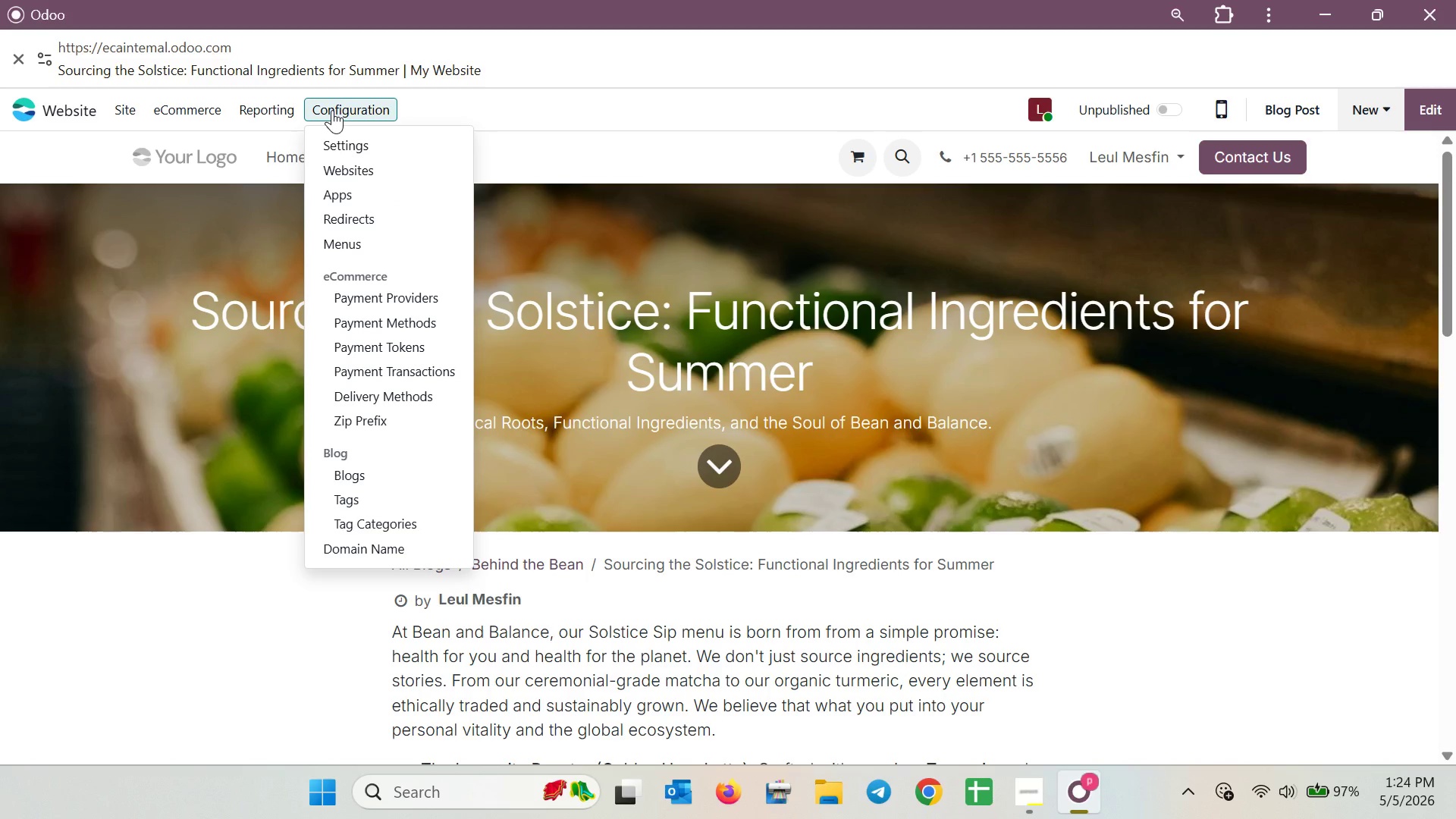 
left_click([375, 150])
 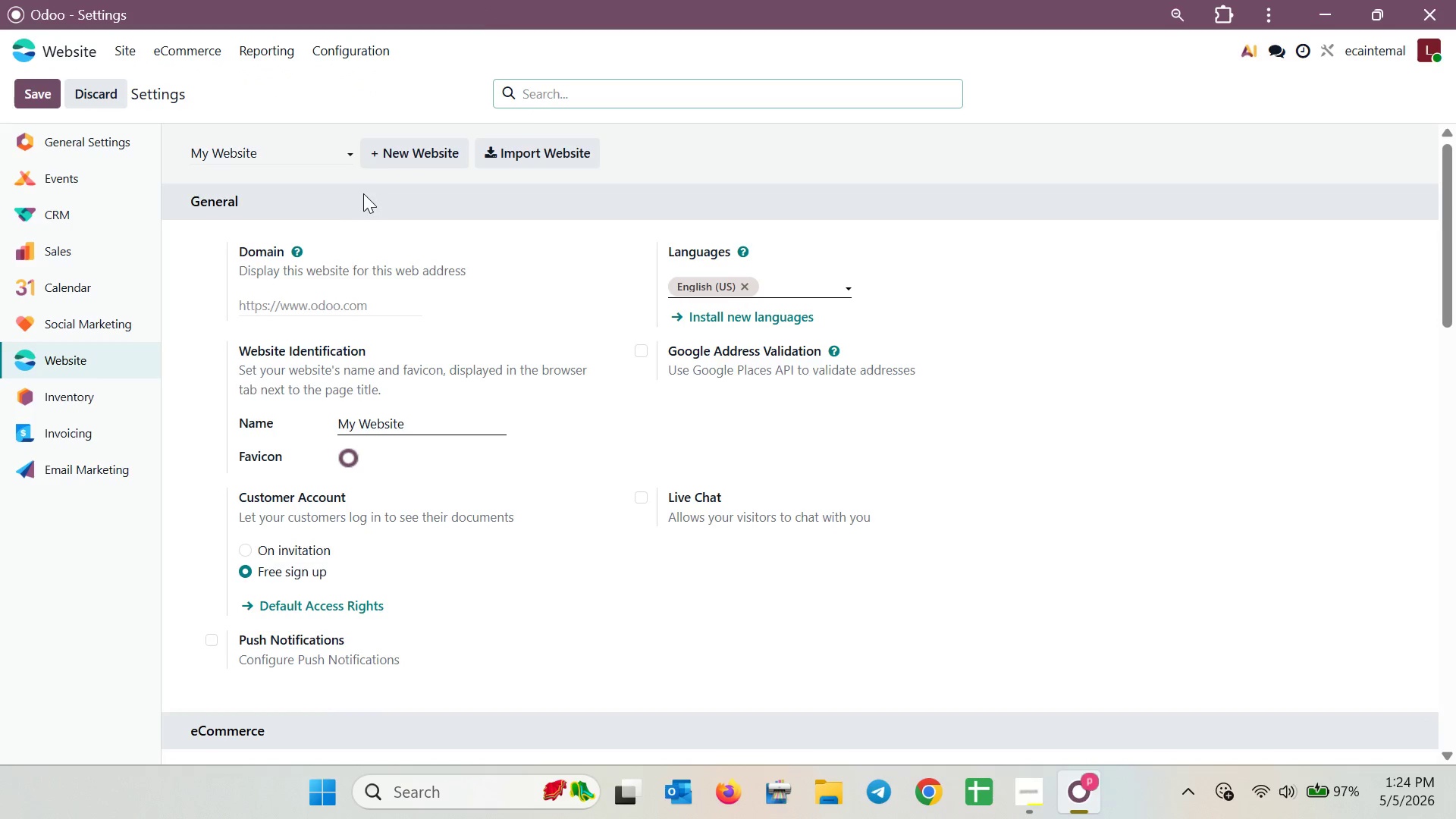 
wait(7.77)
 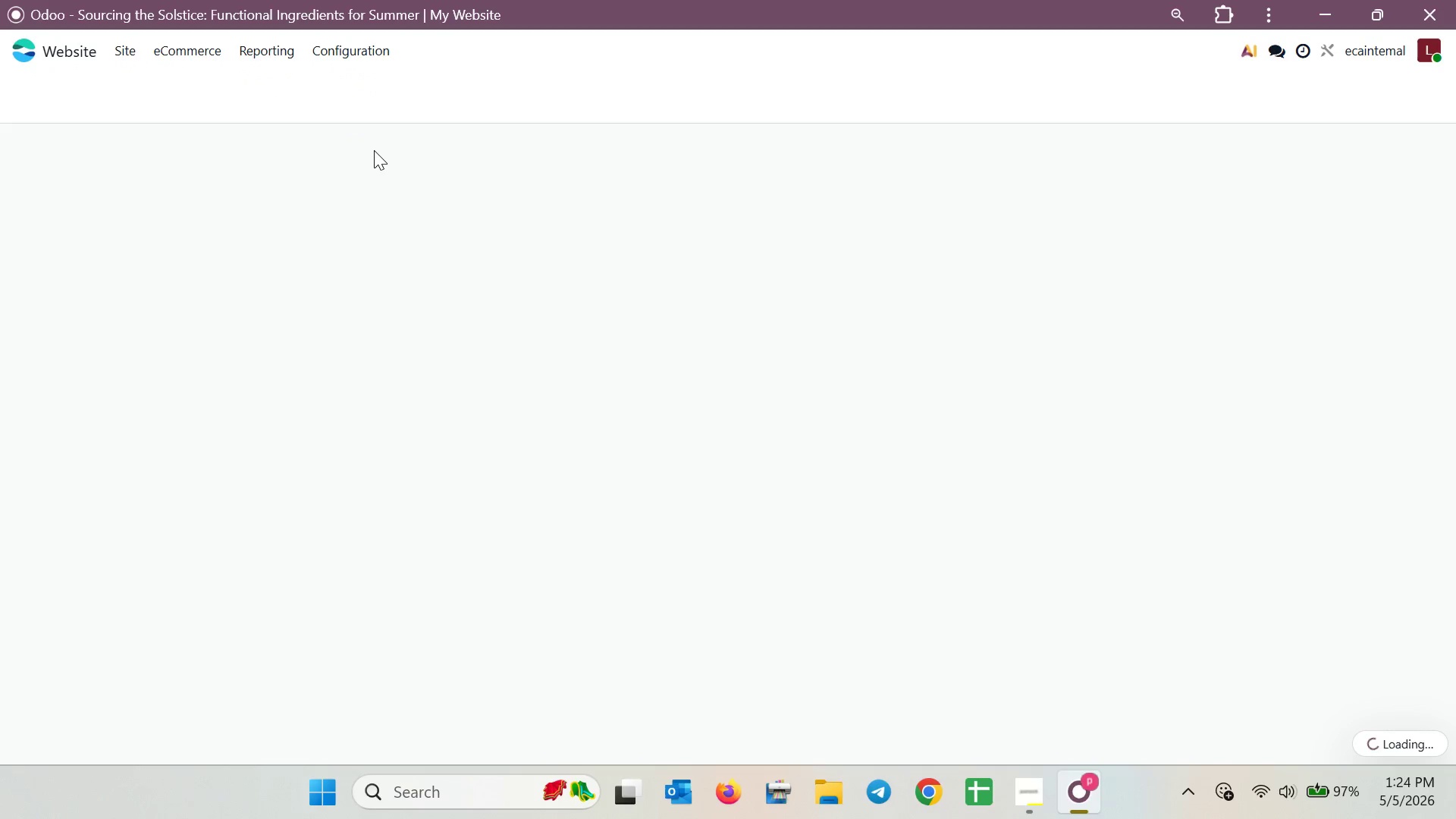 
scroll: coordinate [400, 468], scroll_direction: down, amount: 2.0
 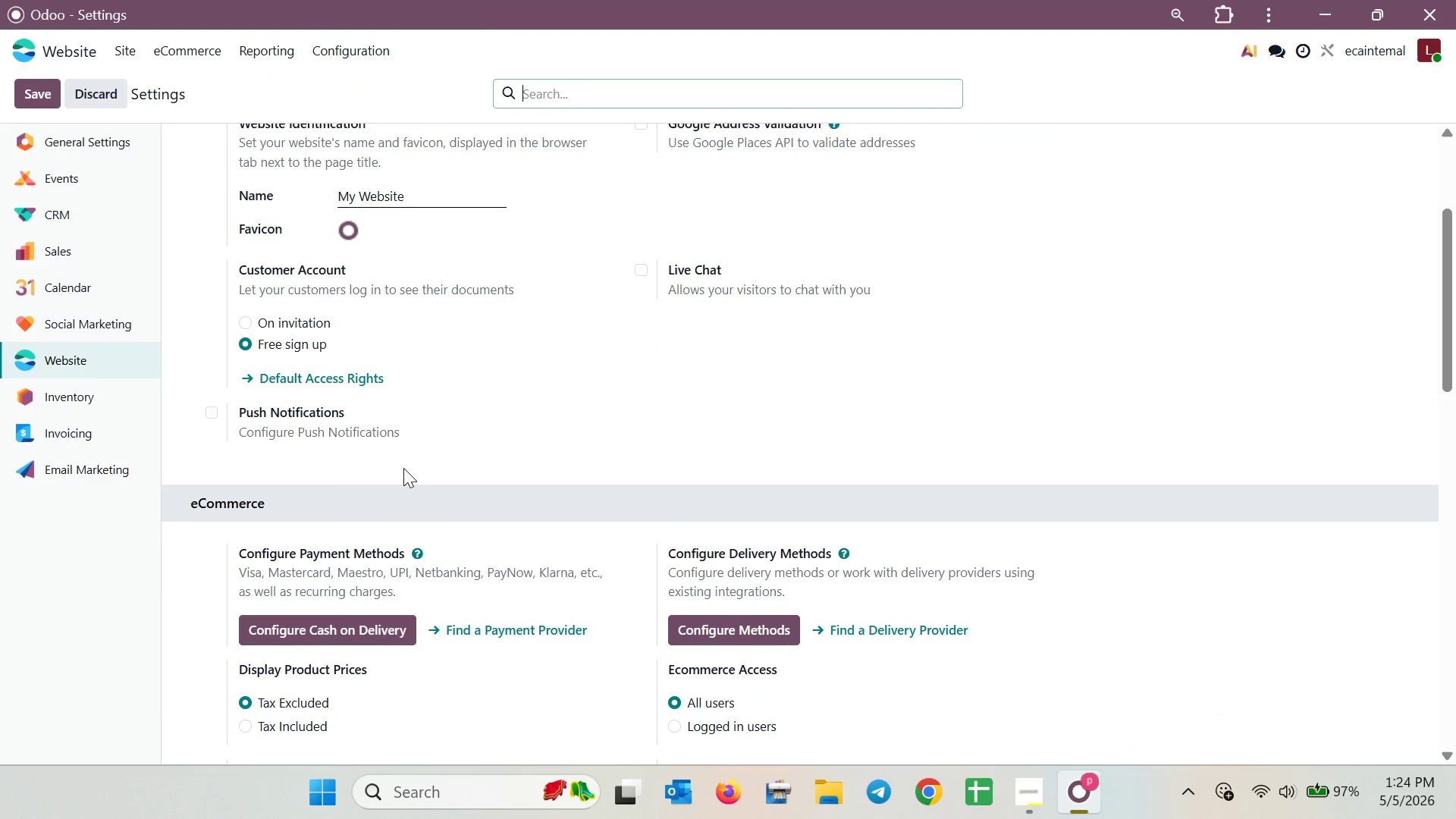 
scroll: coordinate [403, 468], scroll_direction: up, amount: 3.0
 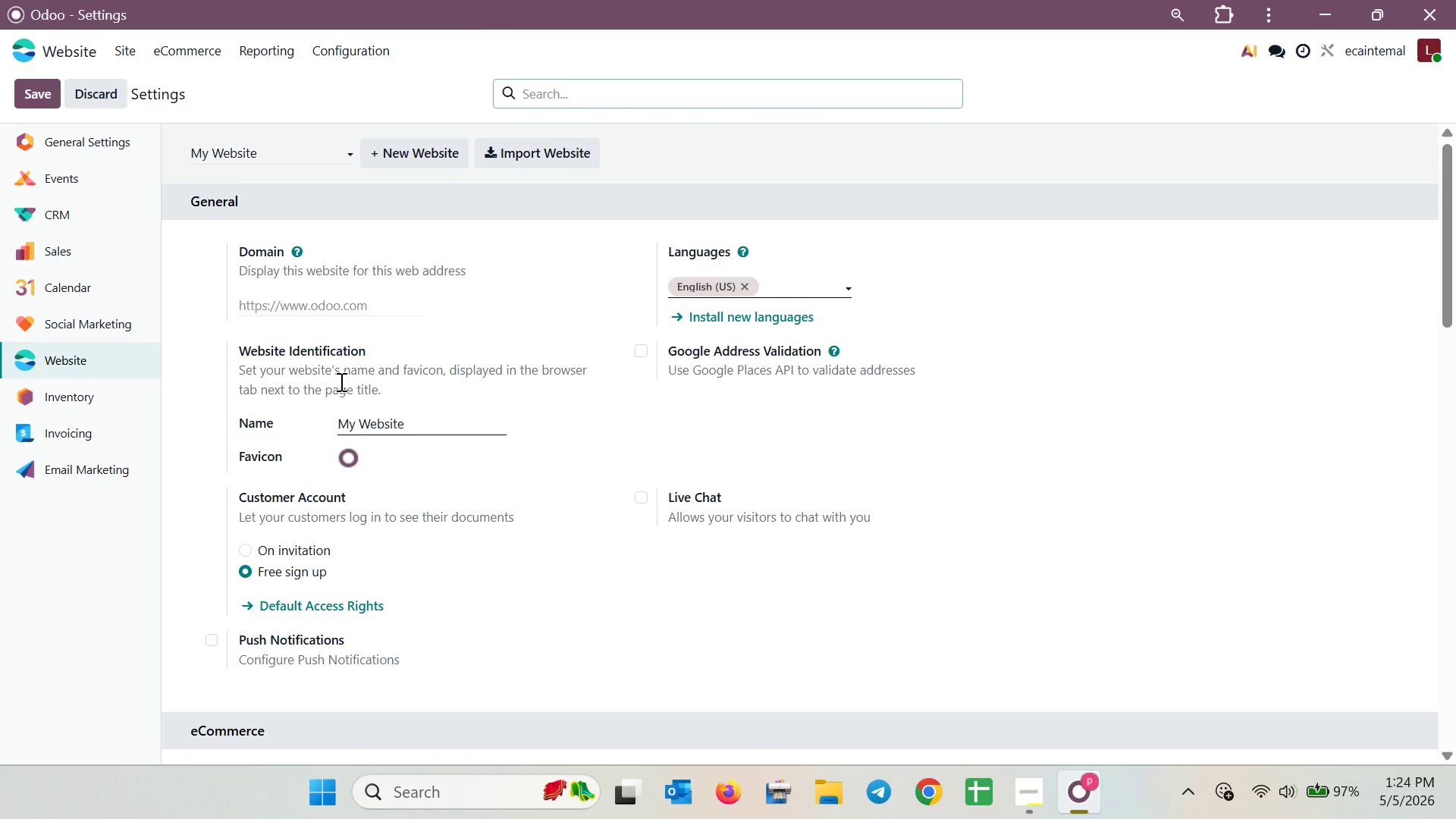 
mouse_move([346, 307])
 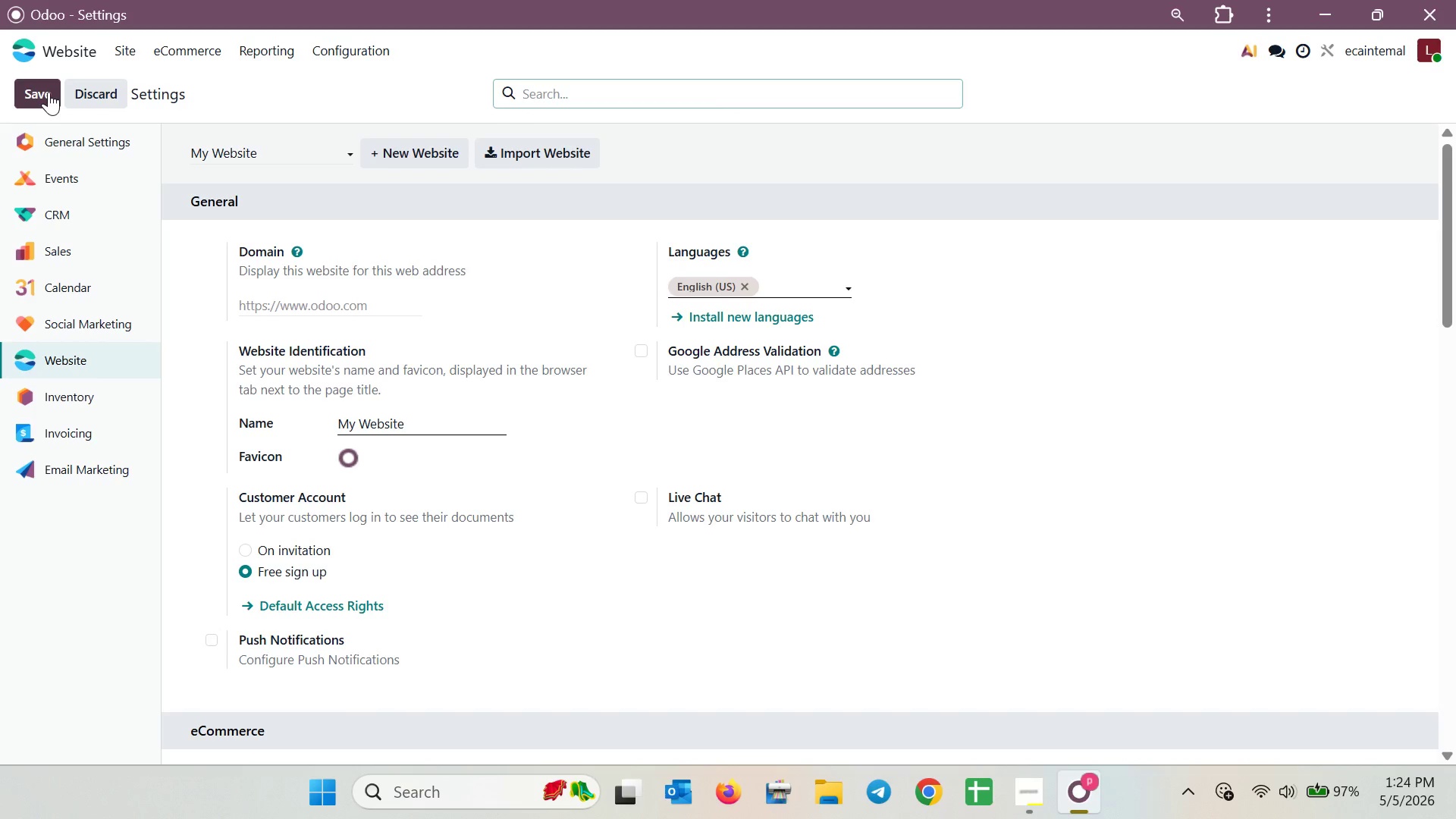 
left_click([49, 92])
 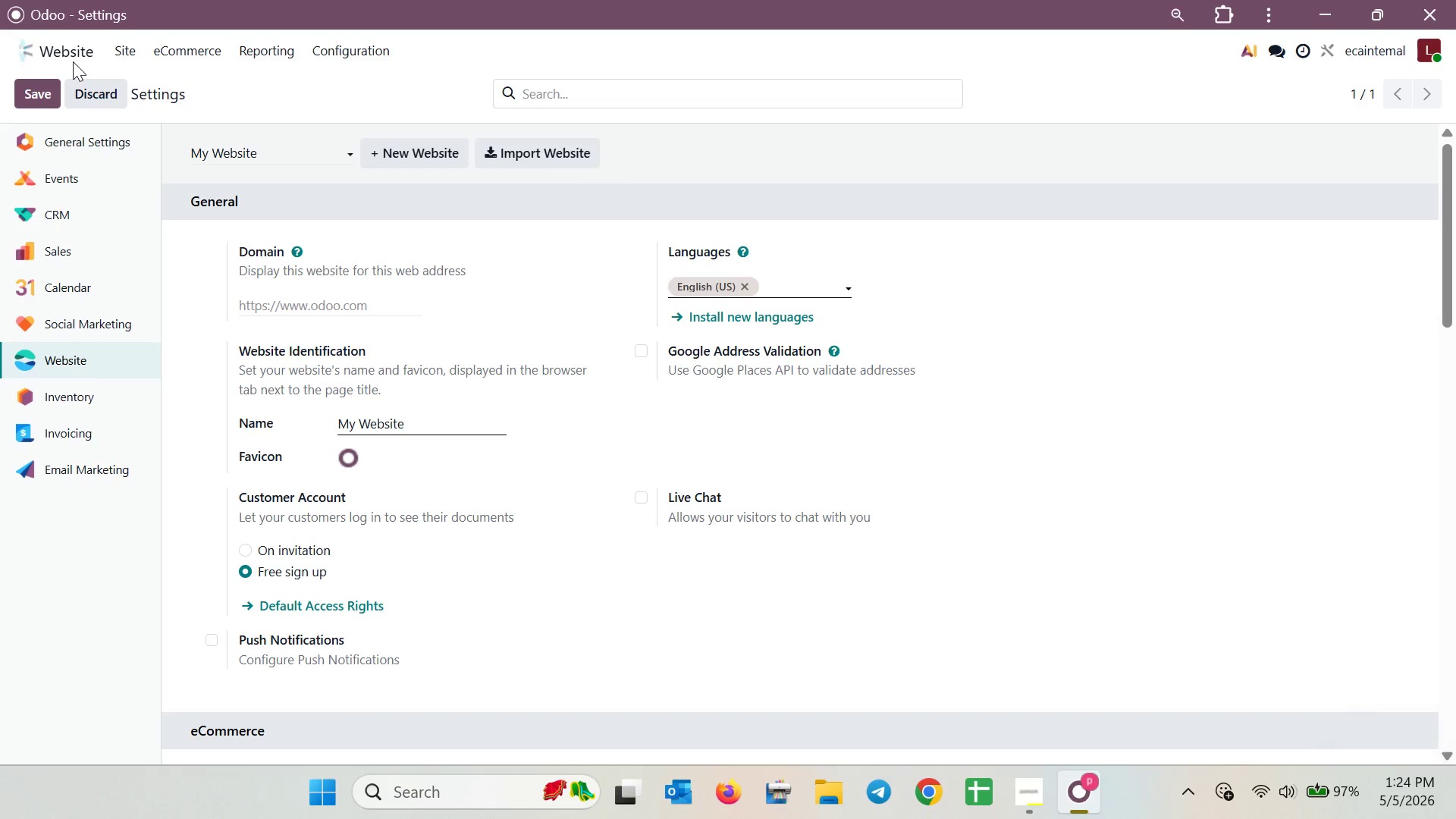 
left_click([65, 54])
 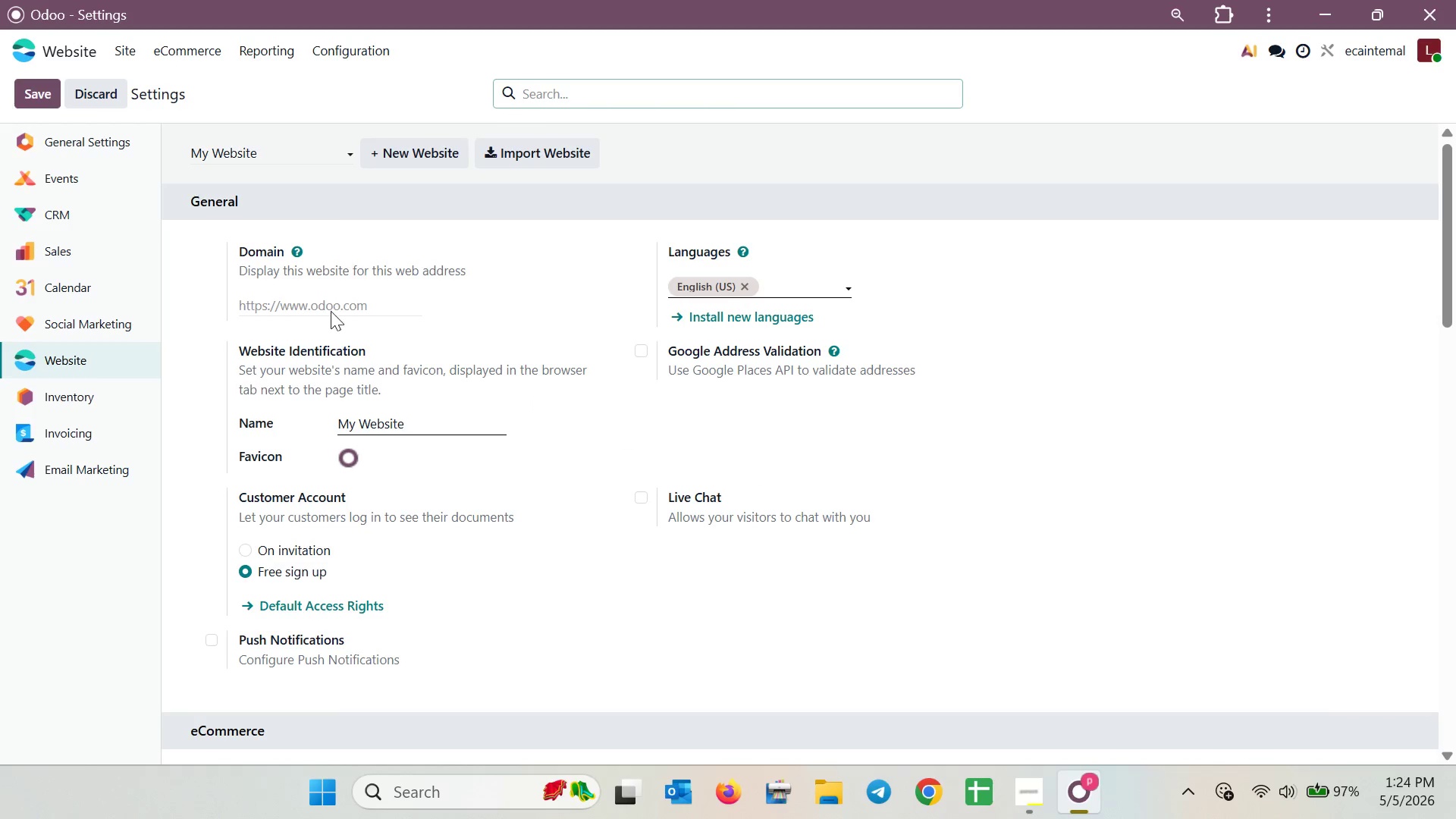 
left_click([30, 49])
 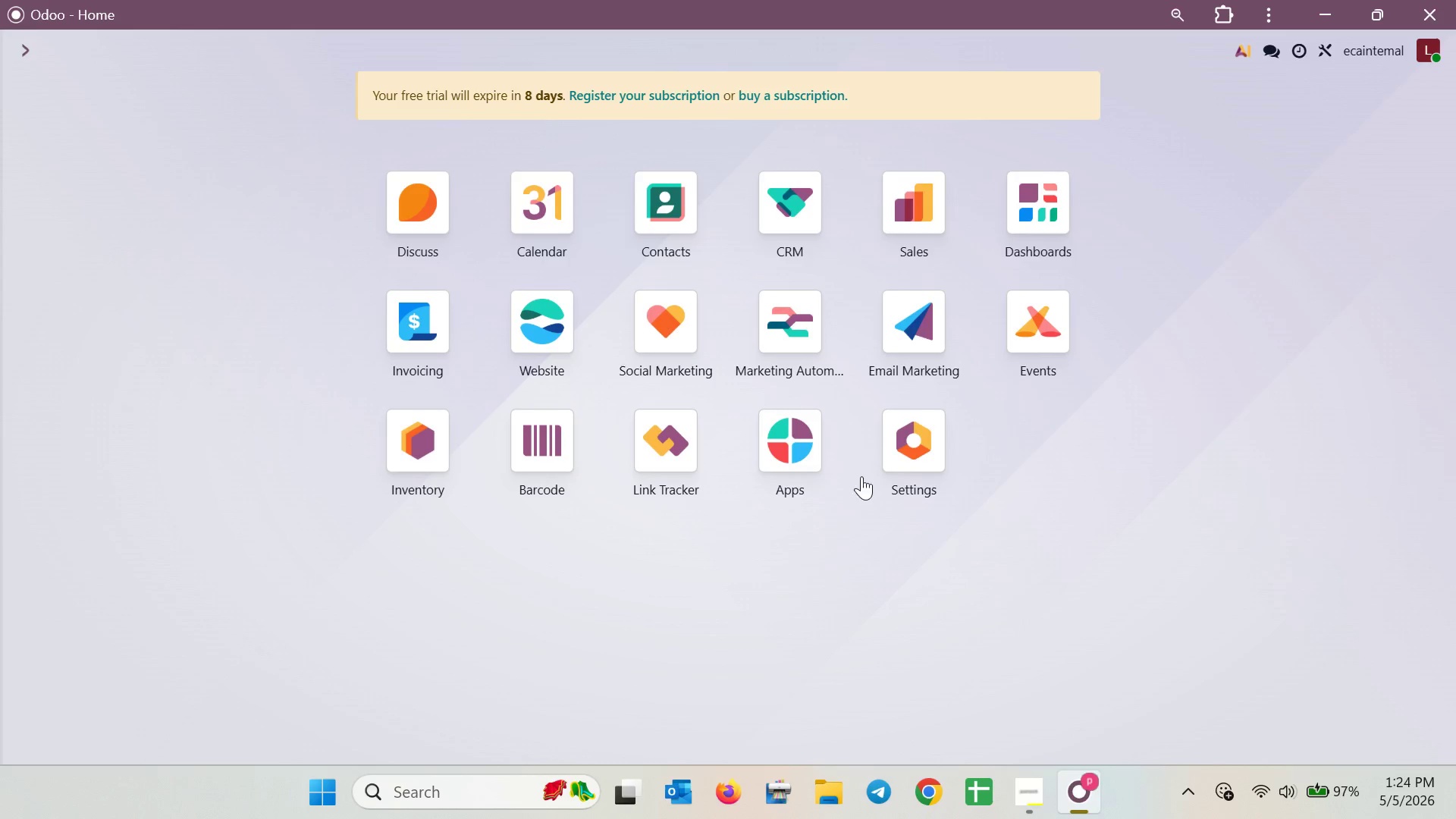 
left_click([900, 444])
 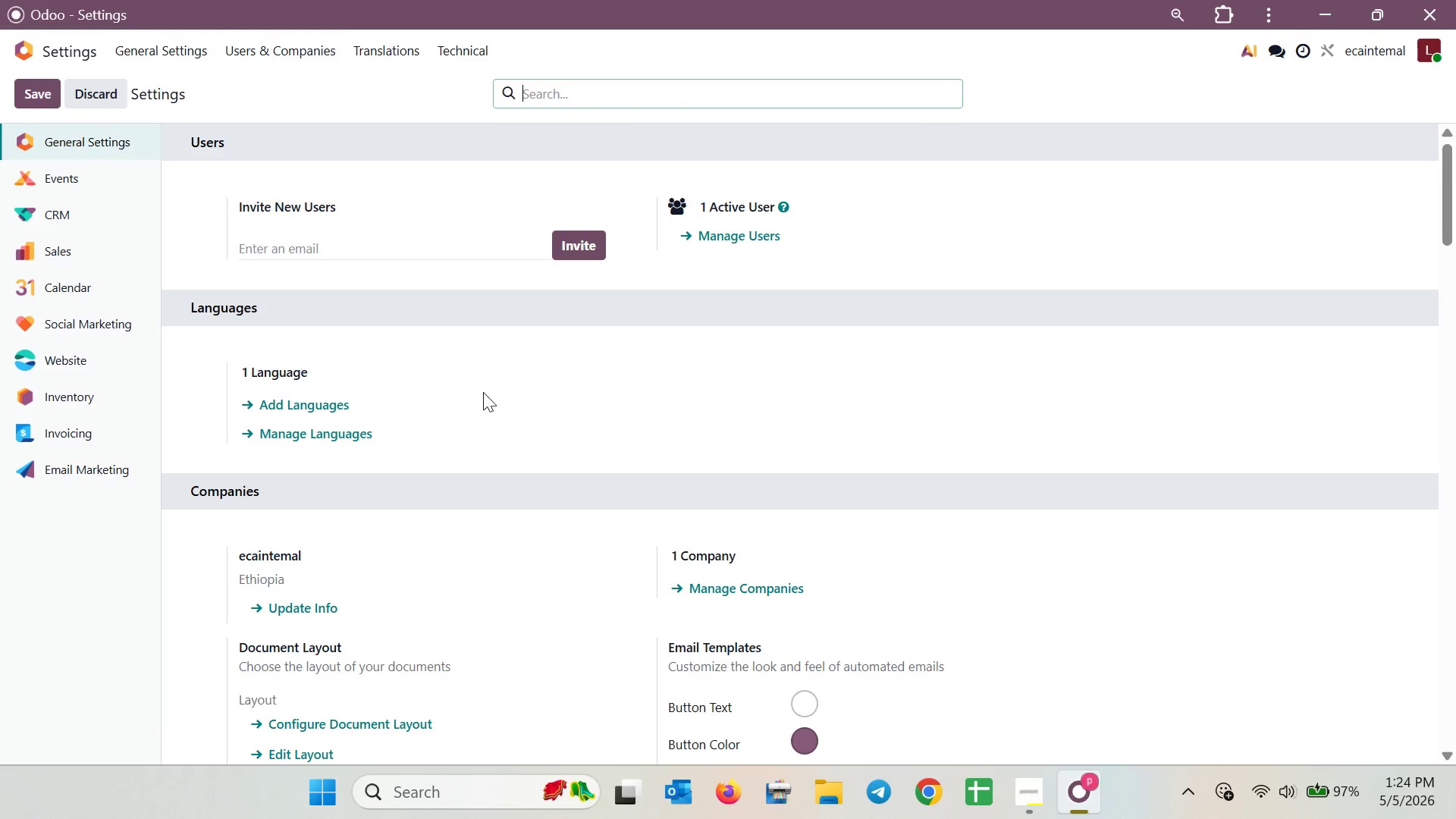 
wait(5.61)
 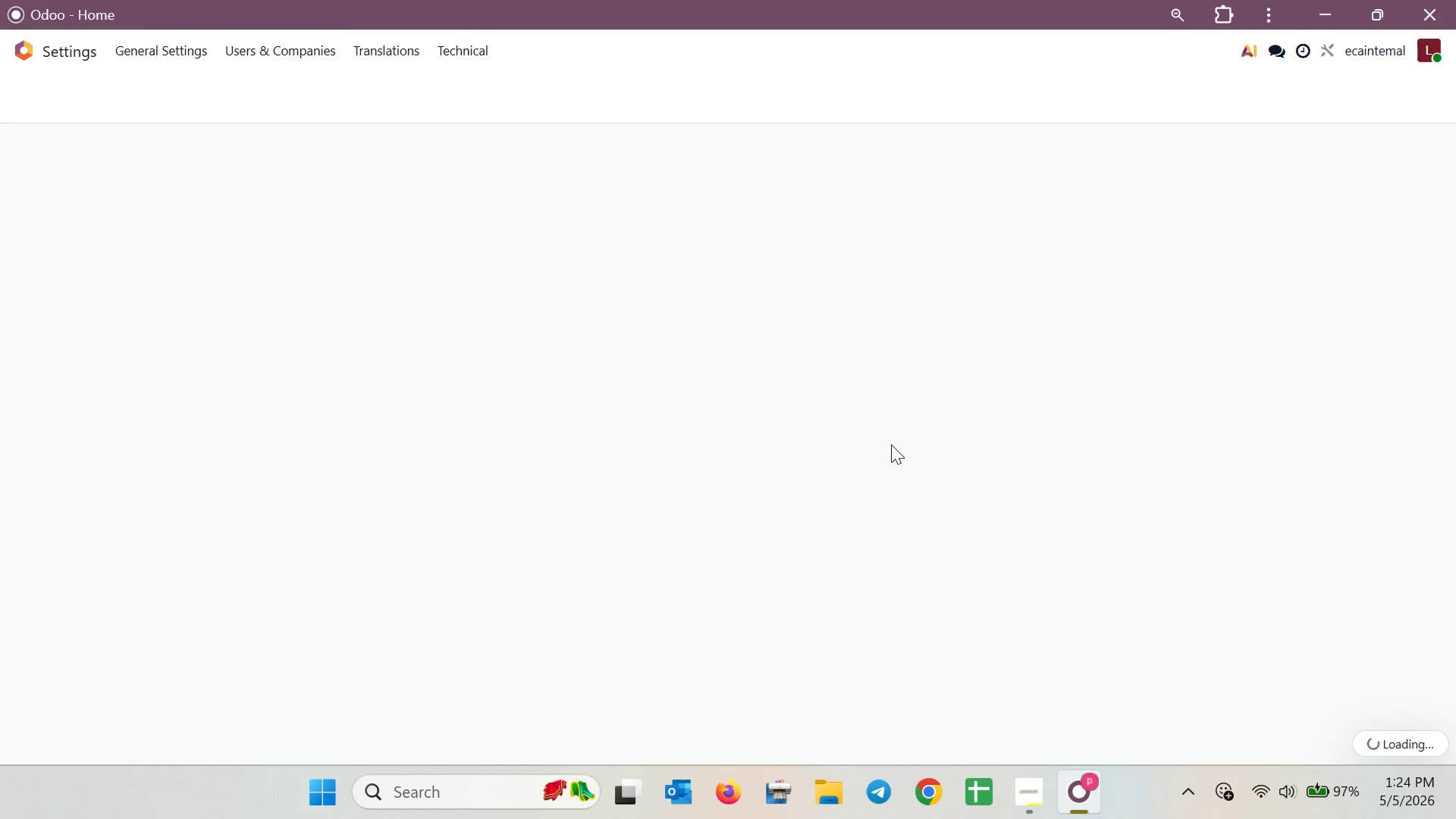 
left_click([111, 362])
 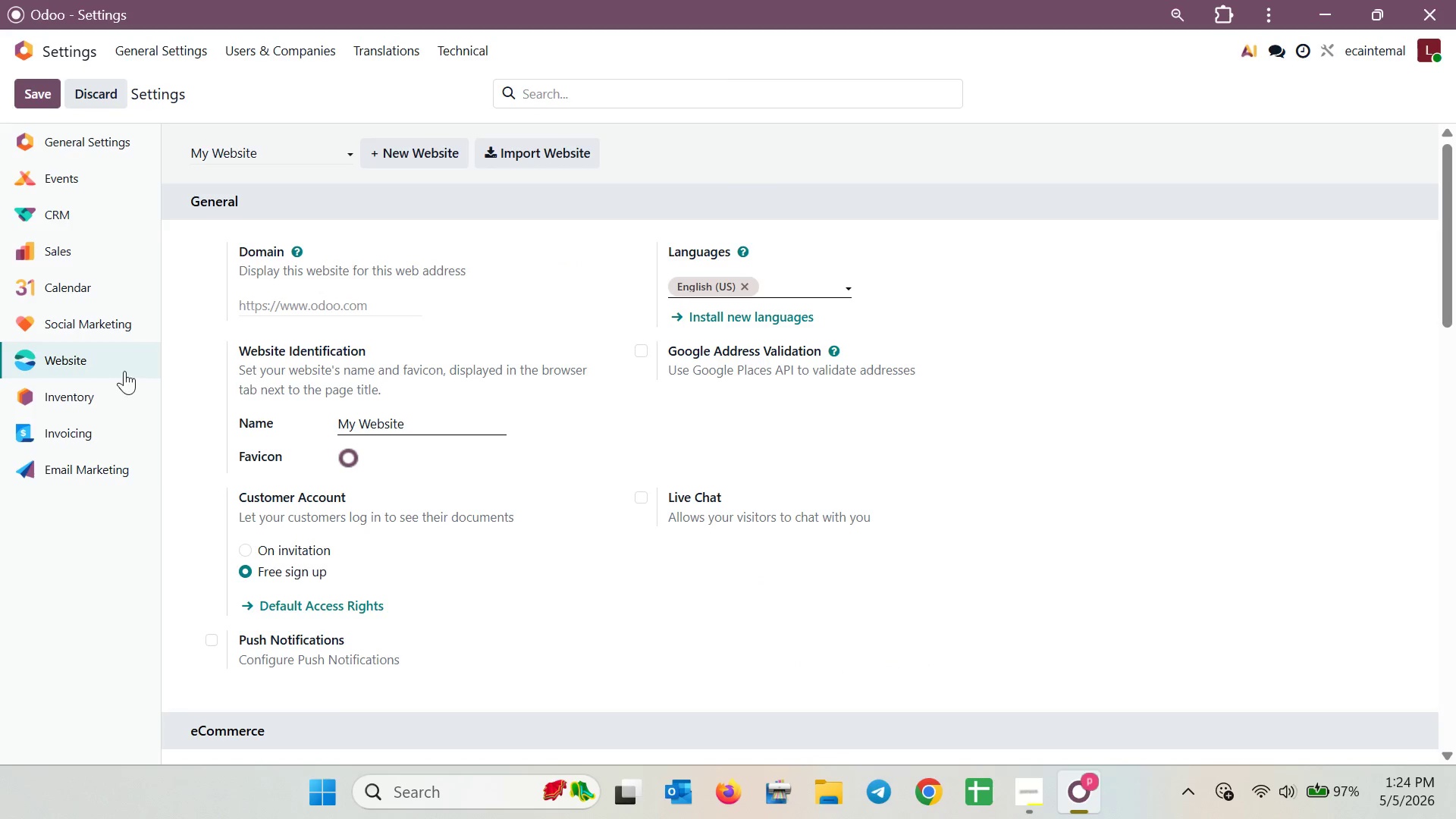 
scroll: coordinate [389, 338], scroll_direction: down, amount: 14.0
 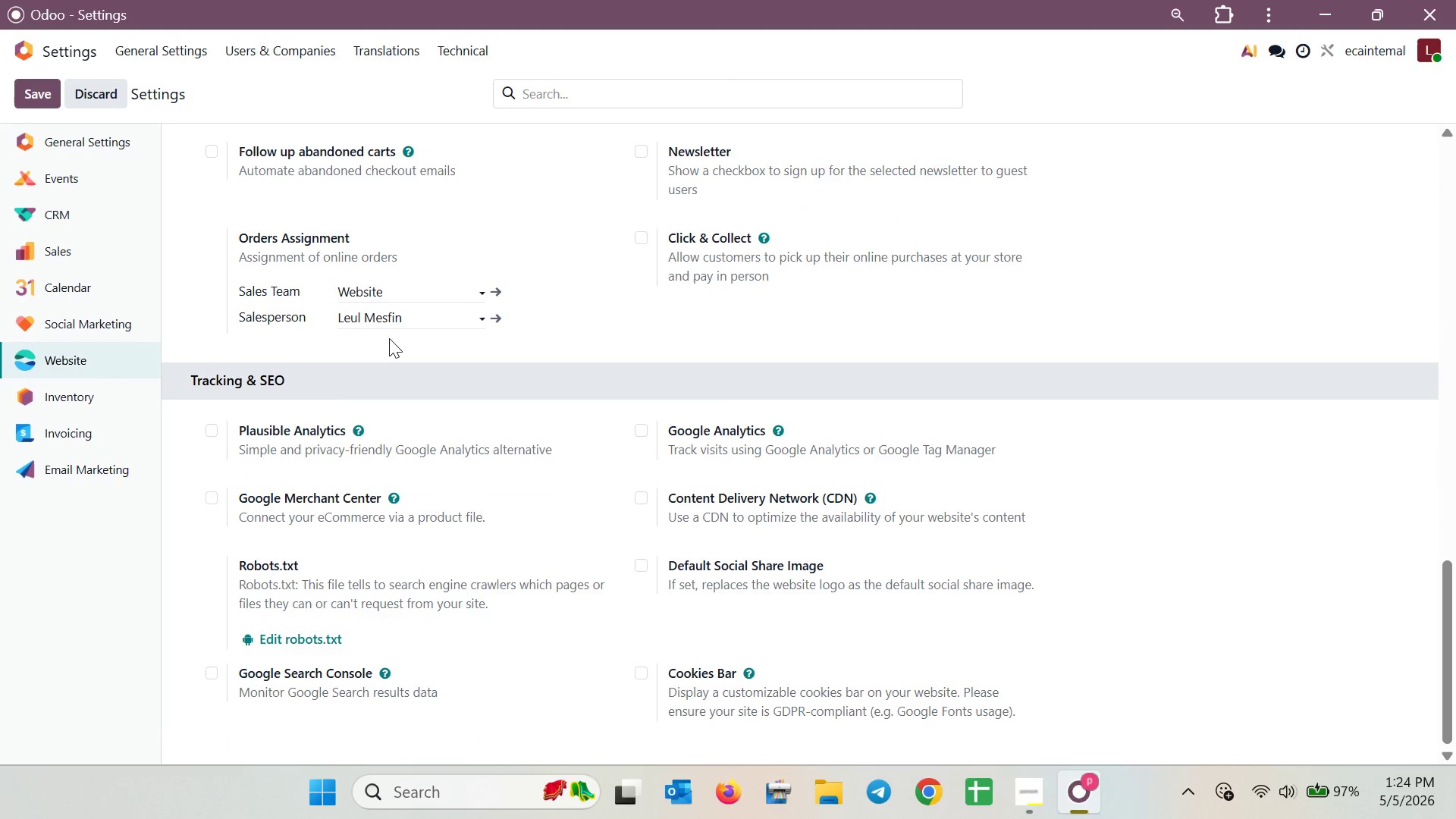 
scroll: coordinate [519, 483], scroll_direction: up, amount: 6.0
 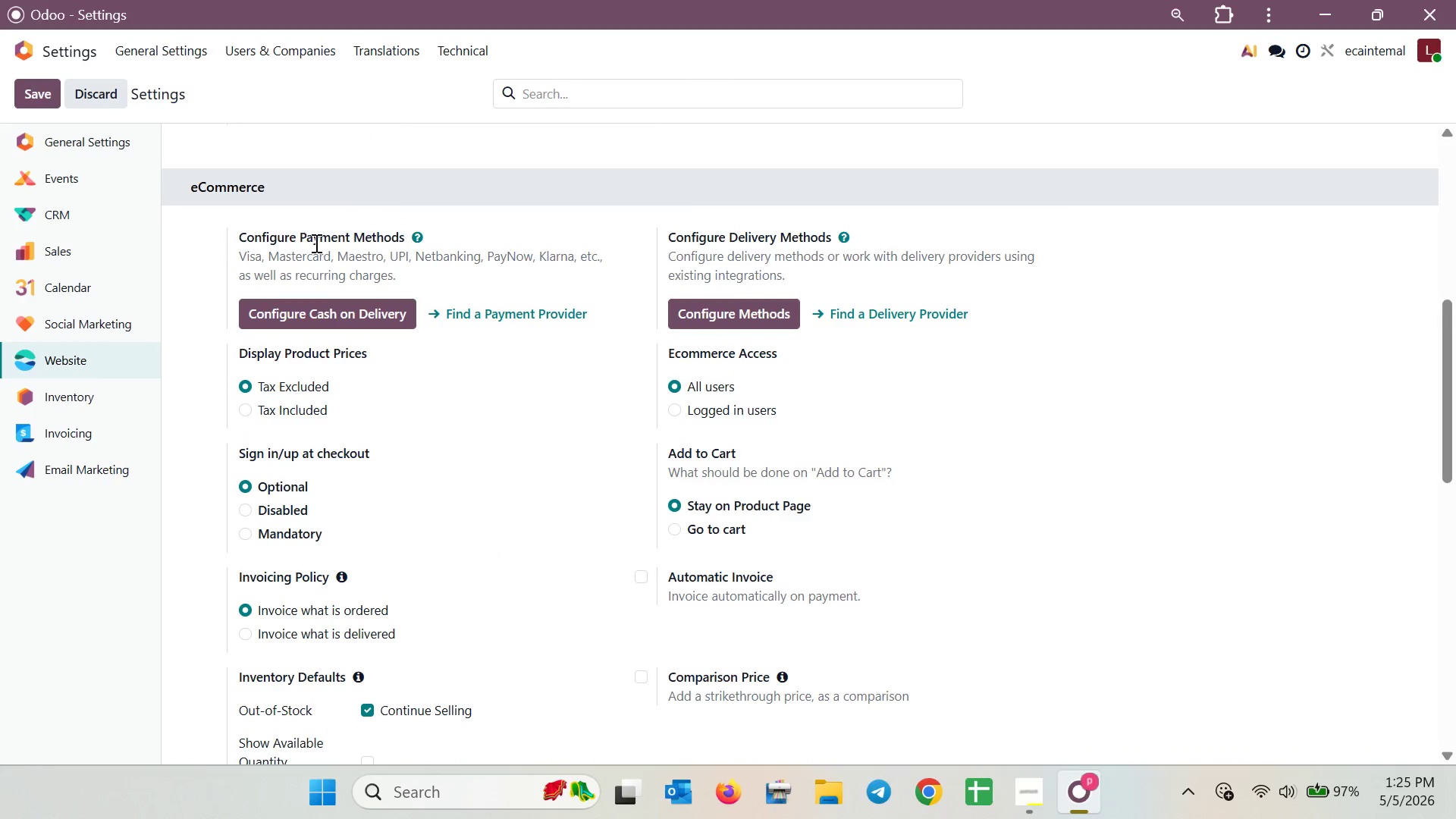 
wait(5.74)
 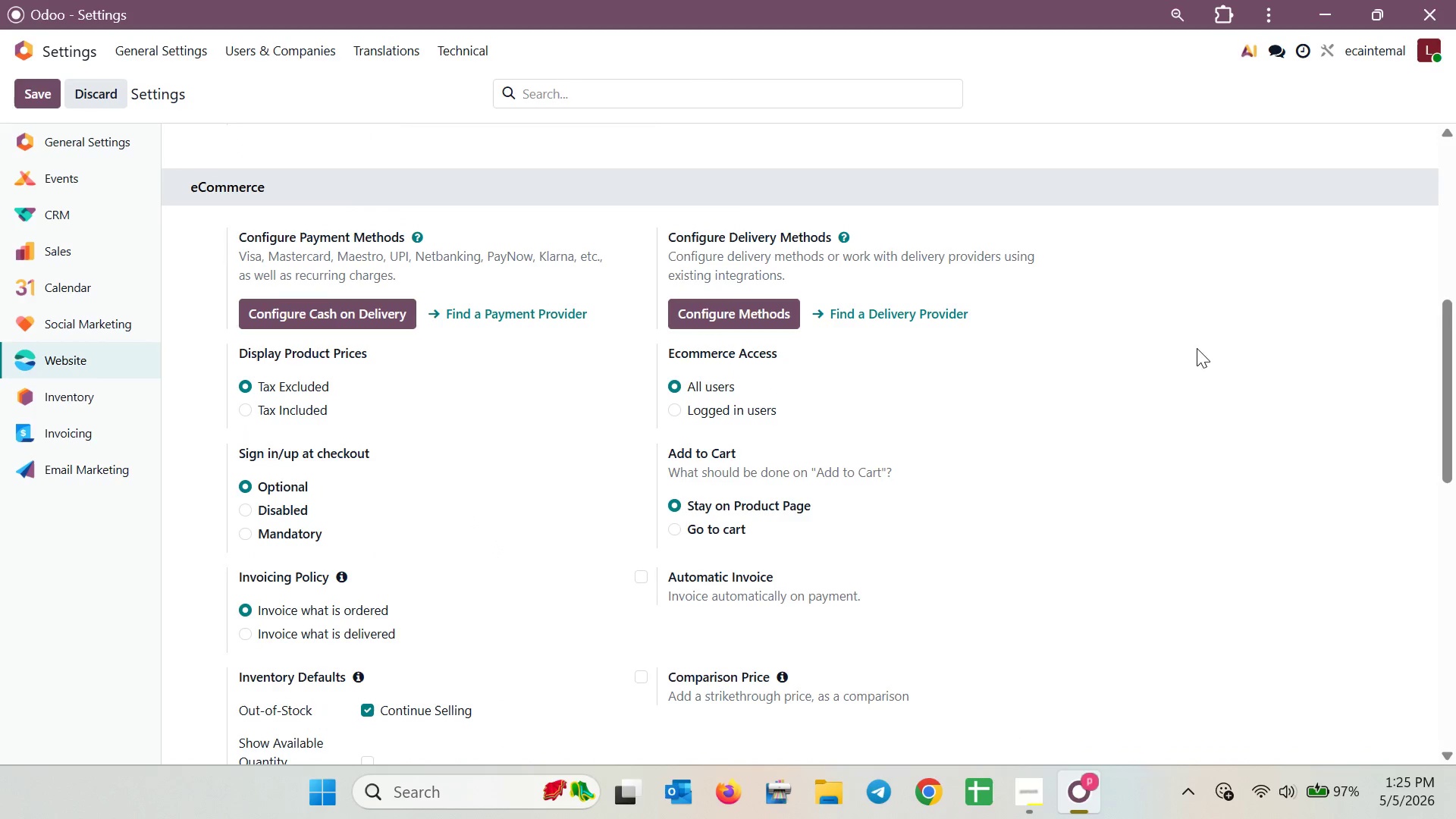 
left_click([30, 50])
 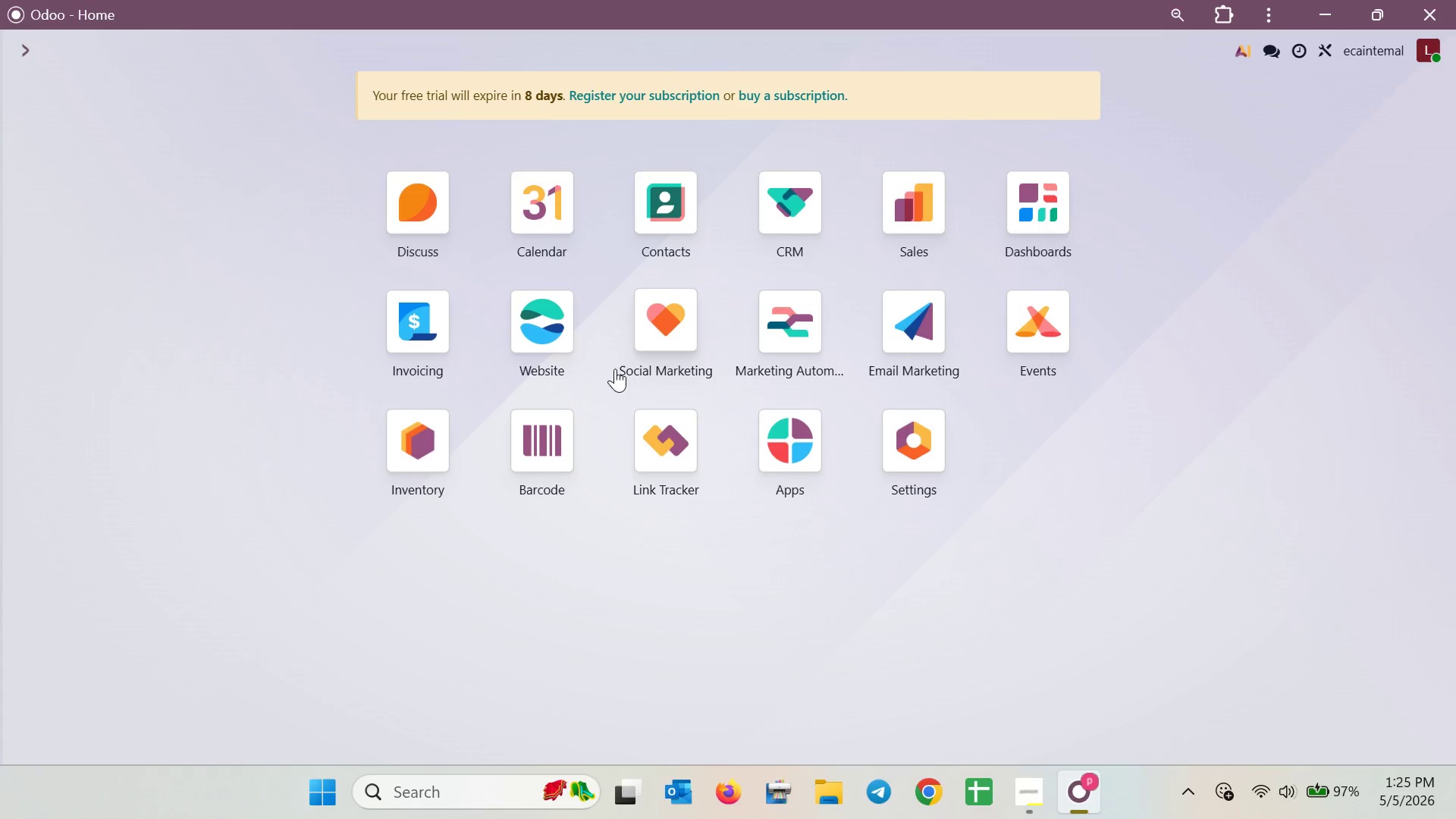 
left_click([566, 303])
 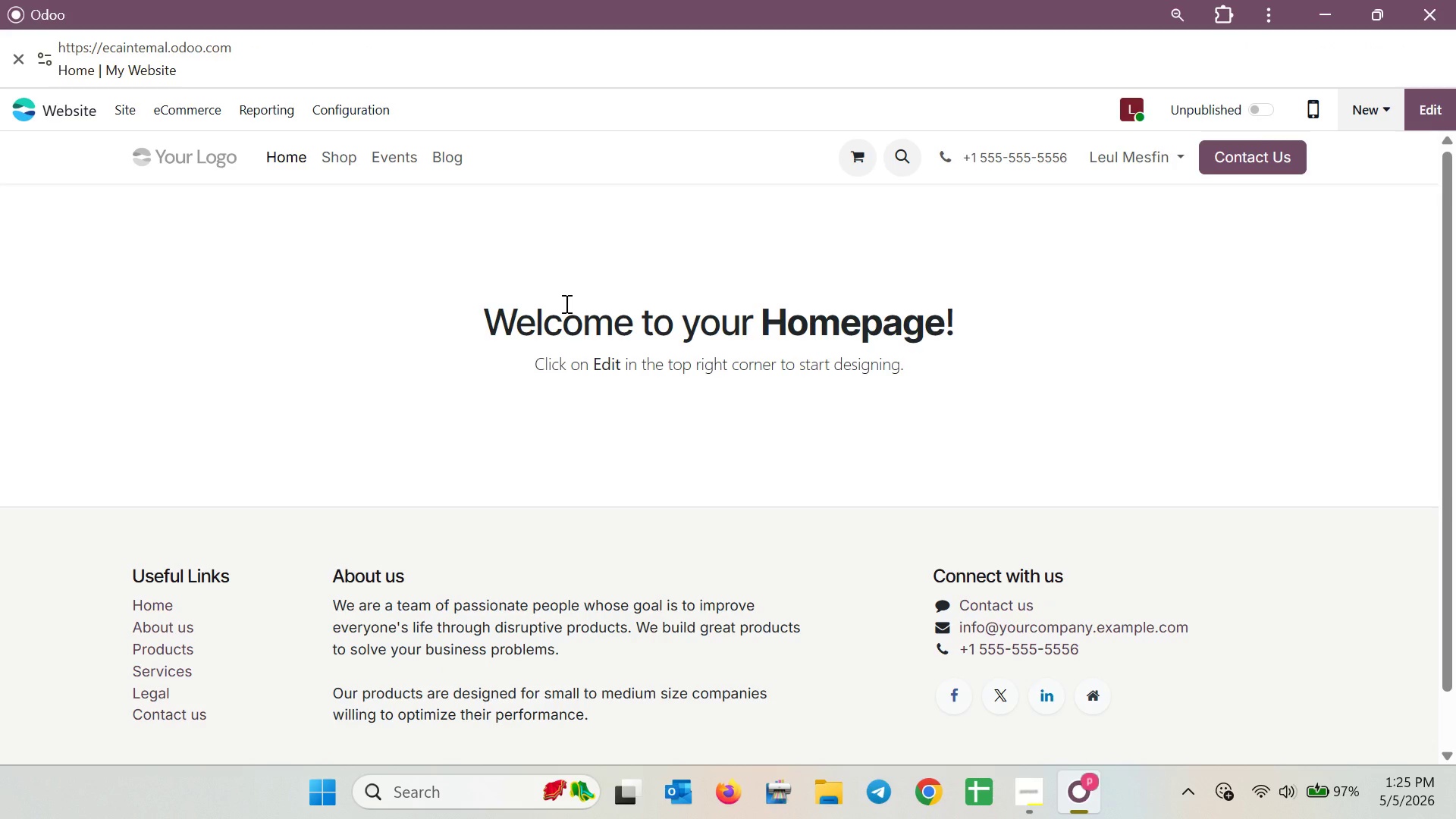 
wait(10.0)
 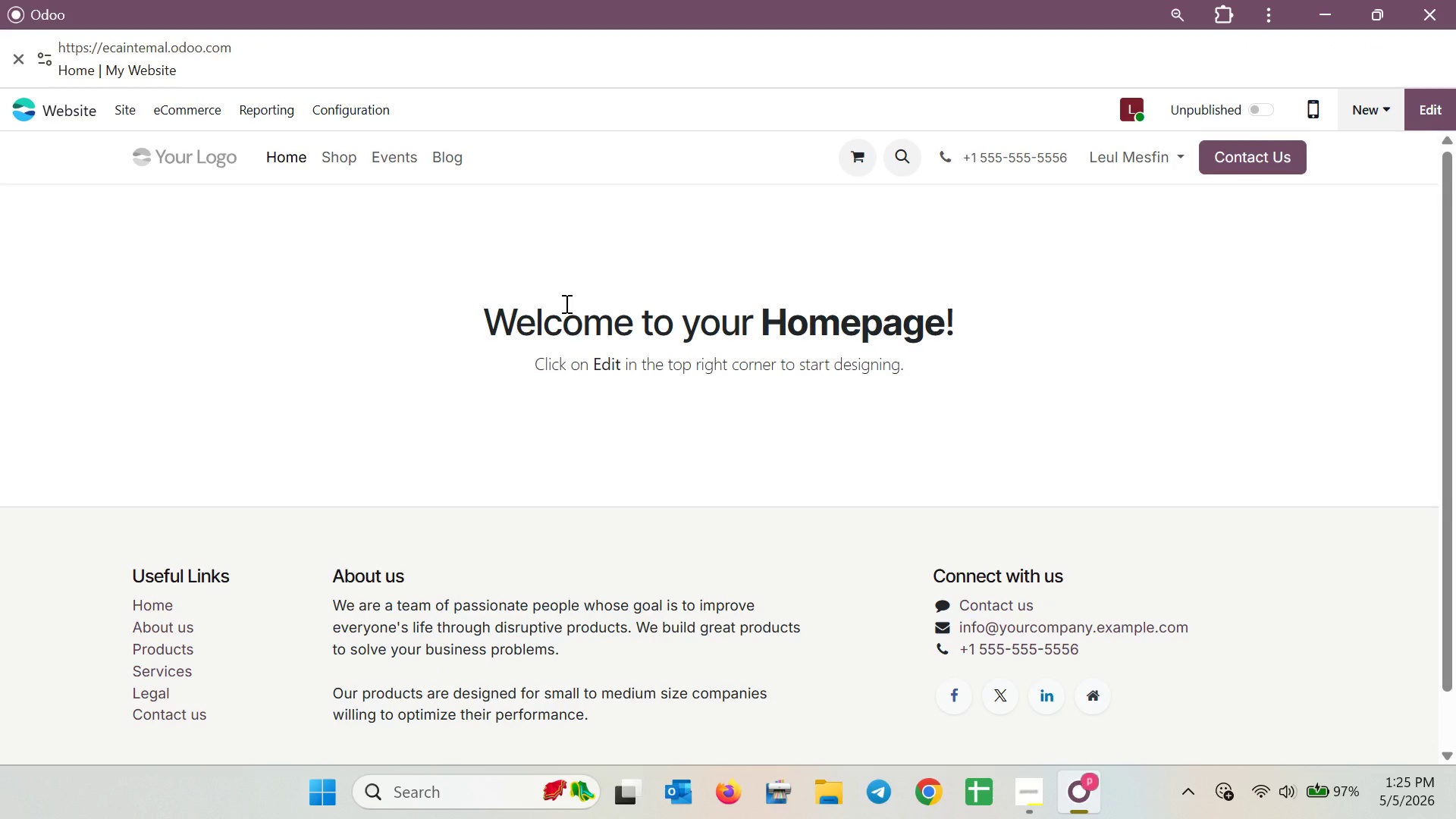 
left_click([435, 151])
 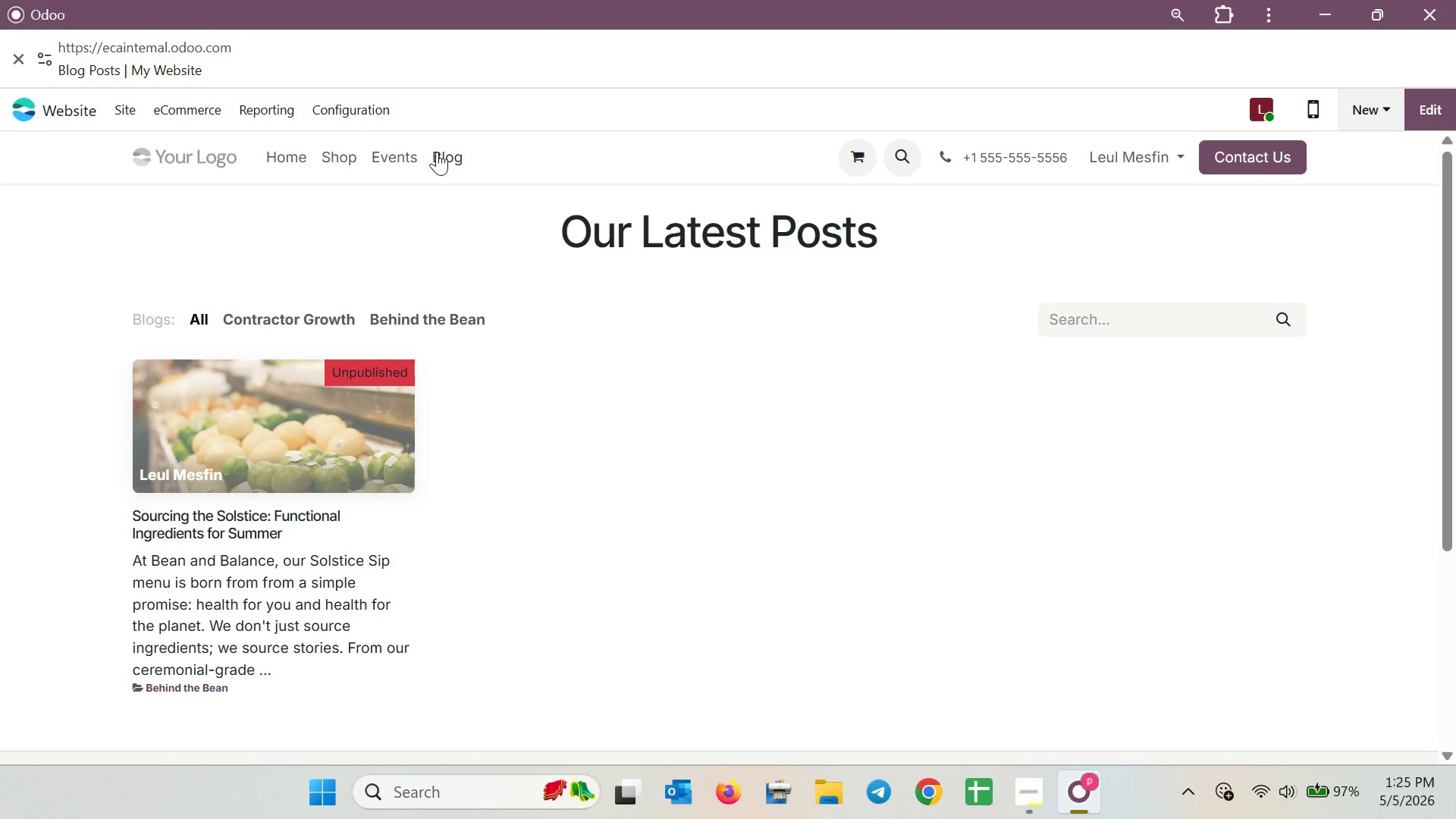 
wait(11.55)
 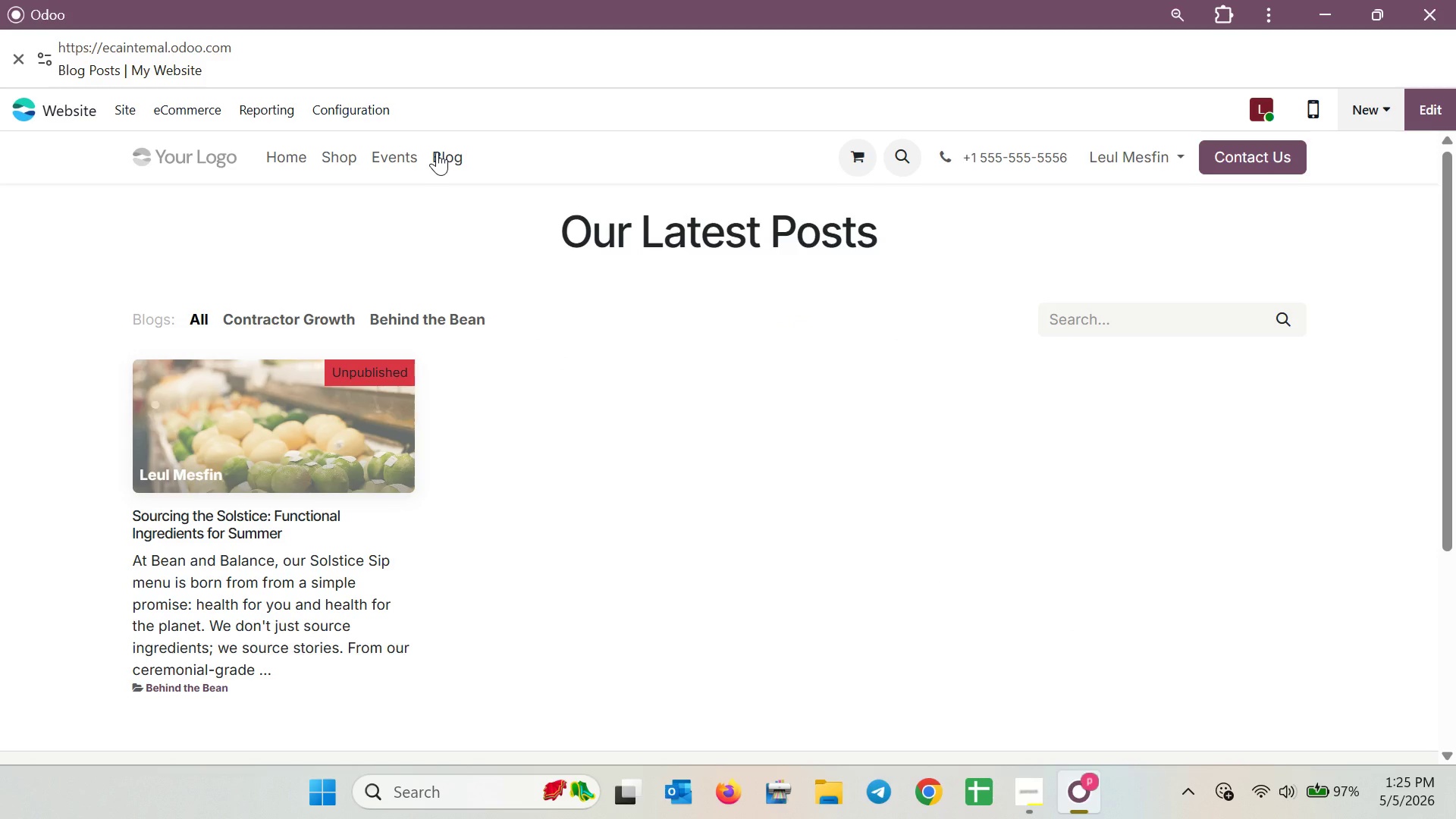 
left_click([75, 107])
 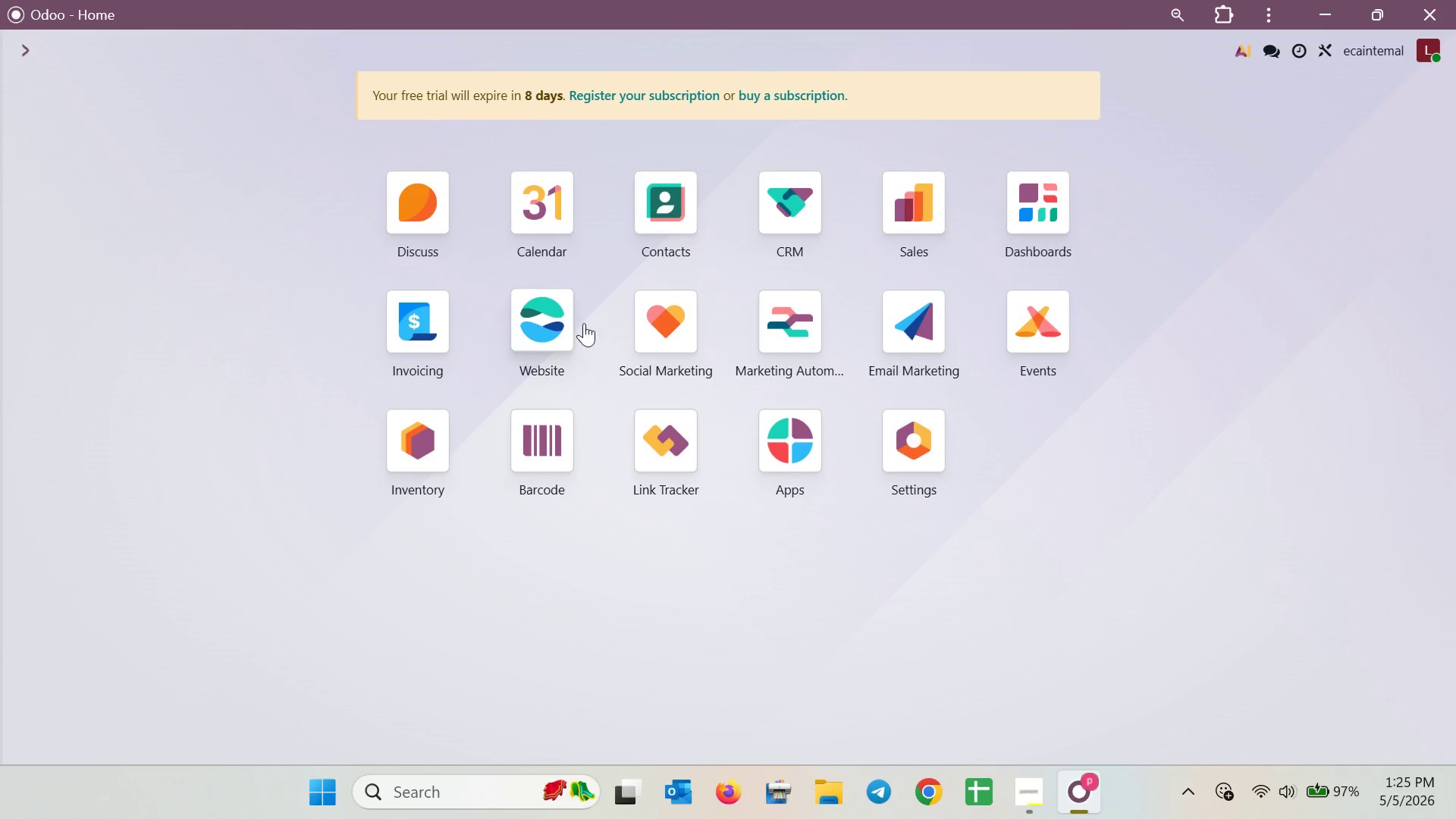 
left_click([898, 326])
 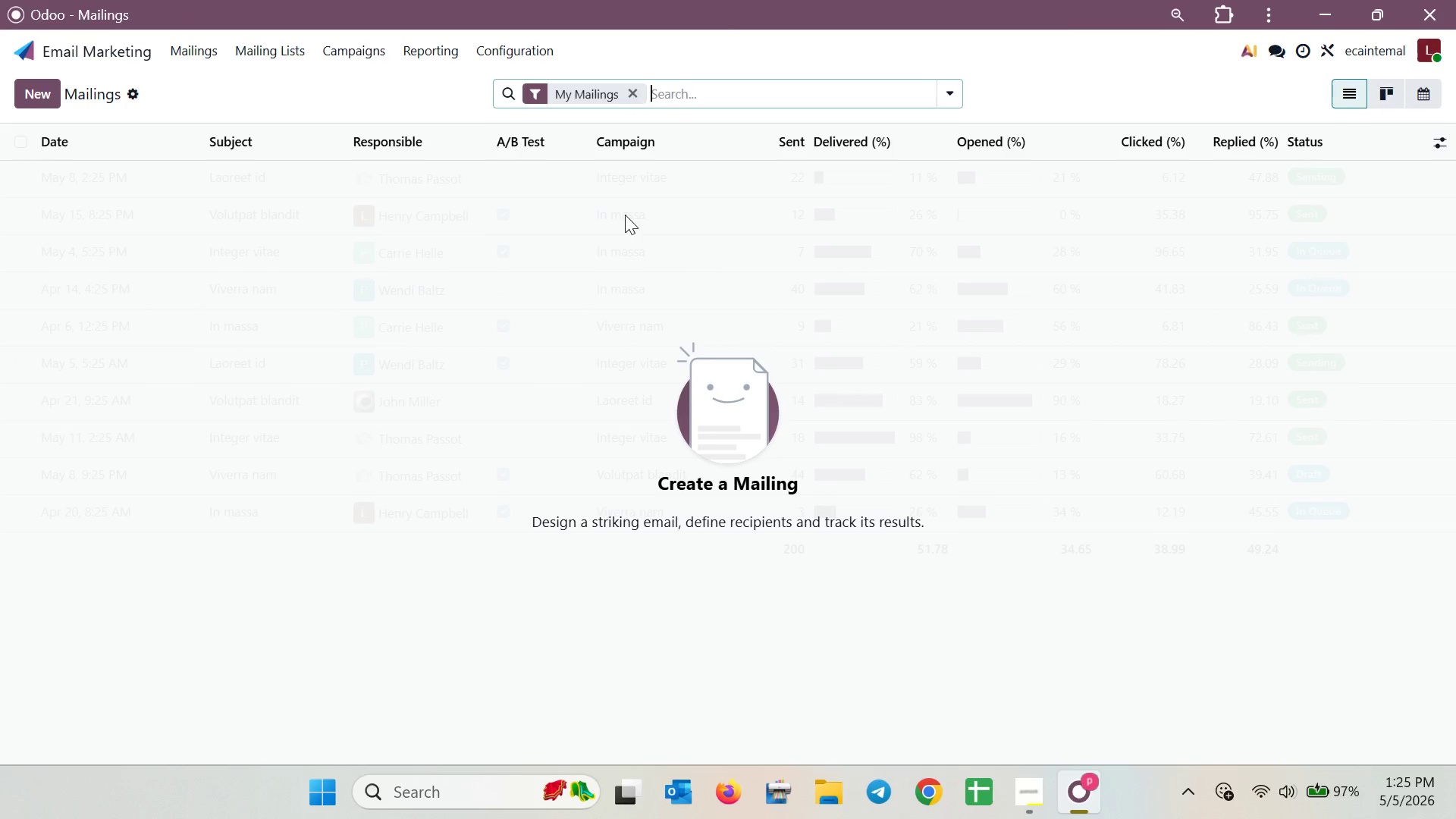 
left_click([377, 62])
 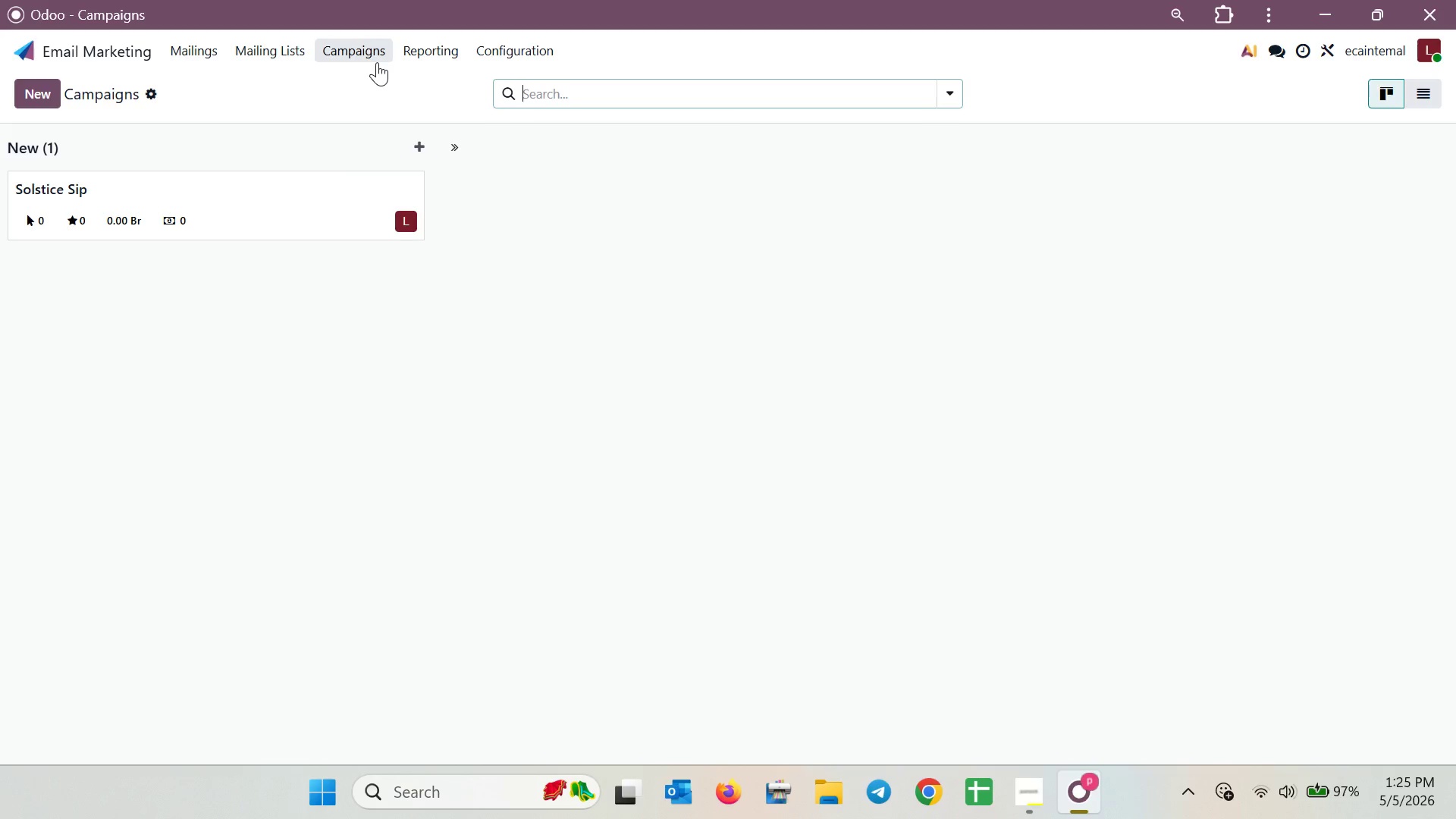 
wait(6.66)
 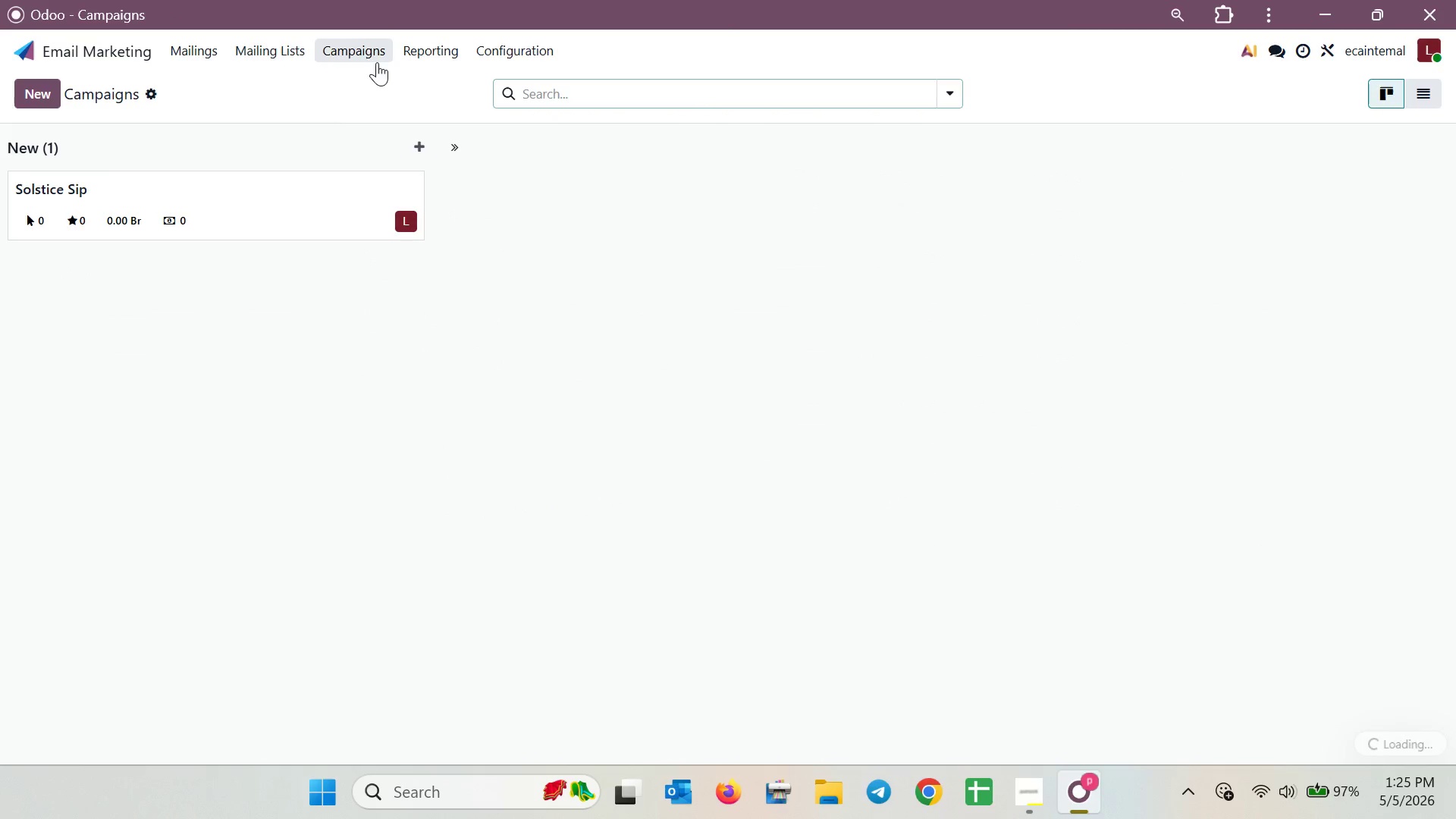 
left_click([265, 216])
 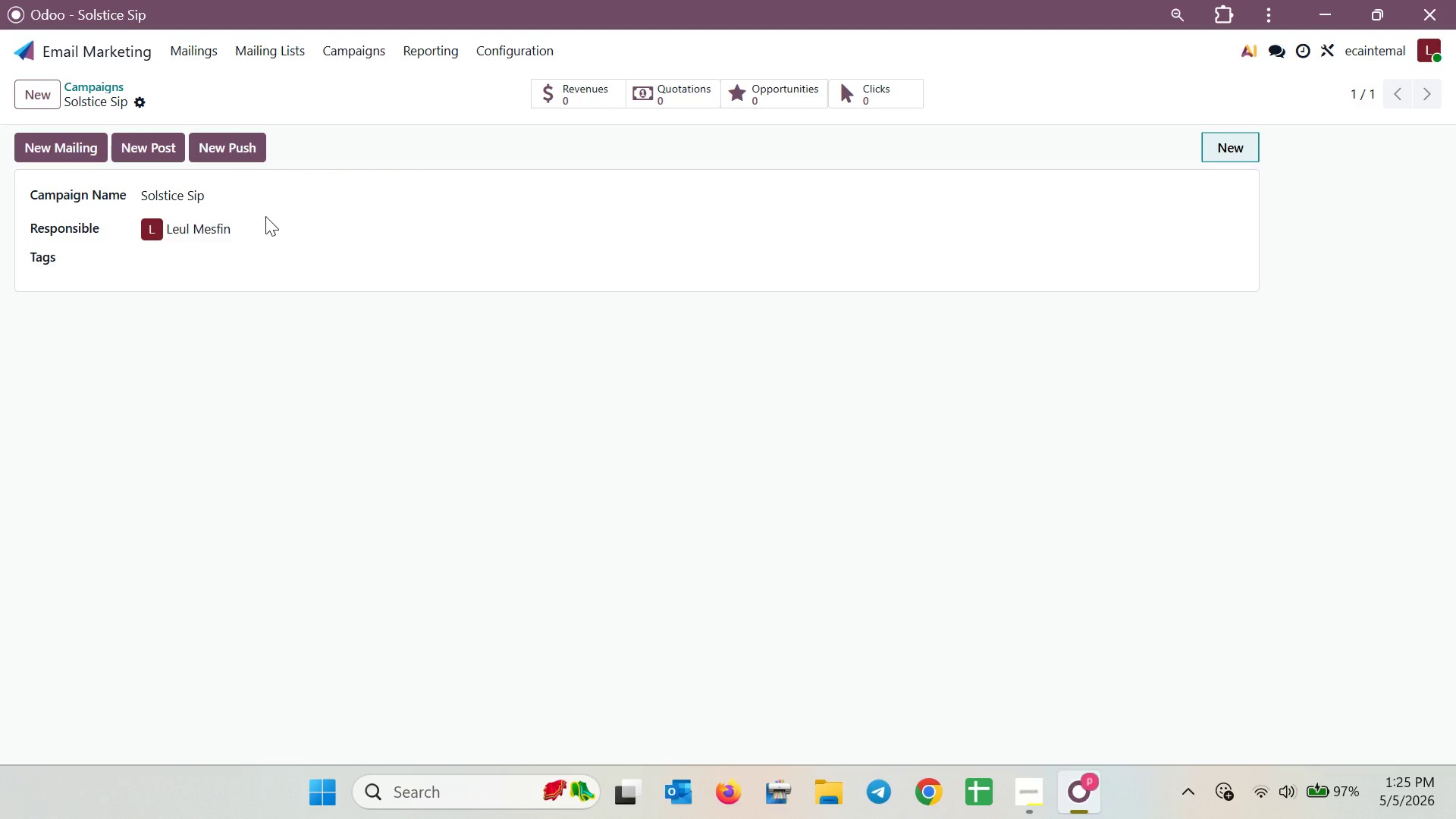 
wait(7.97)
 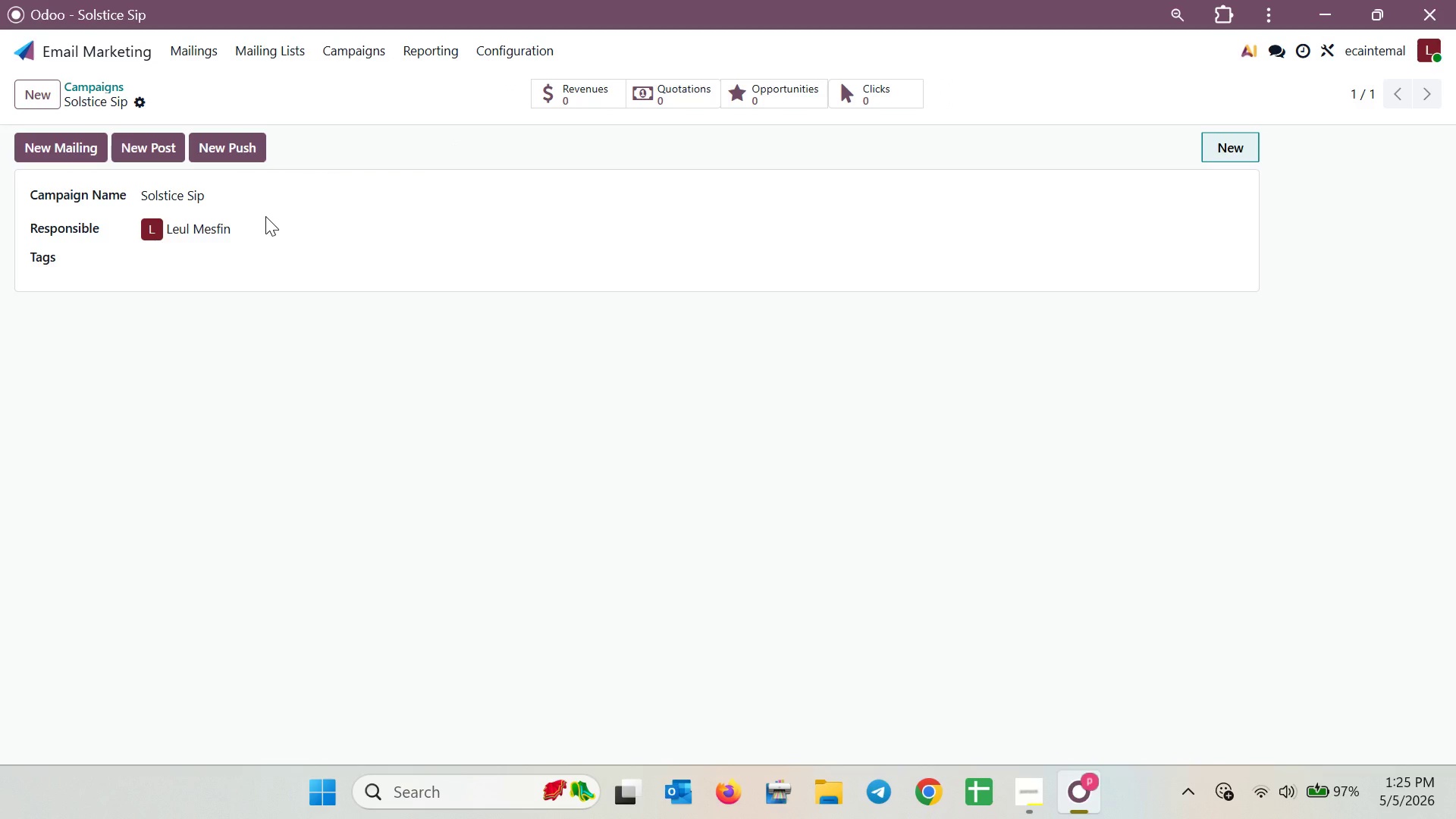 
left_click([535, 49])
 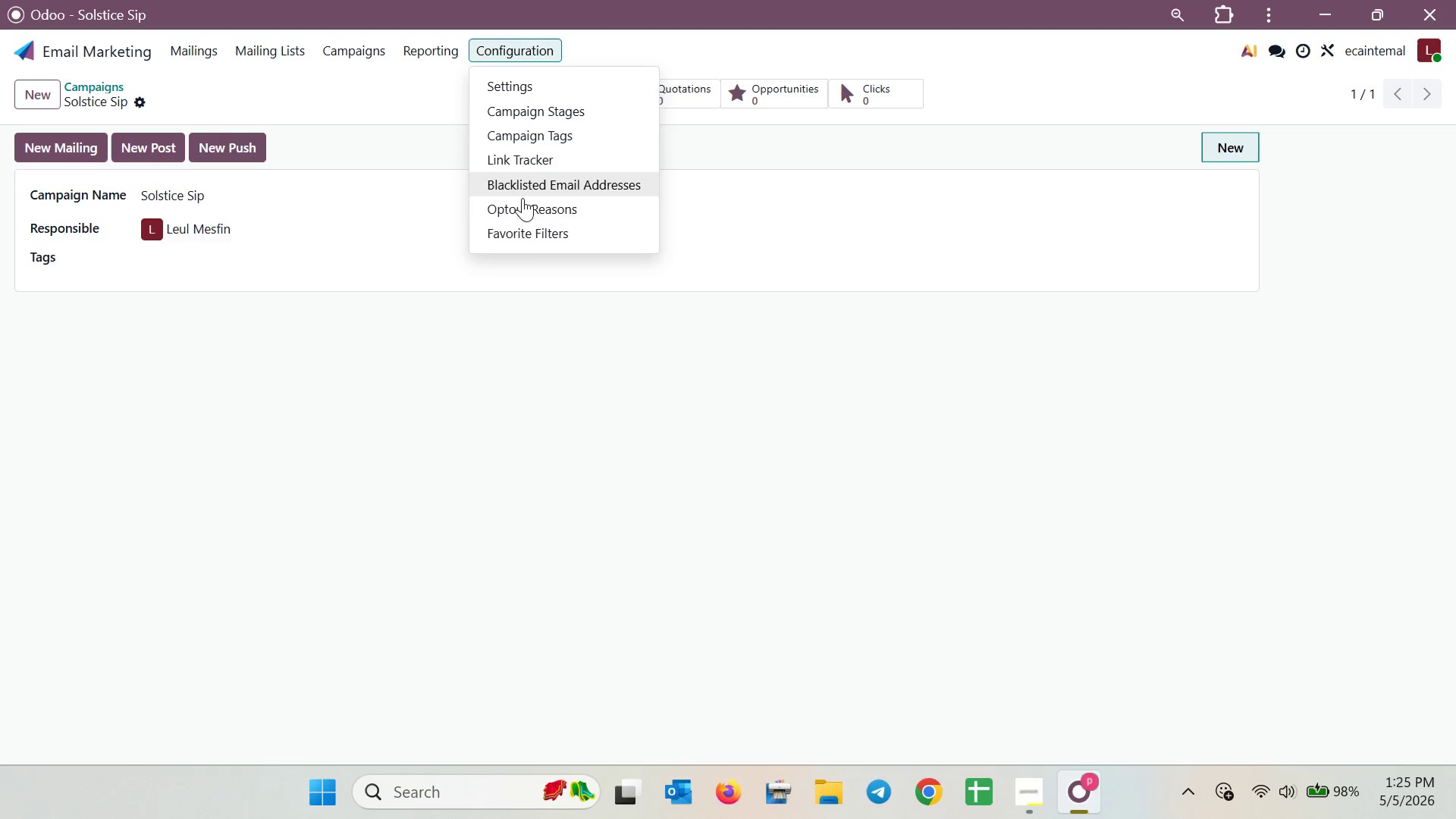 
left_click([529, 305])
 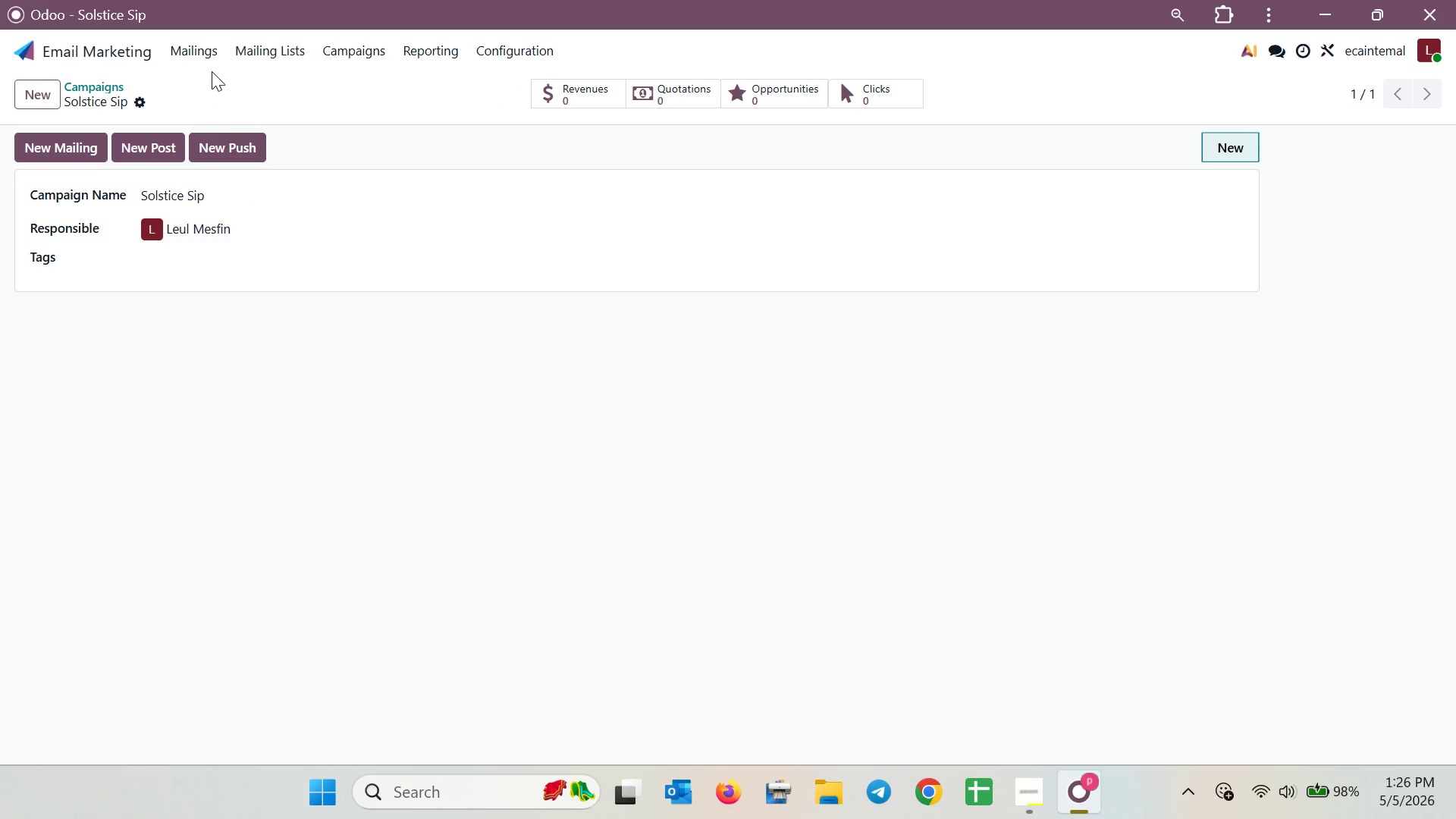 
left_click([206, 54])
 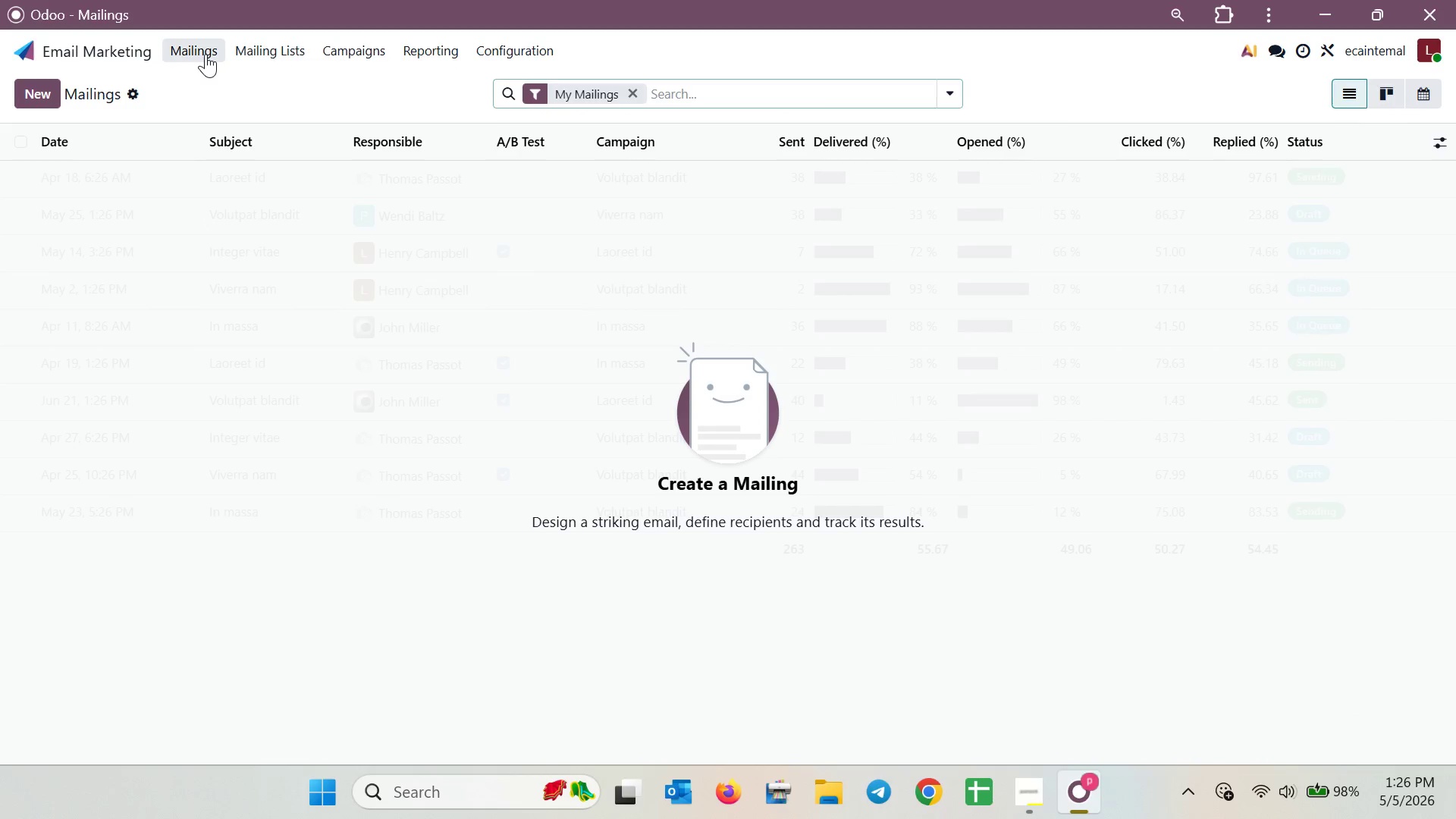 
left_click([262, 49])
 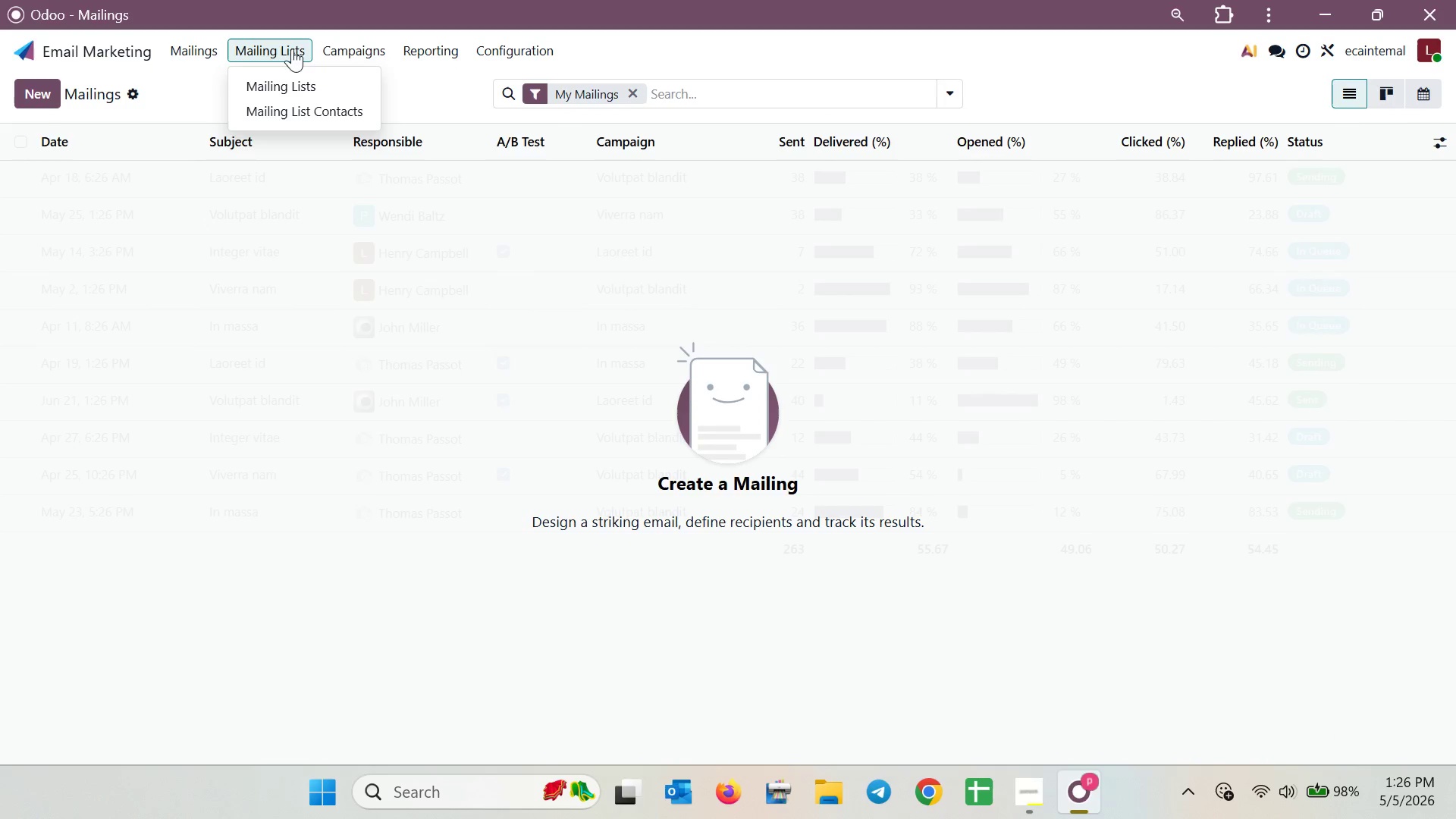 
left_click([357, 49])
 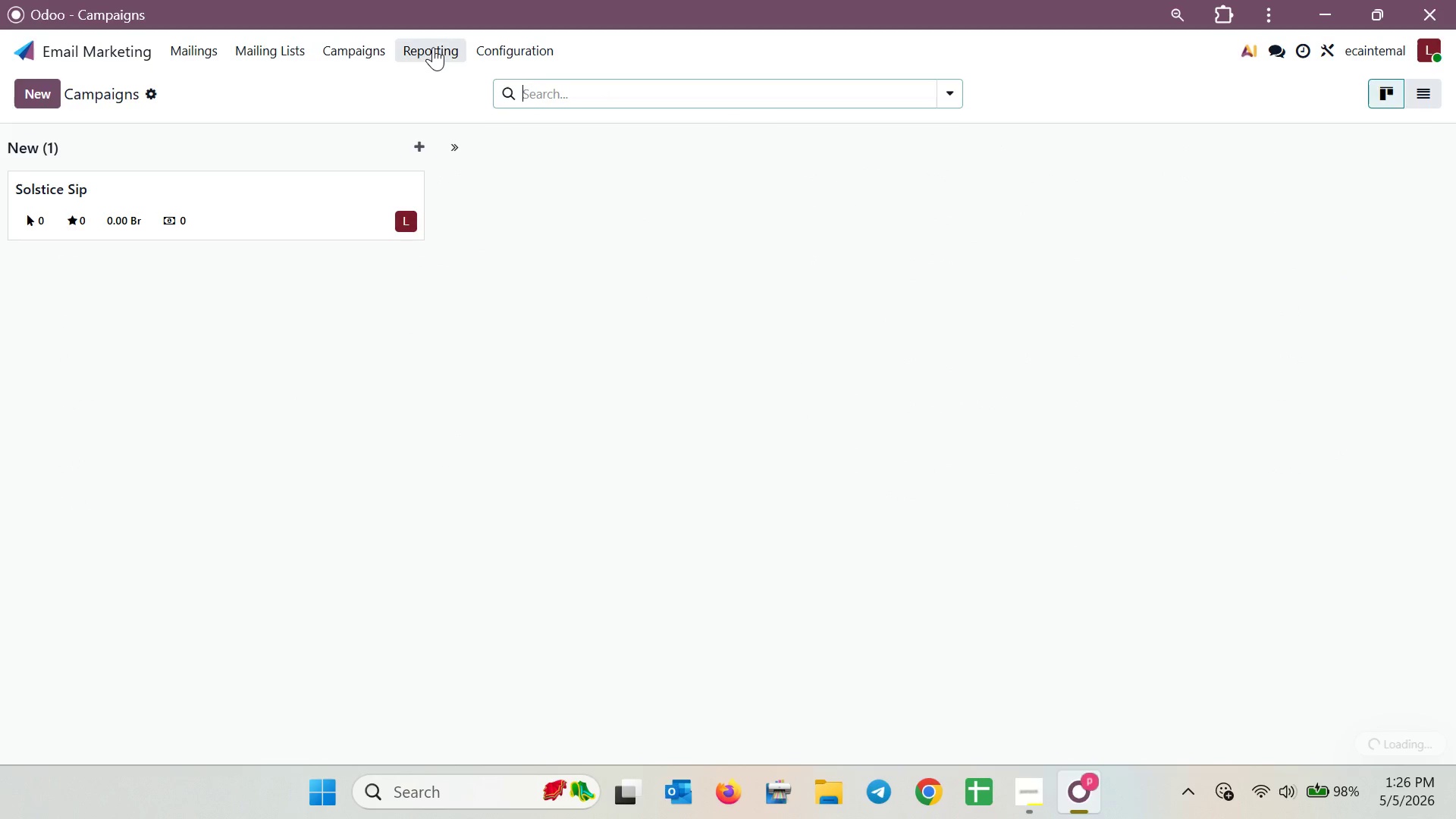 
left_click([433, 47])
 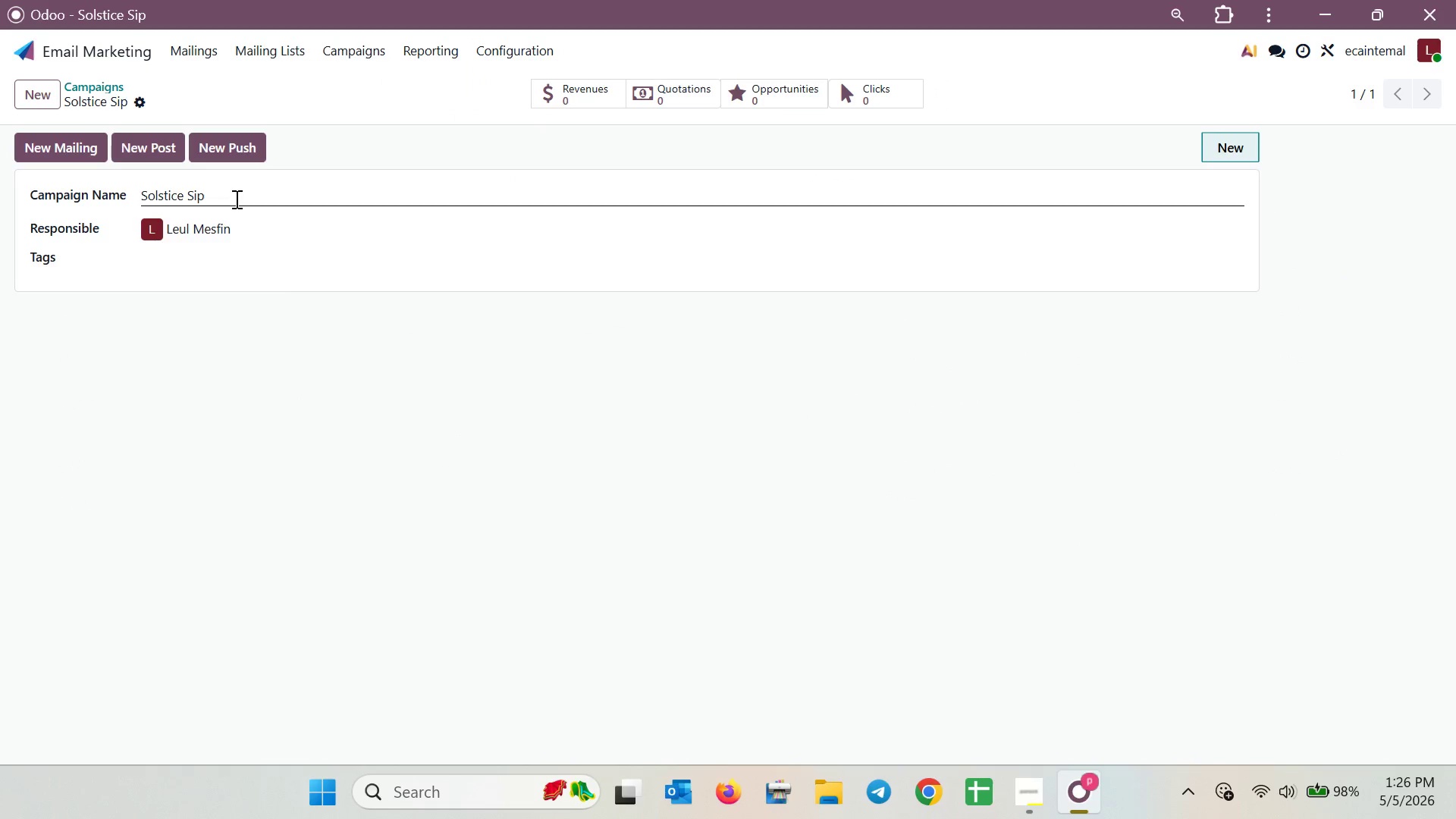 
wait(8.36)
 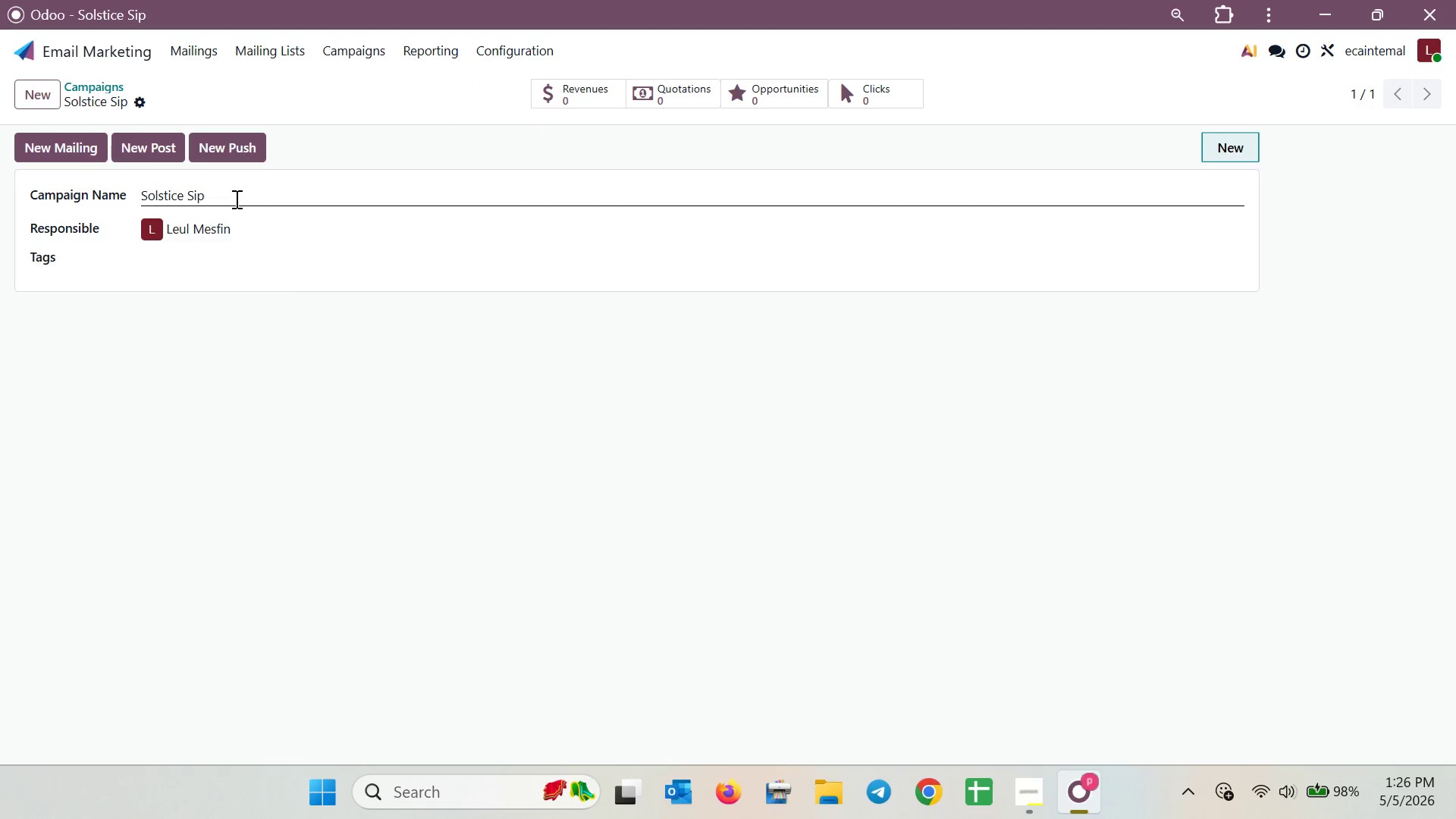 
left_click([1323, 58])
 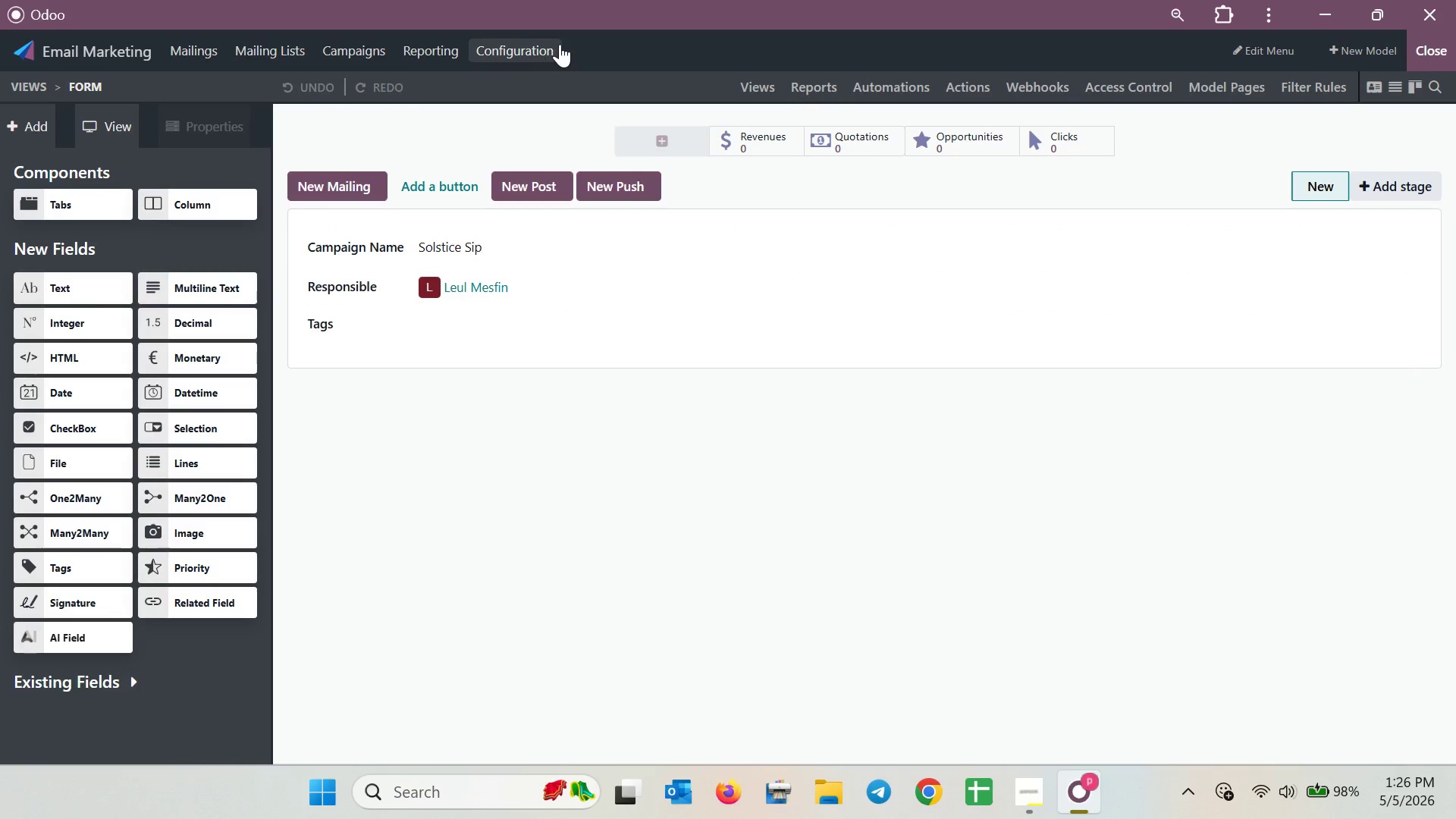 
wait(6.14)
 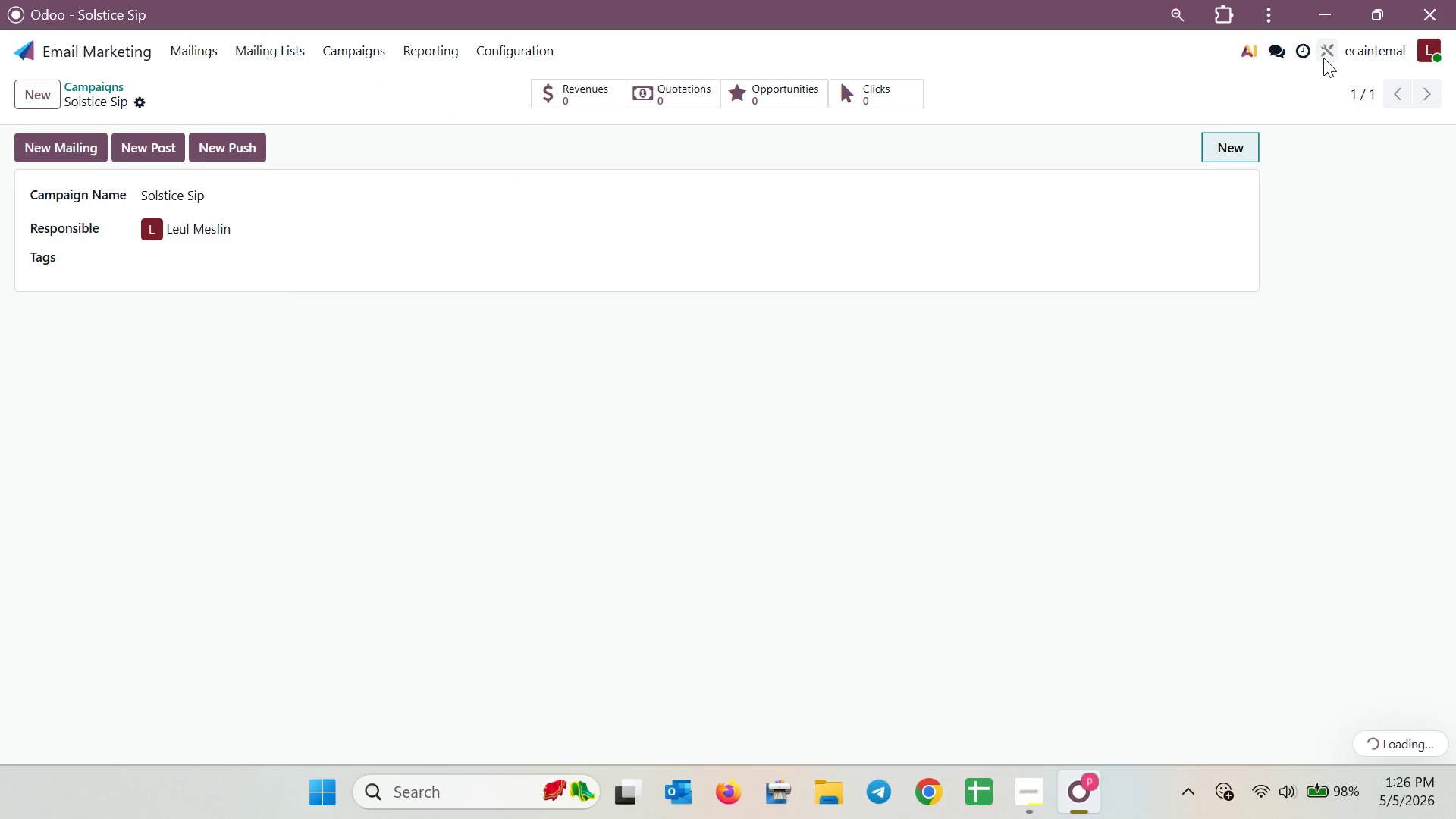 
left_click([499, 48])
 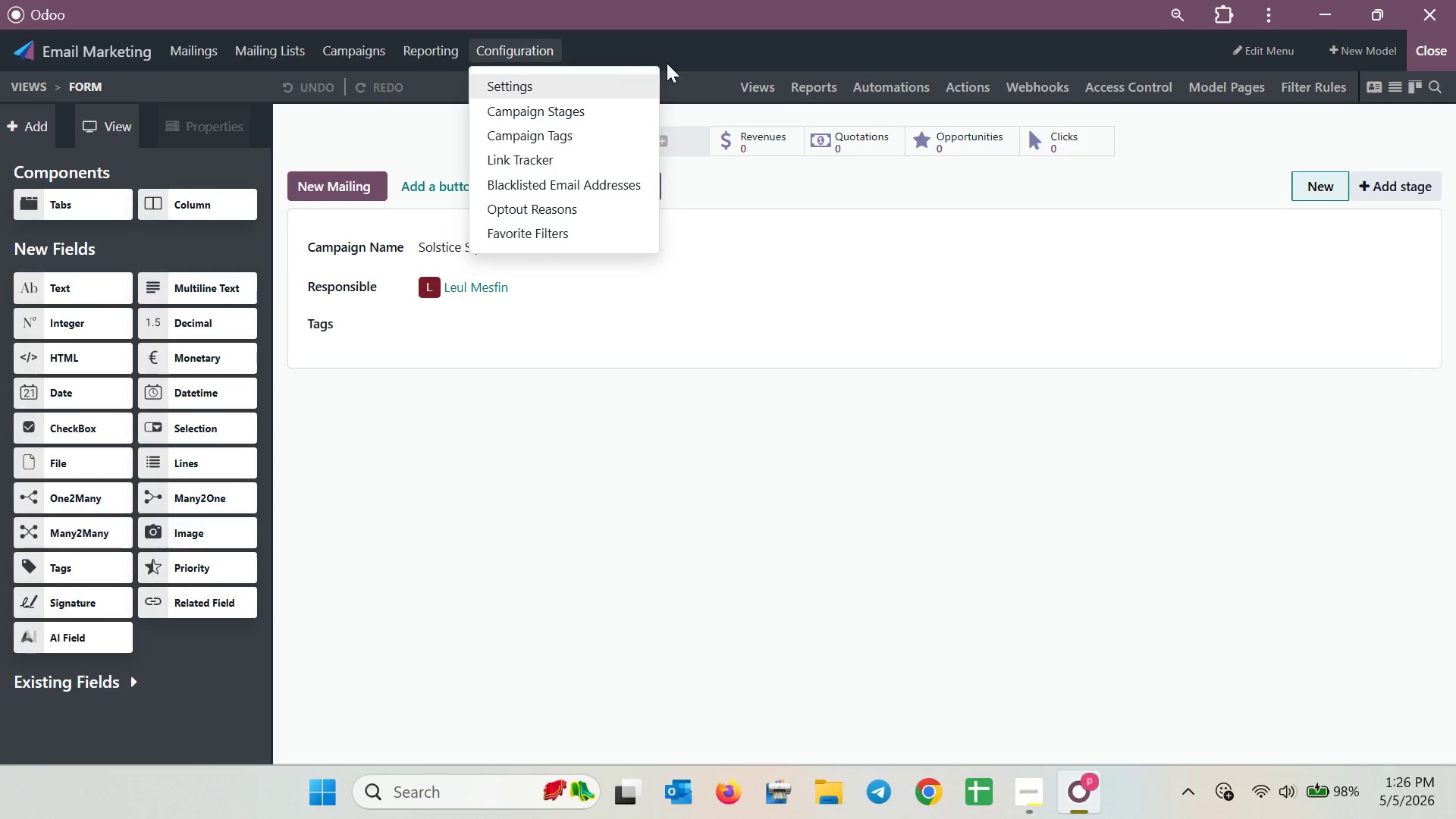 
double_click([749, 83])
 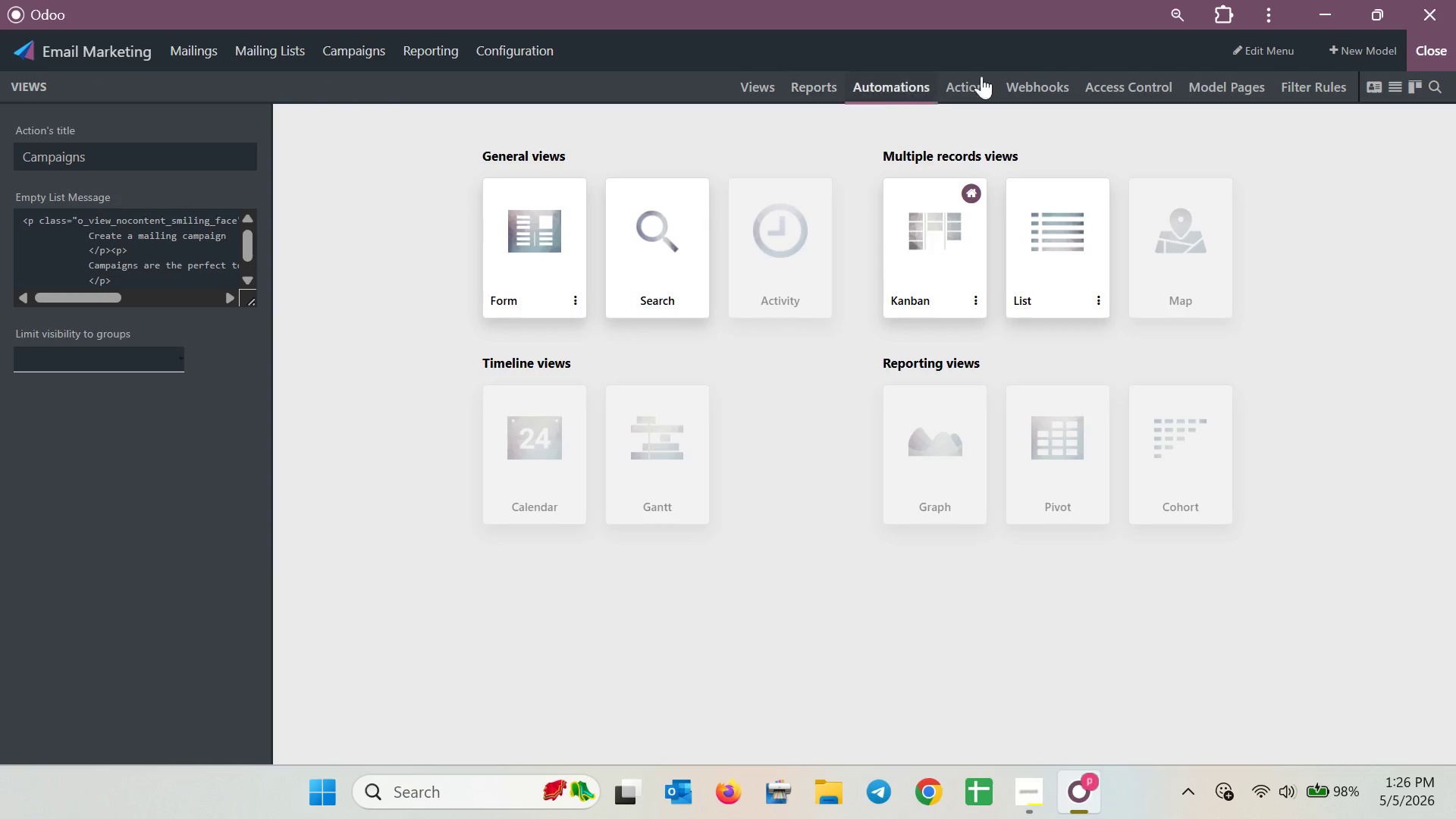 
left_click([1427, 55])
 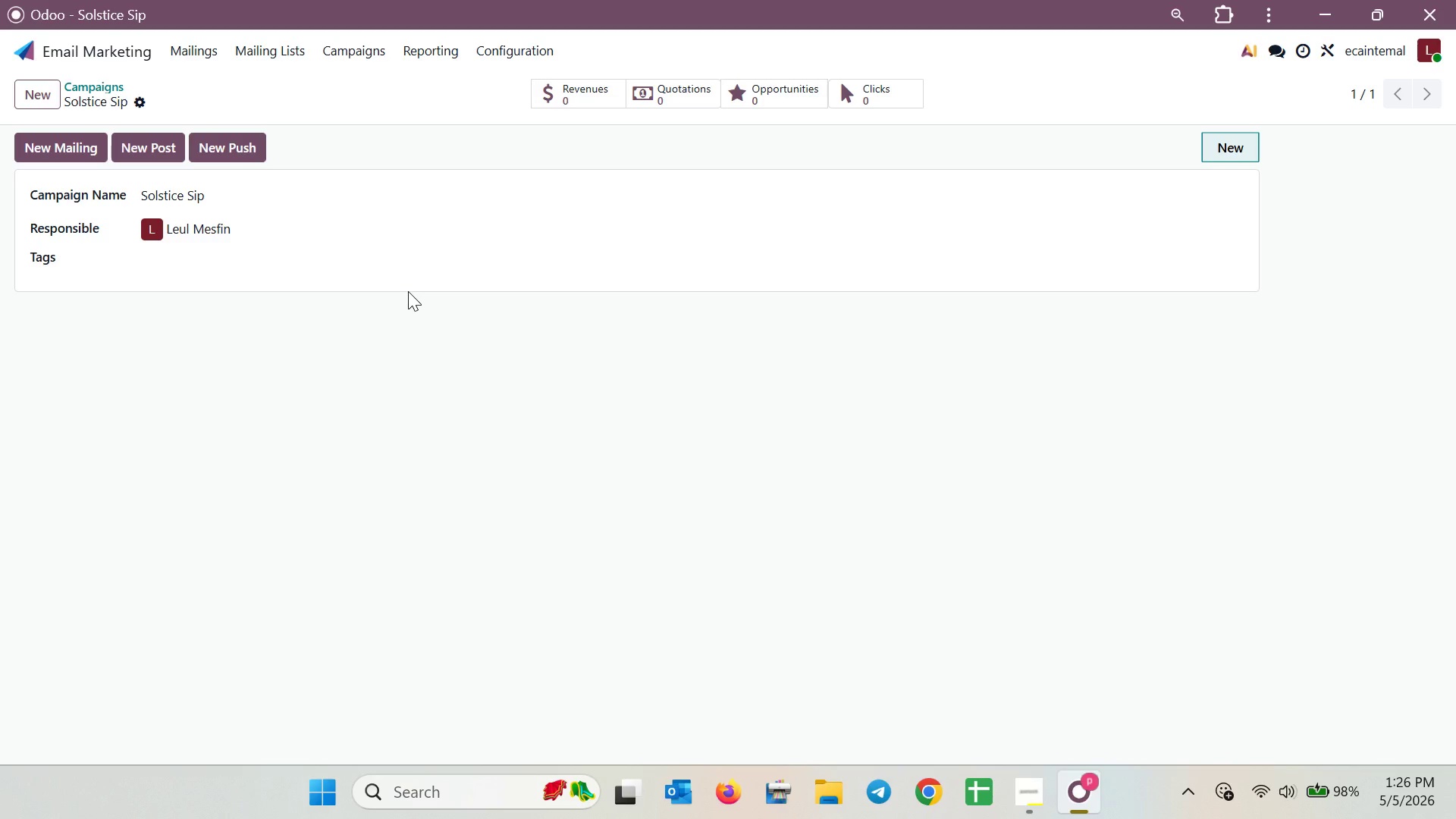 
wait(22.53)
 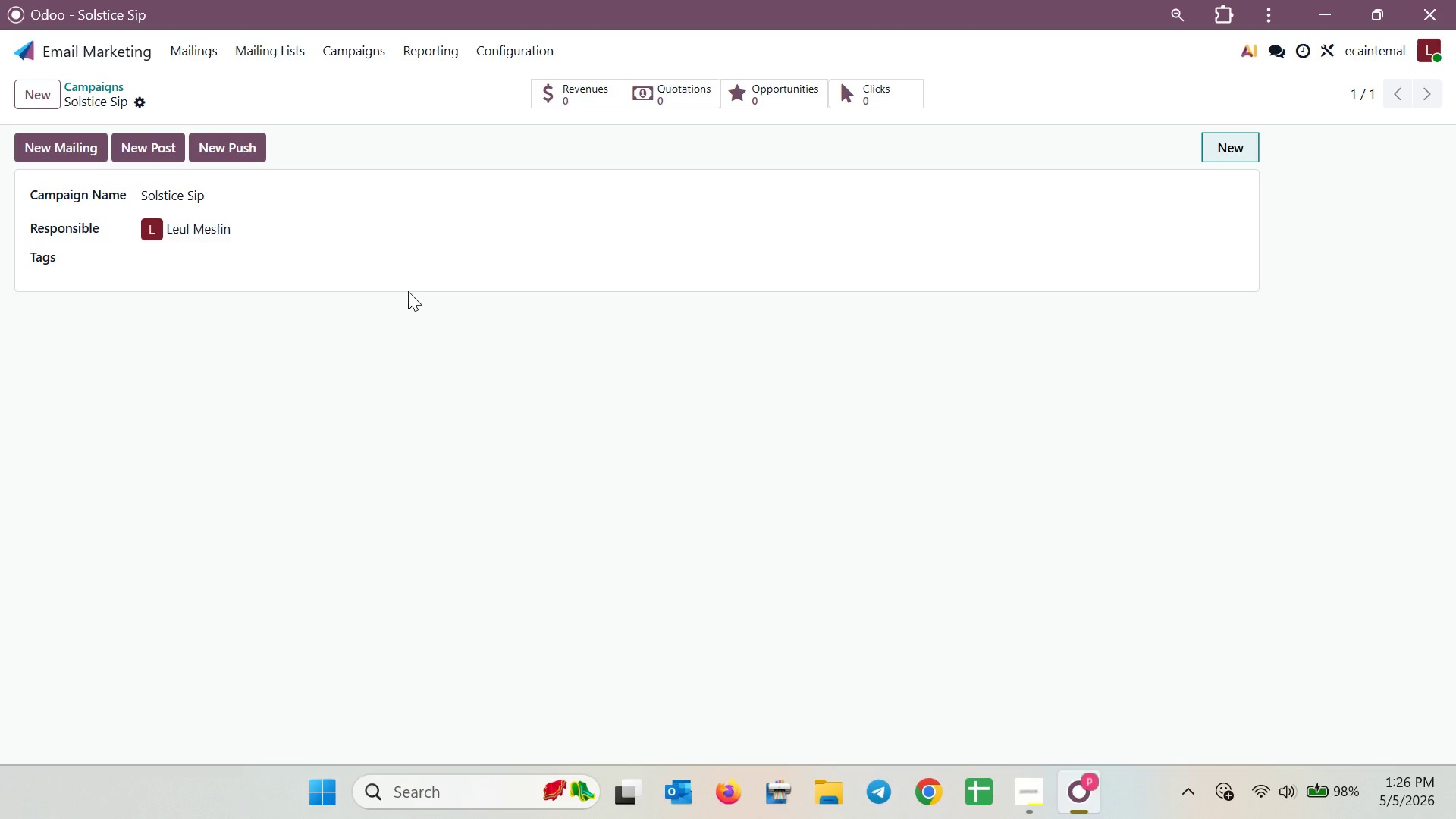 
left_click([59, 61])
 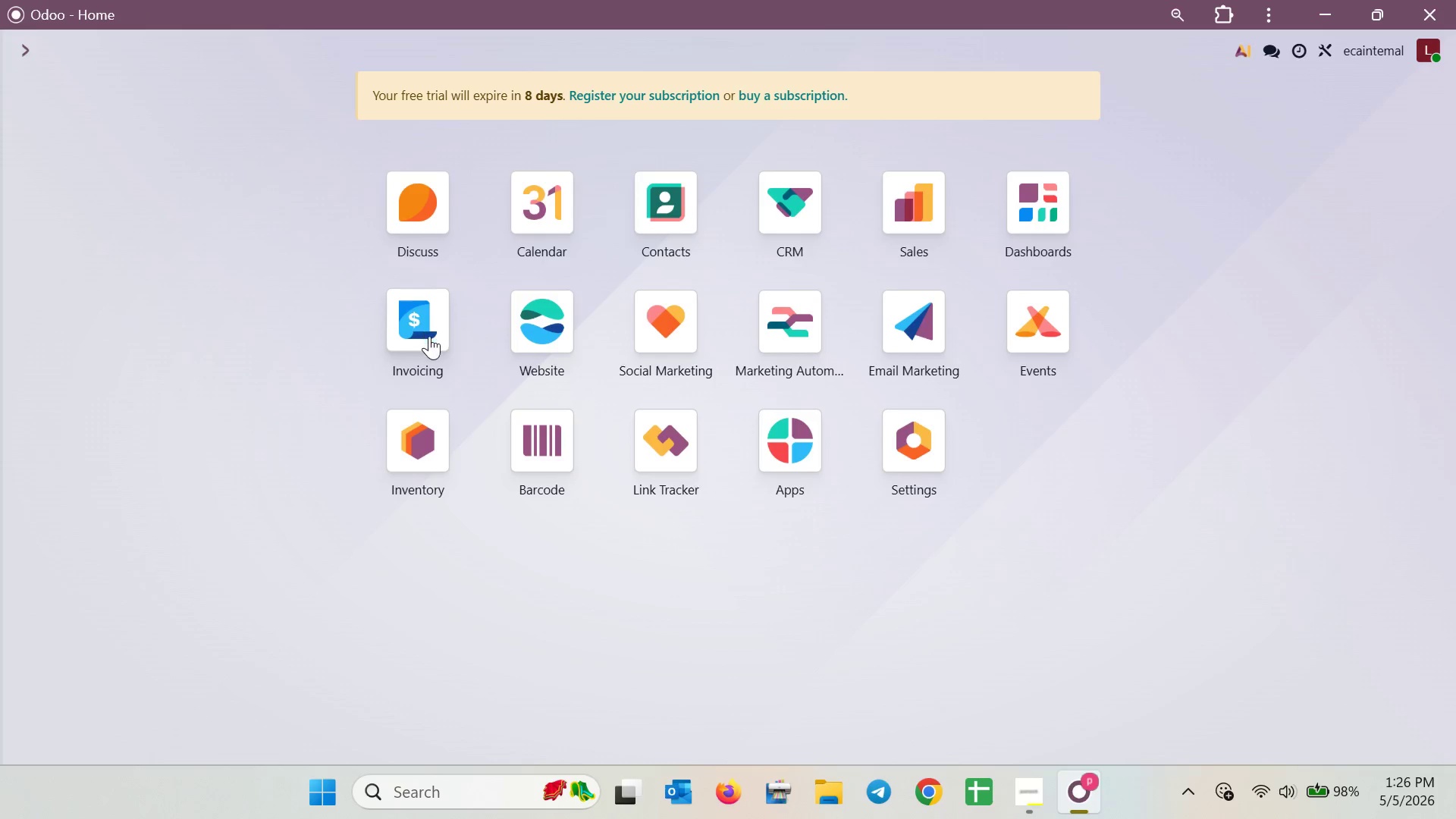 
left_click_drag(start_coordinate=[557, 328], to_coordinate=[562, 328])
 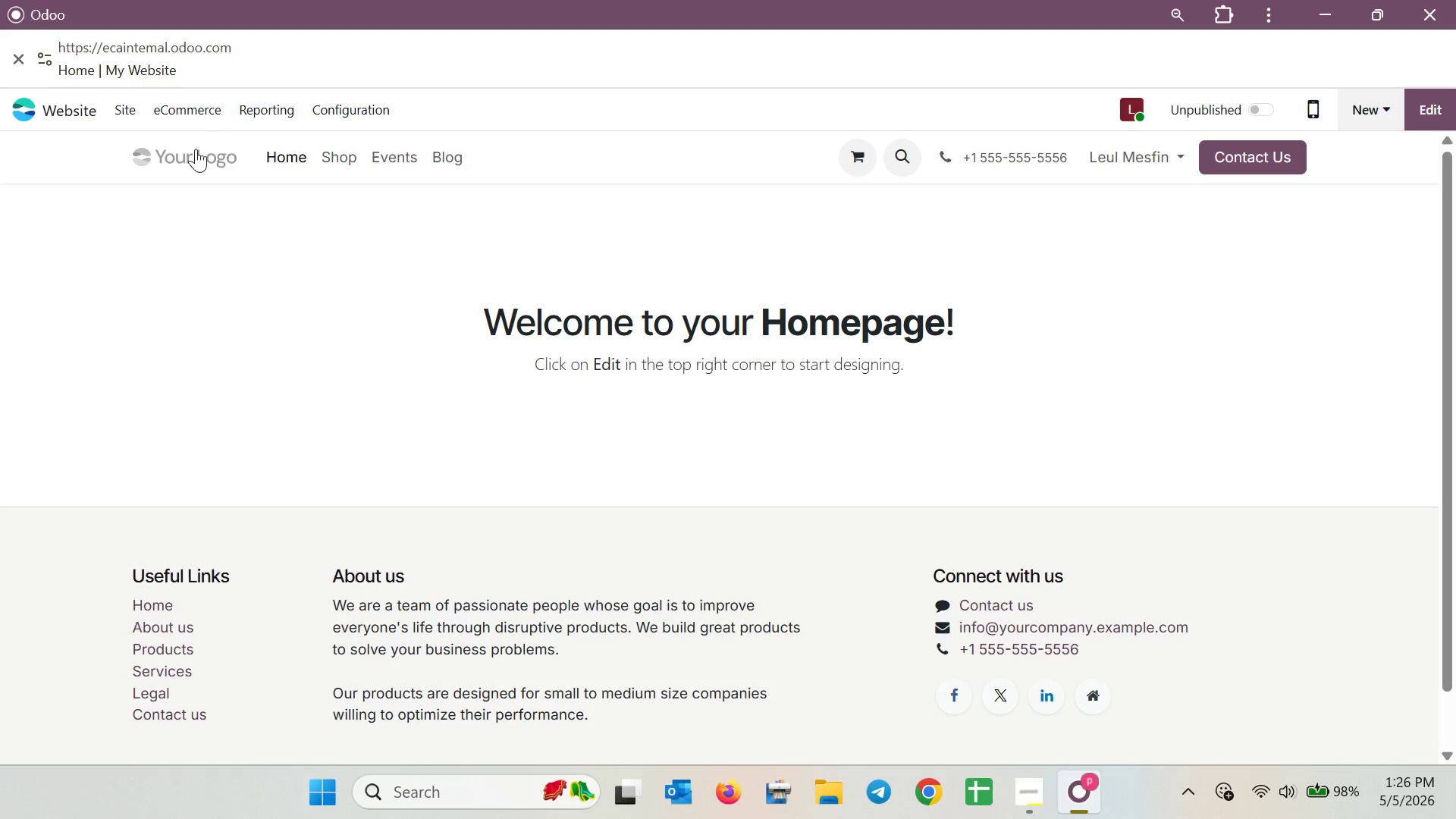 
left_click([447, 162])
 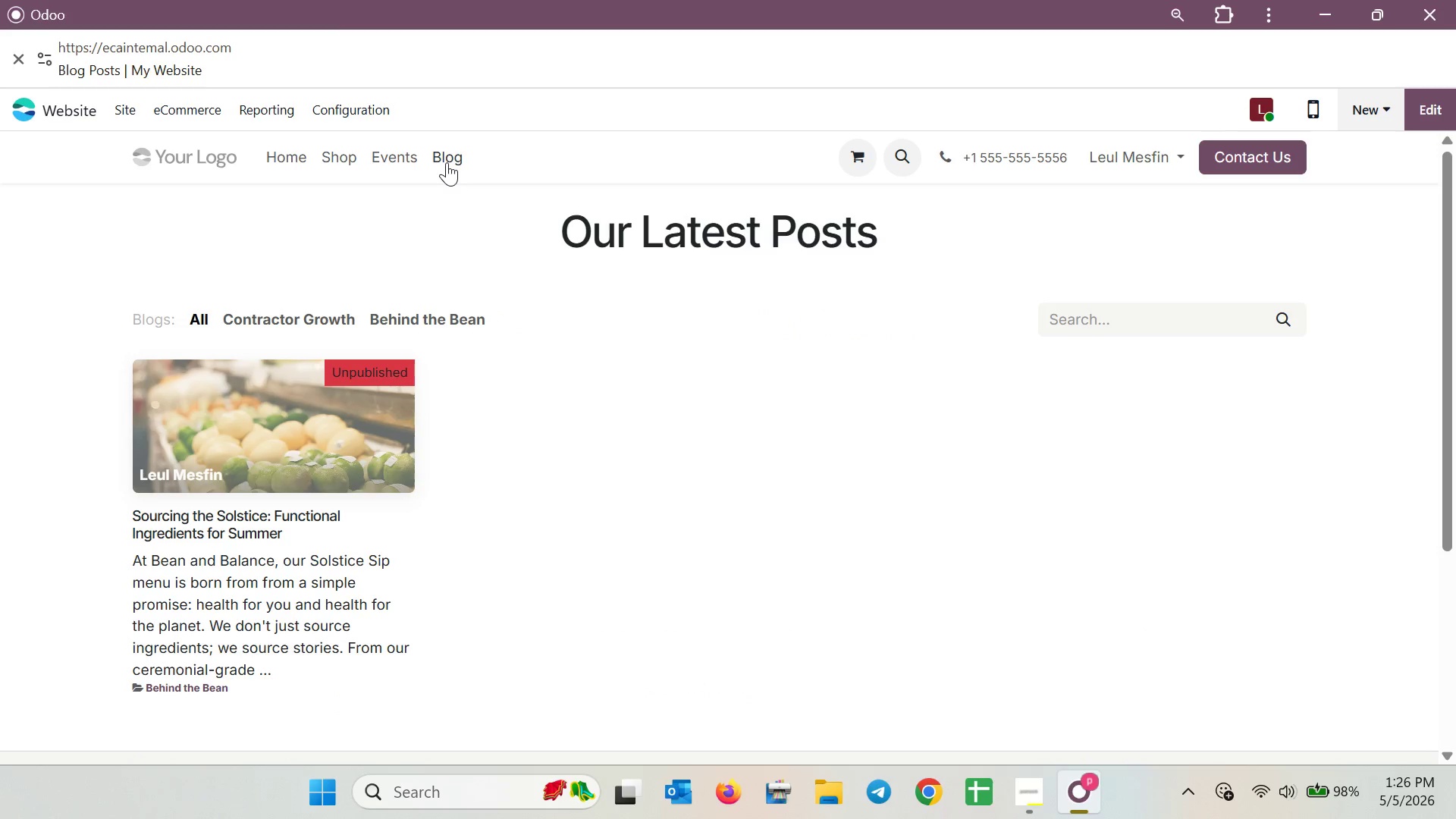 
left_click([318, 438])
 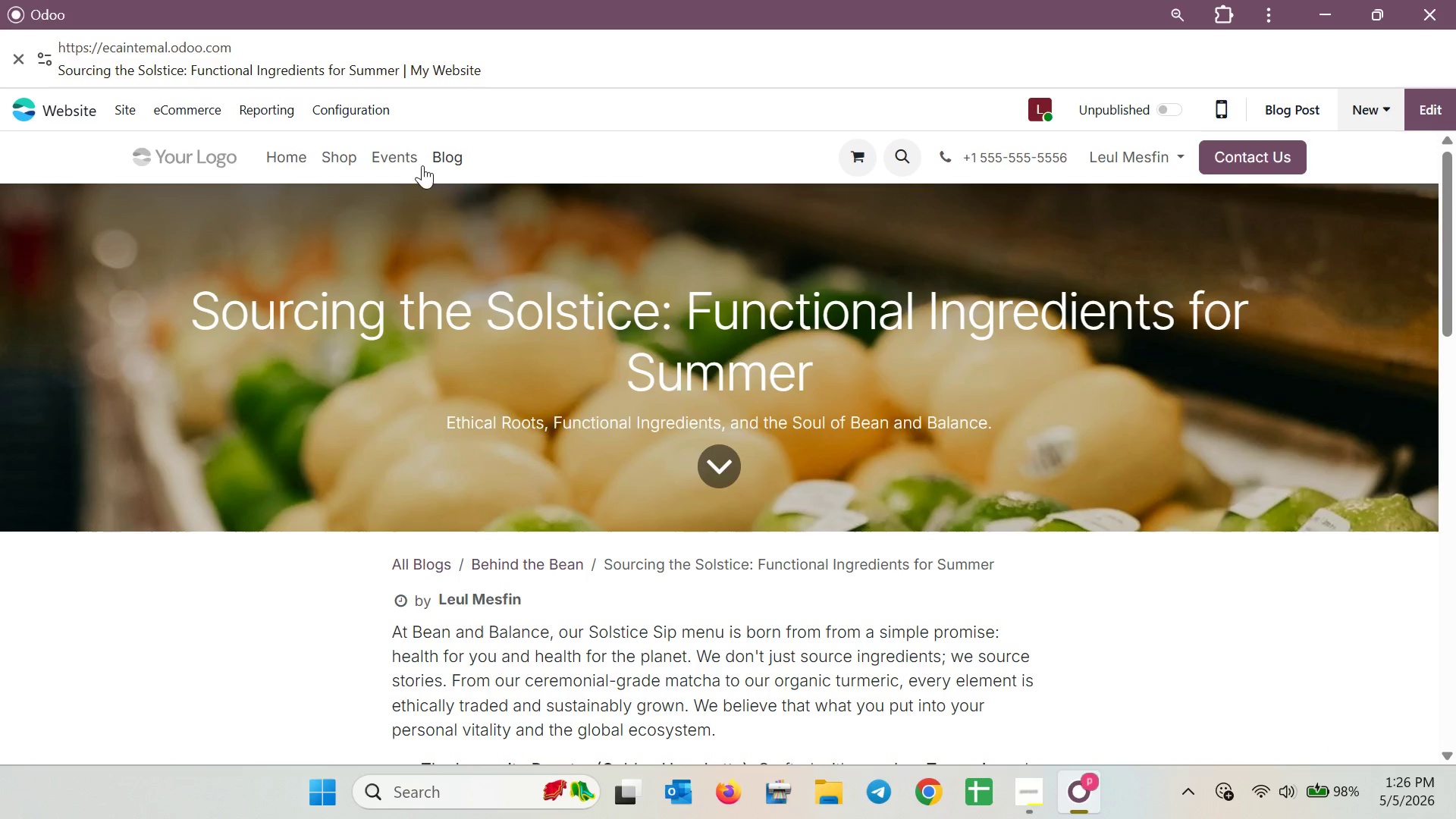 
left_click([123, 113])
 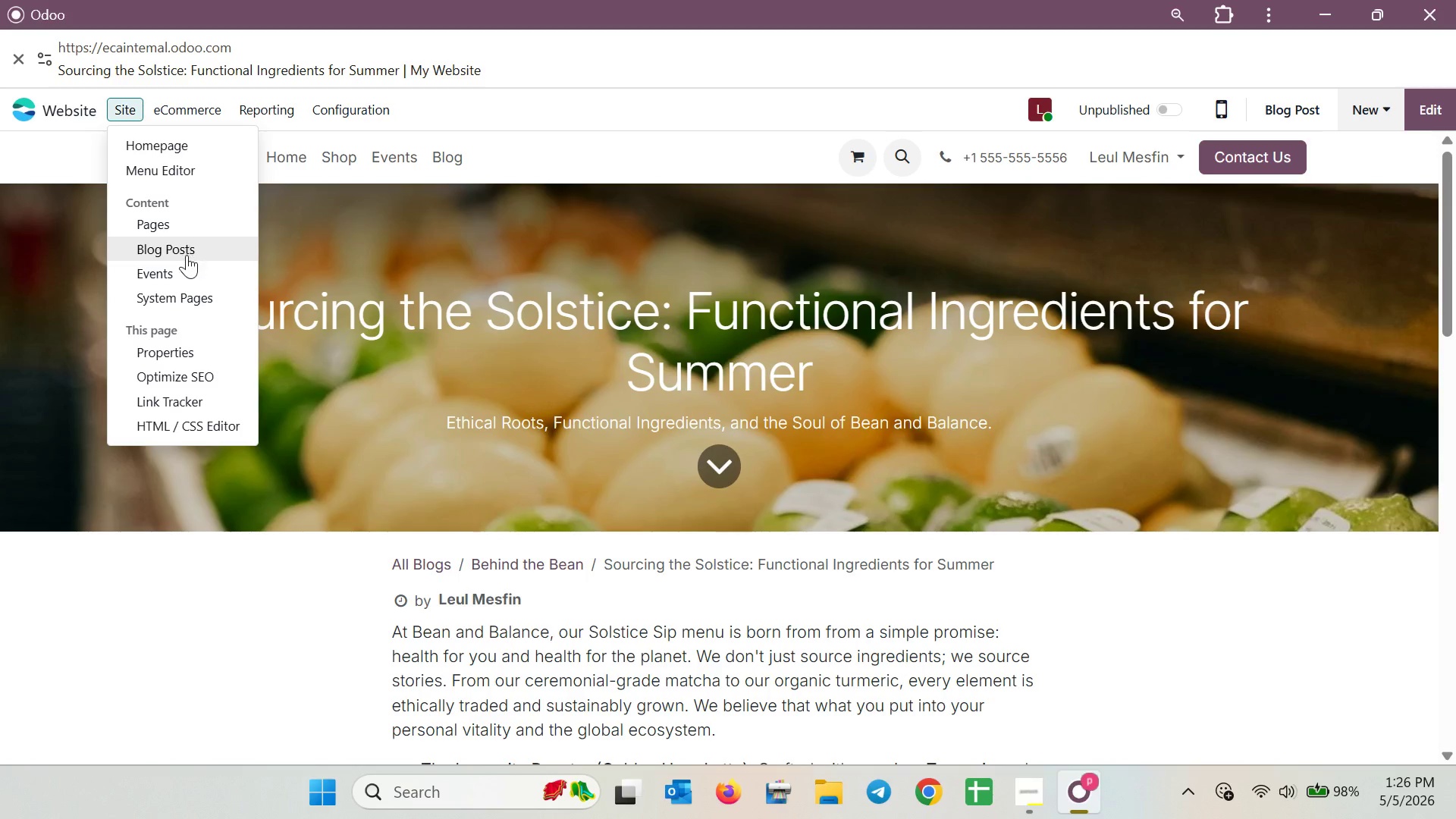 
left_click([187, 255])
 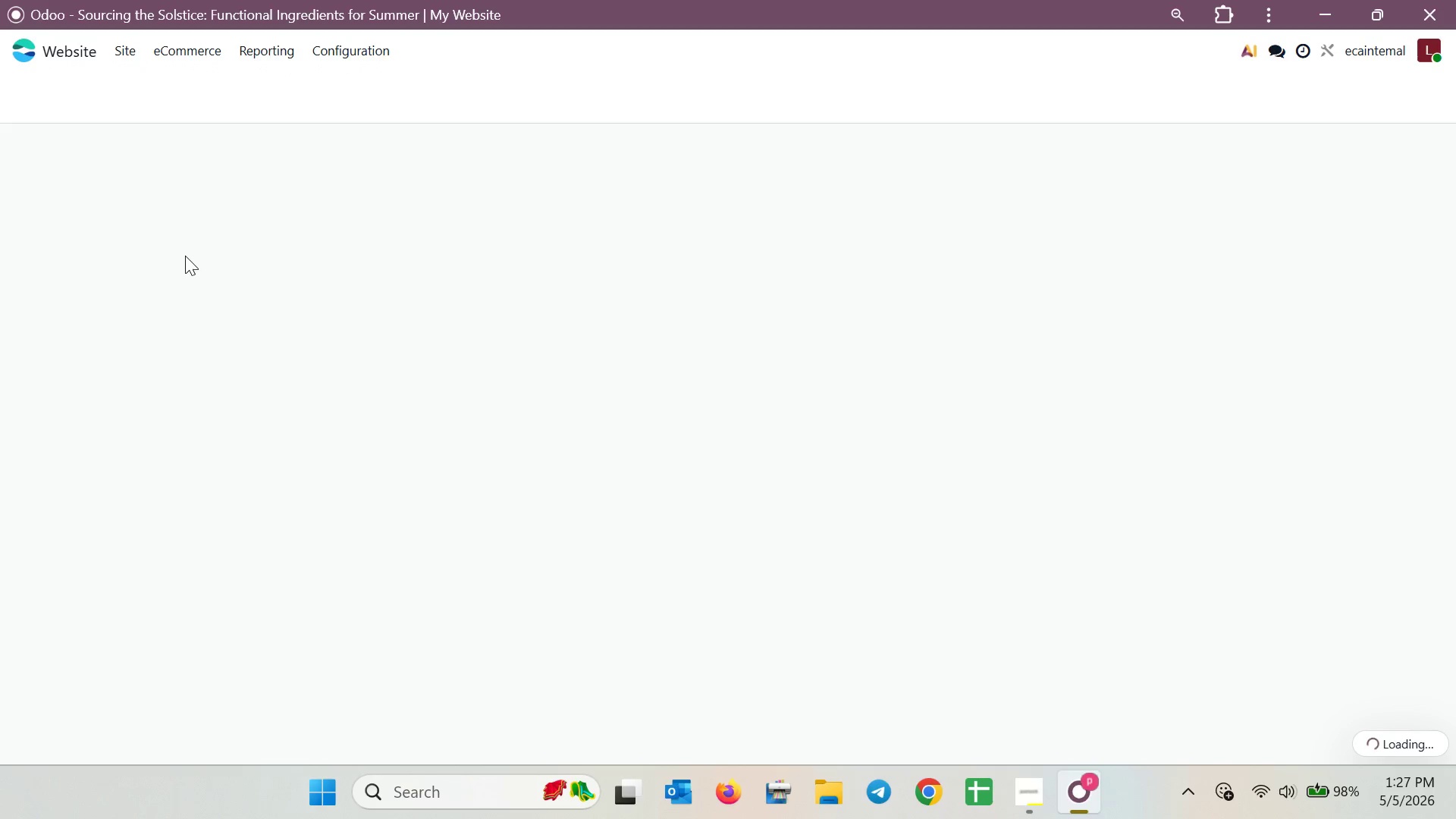 
left_click([231, 181])
 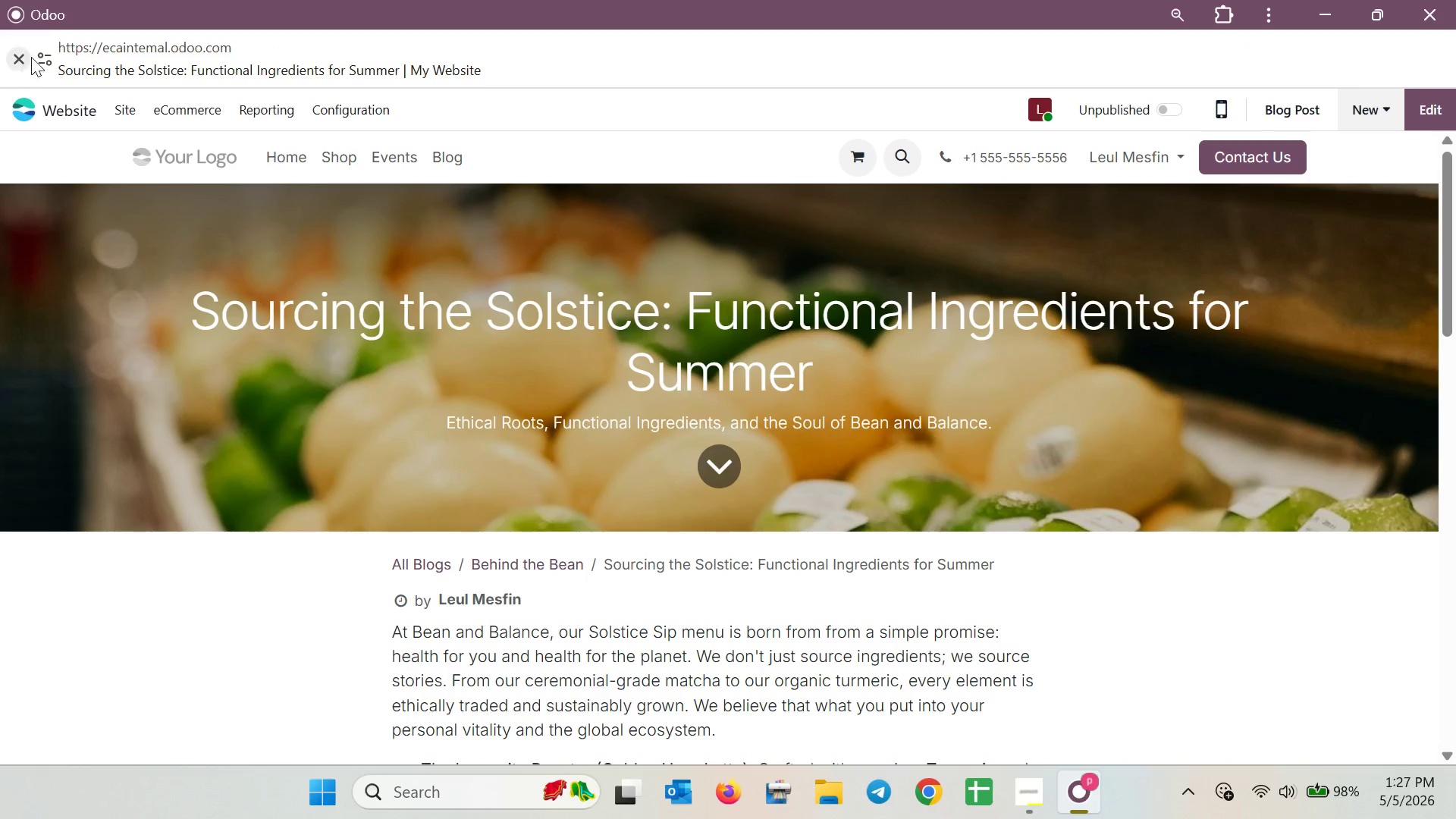 
left_click([123, 100])
 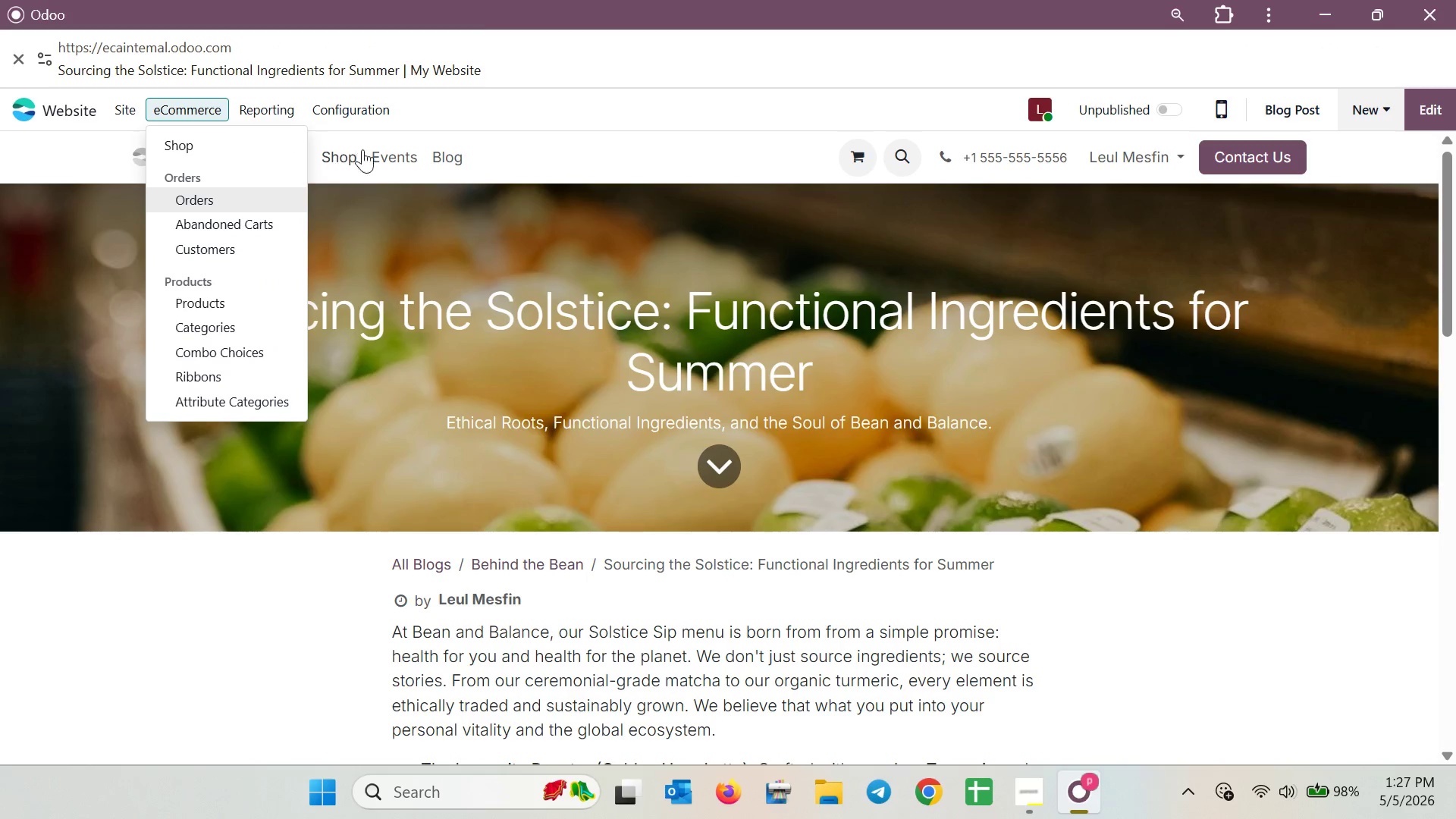 
mouse_move([358, 133])
 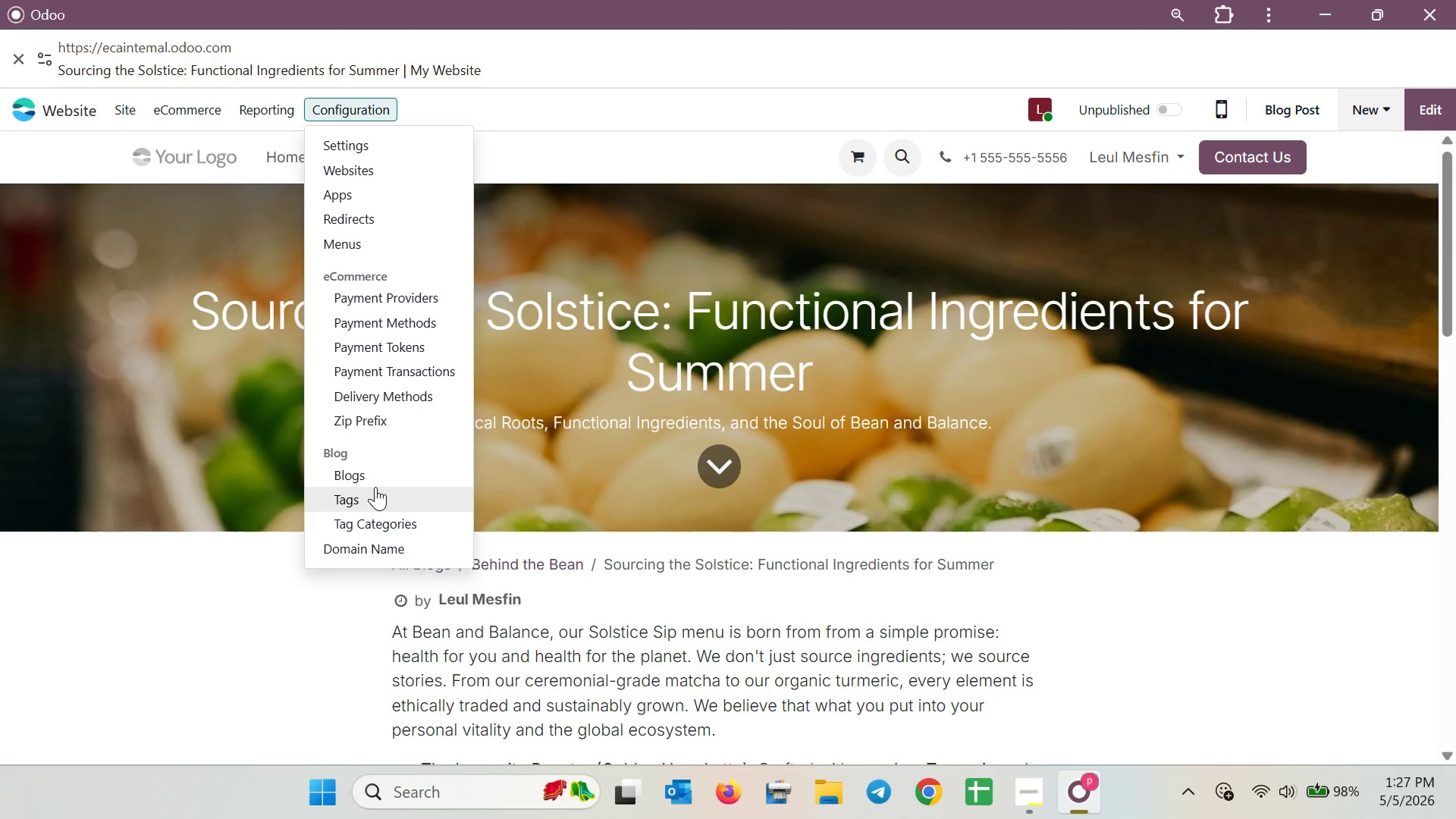 
left_click([375, 489])
 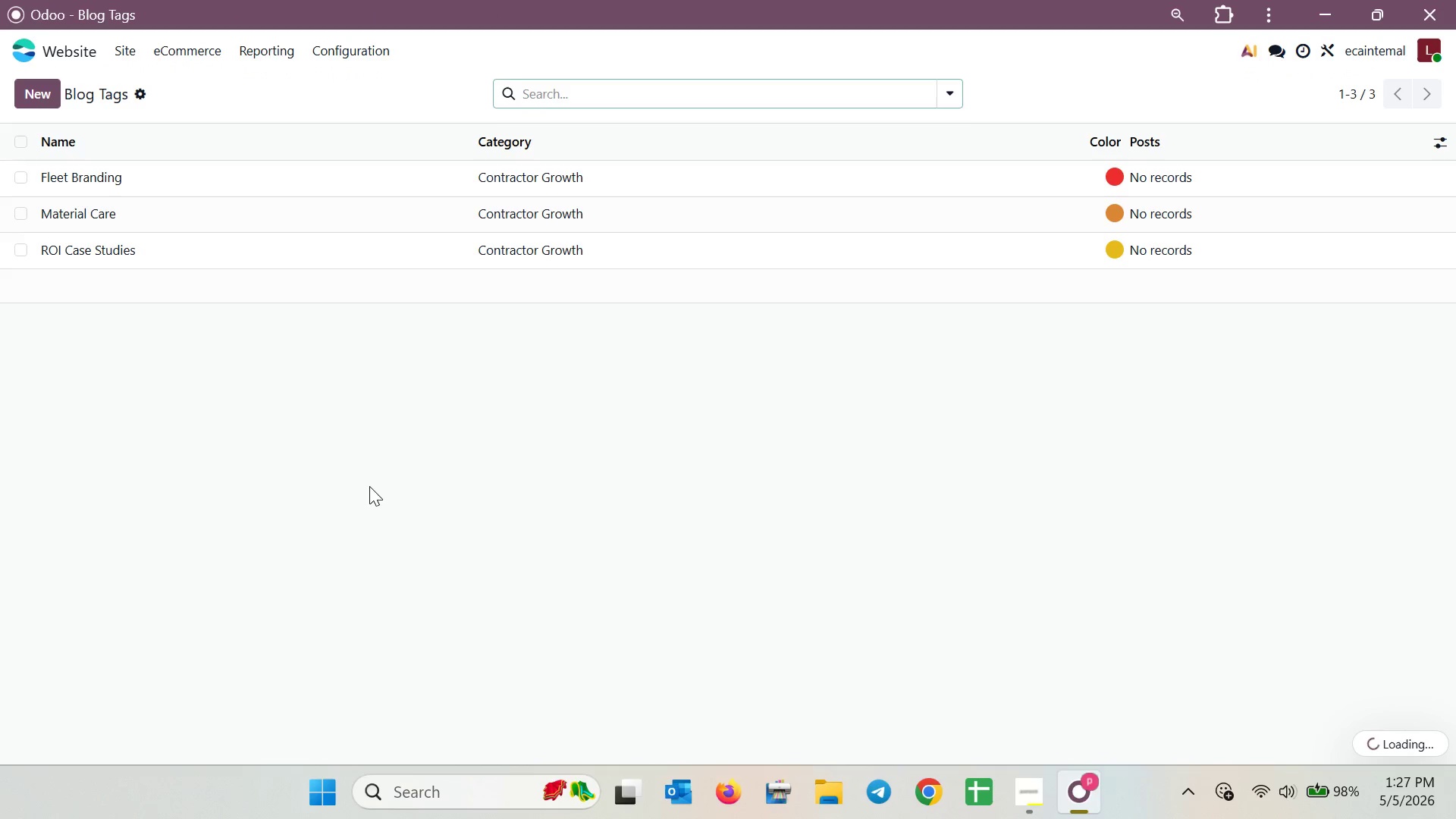 
left_click([8, 172])
 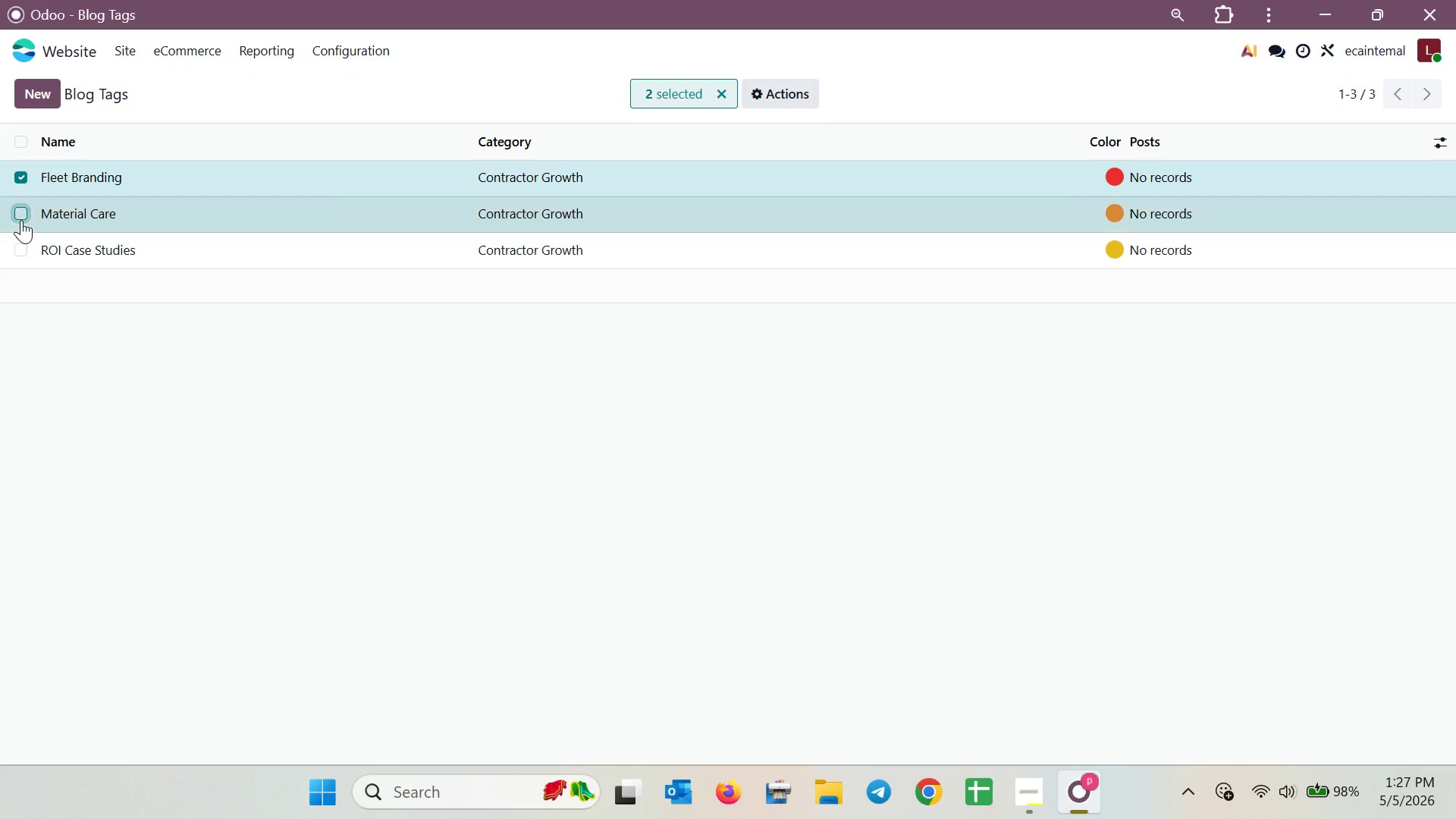 
double_click([21, 248])
 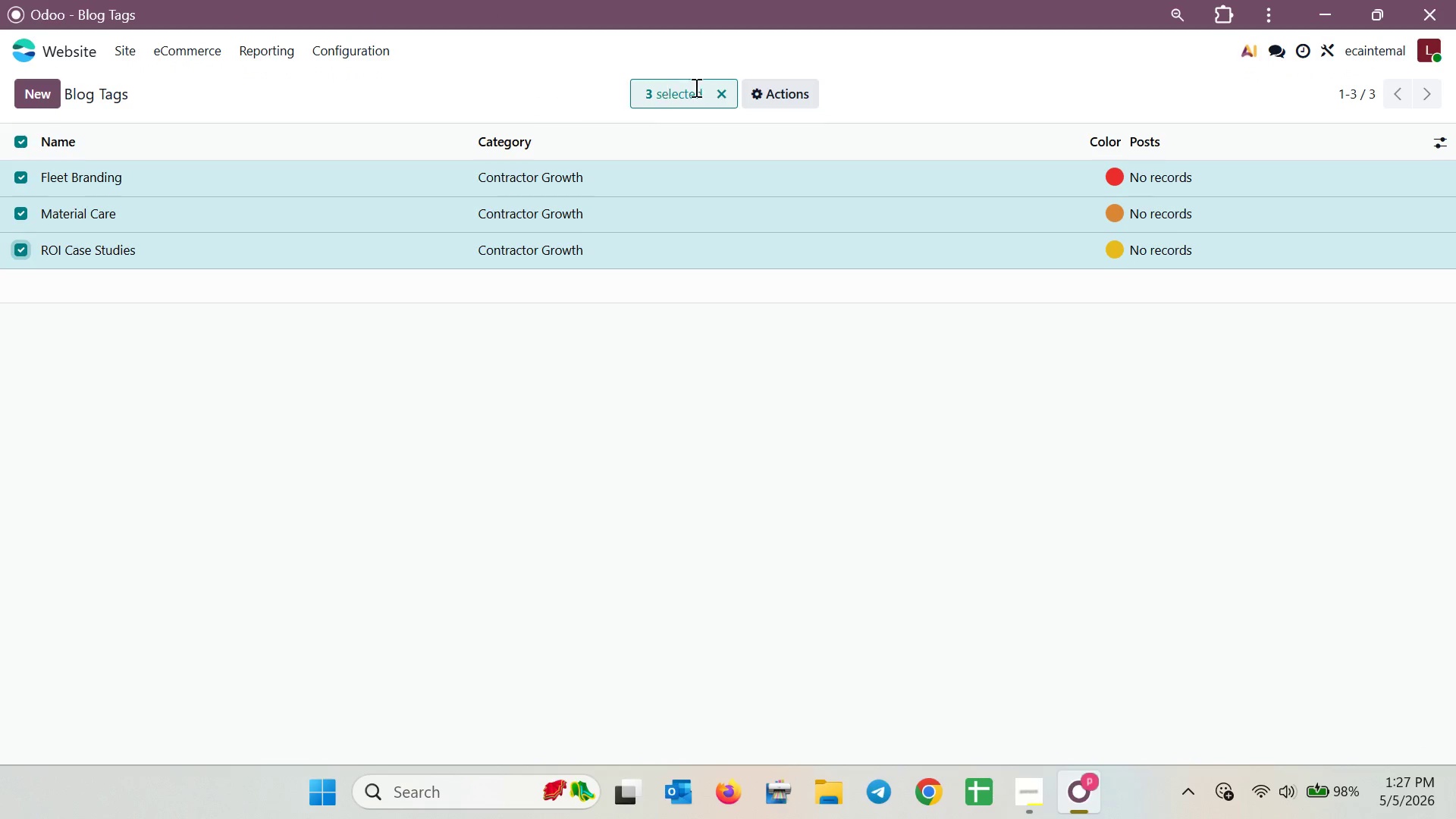 
left_click([752, 87])
 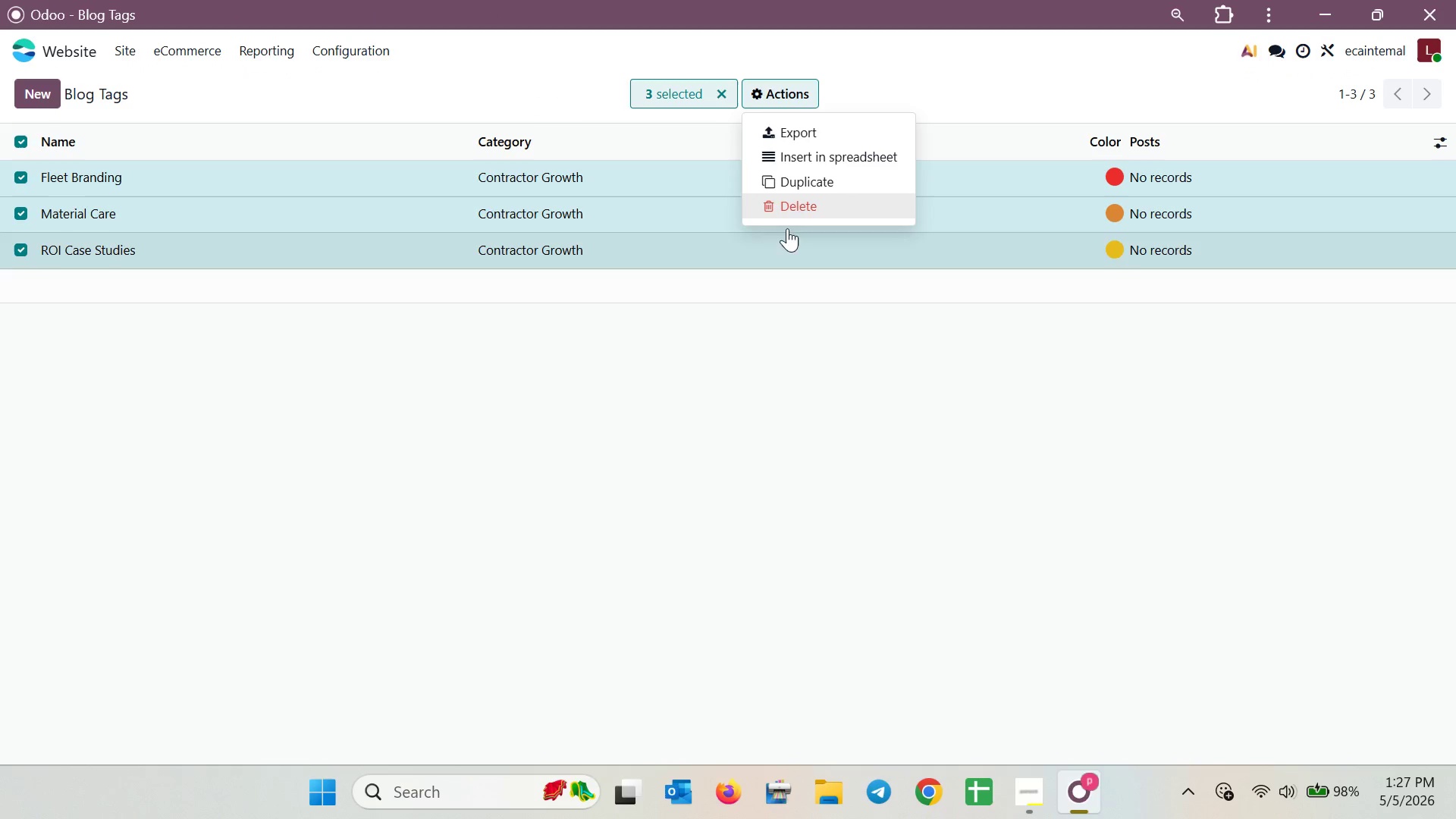 
left_click([794, 203])
 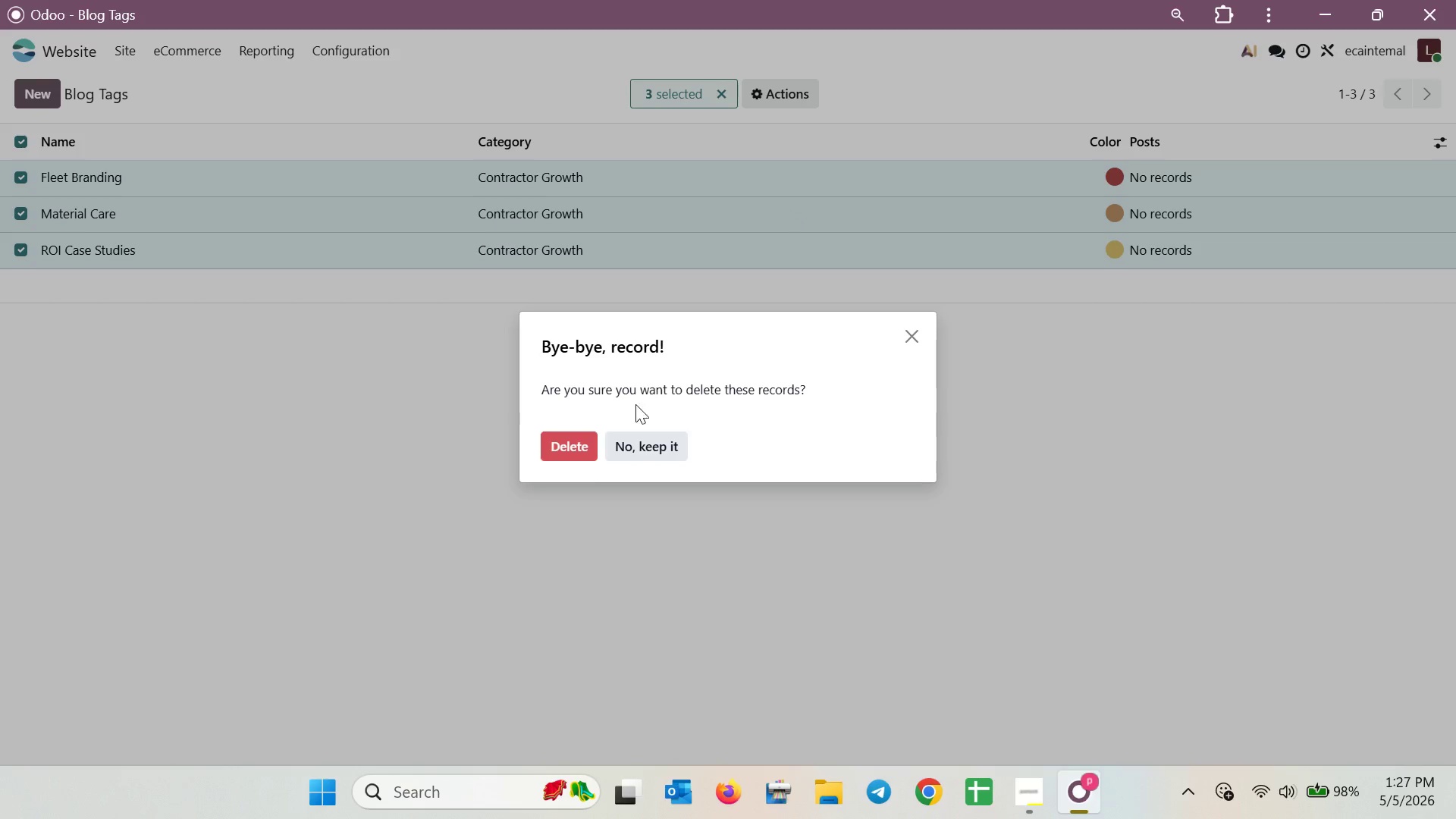 
left_click([570, 458])
 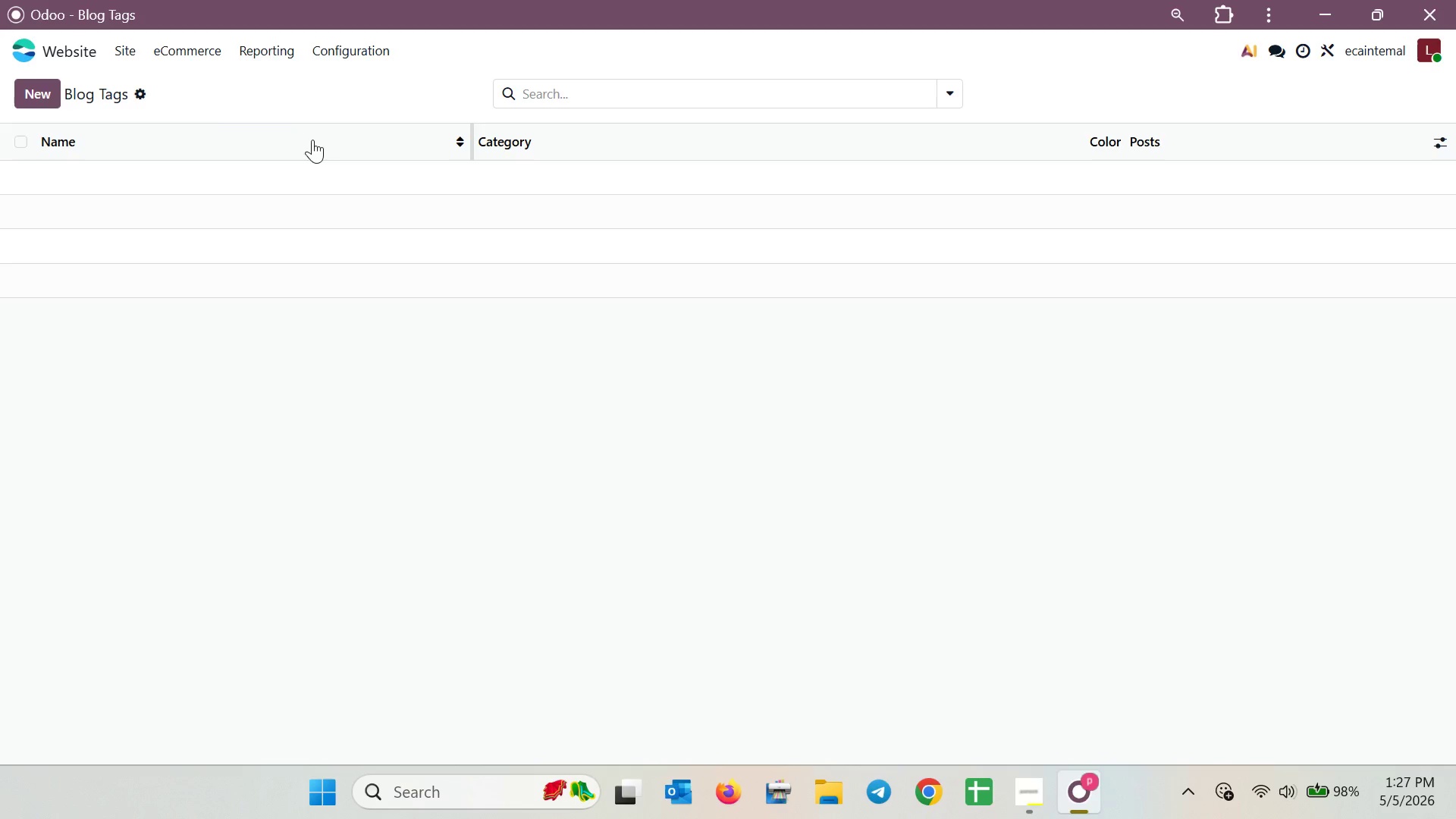 
left_click([37, 104])
 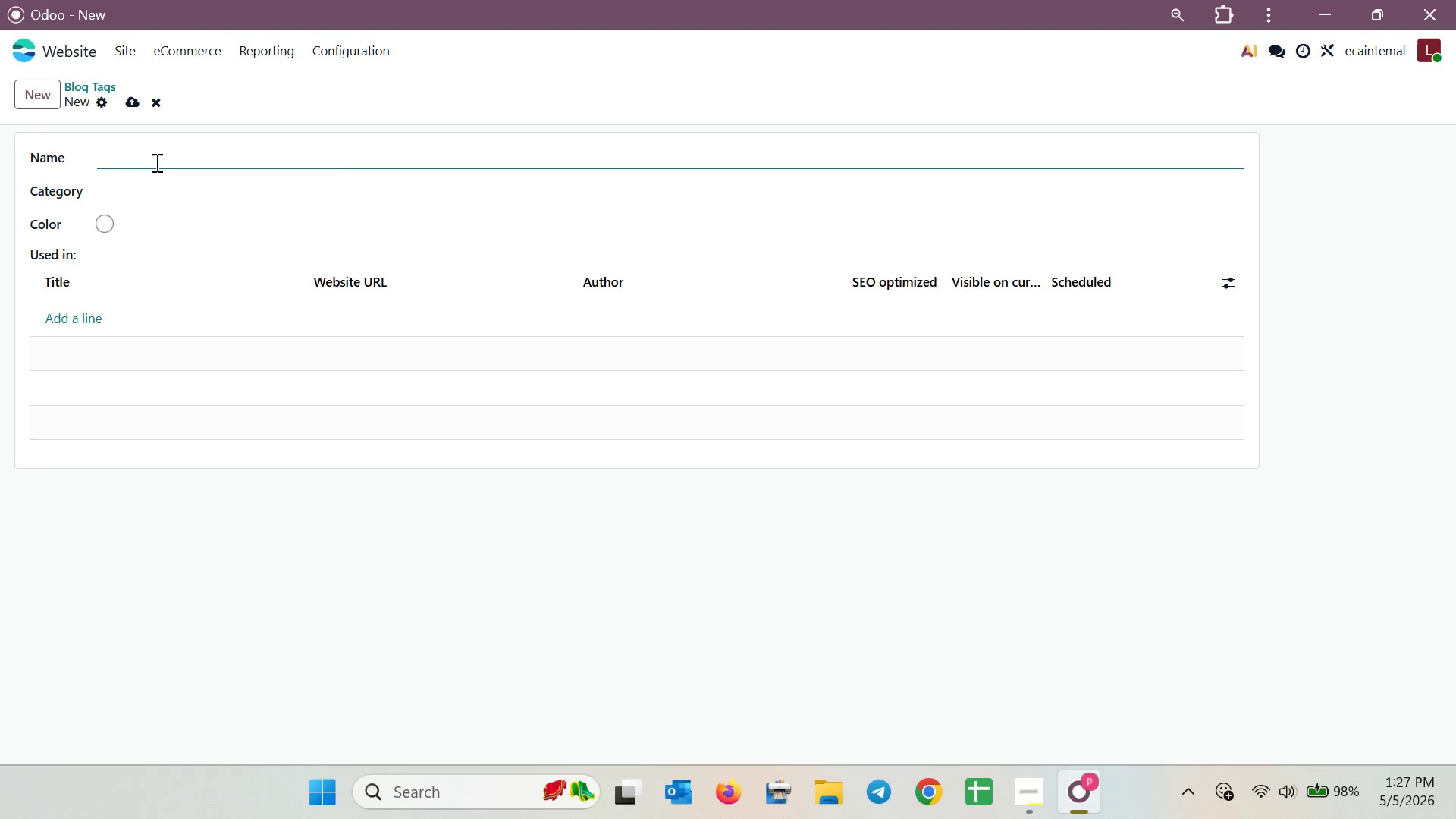 
wait(6.27)
 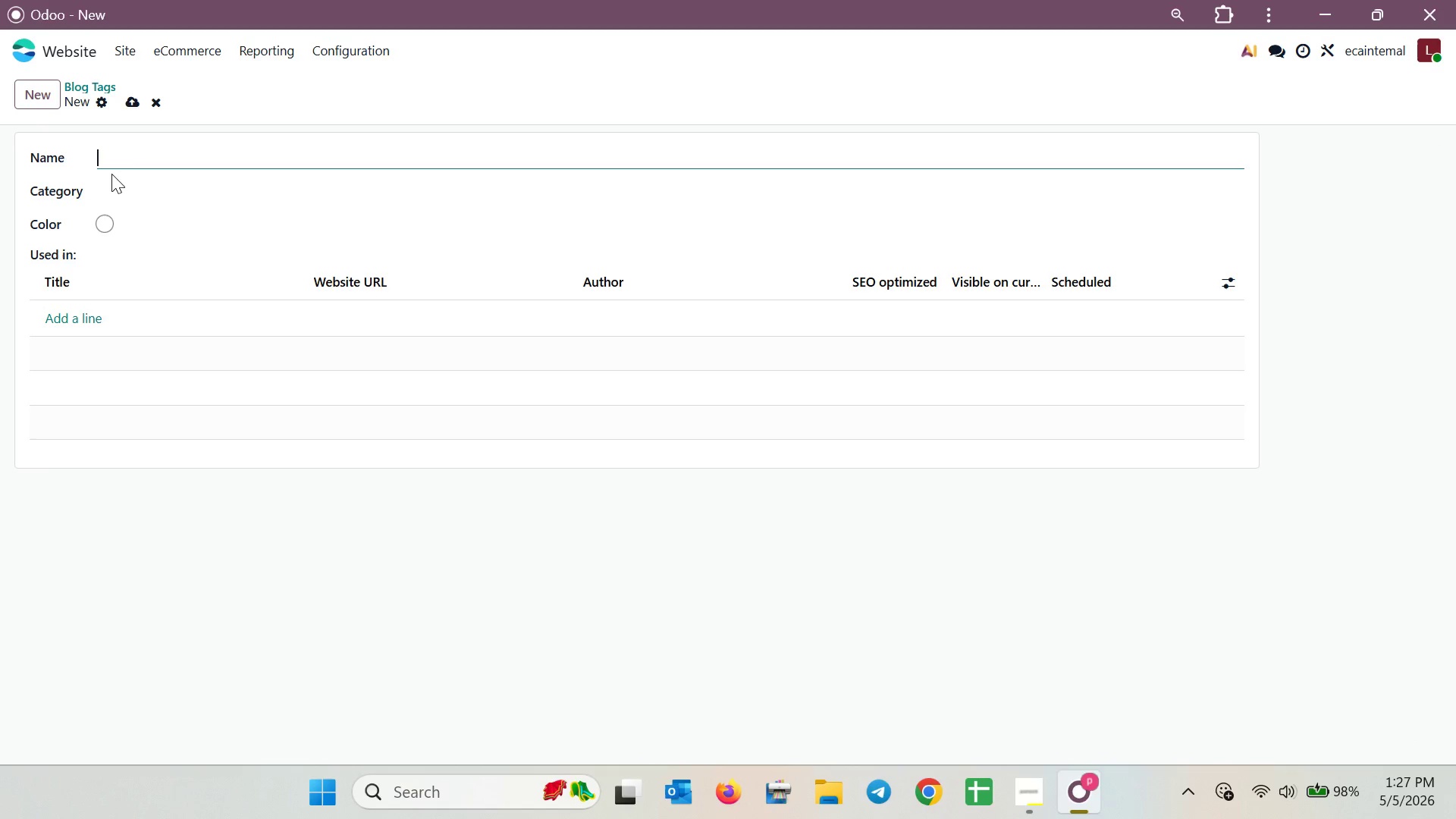 
type(Wellness )
 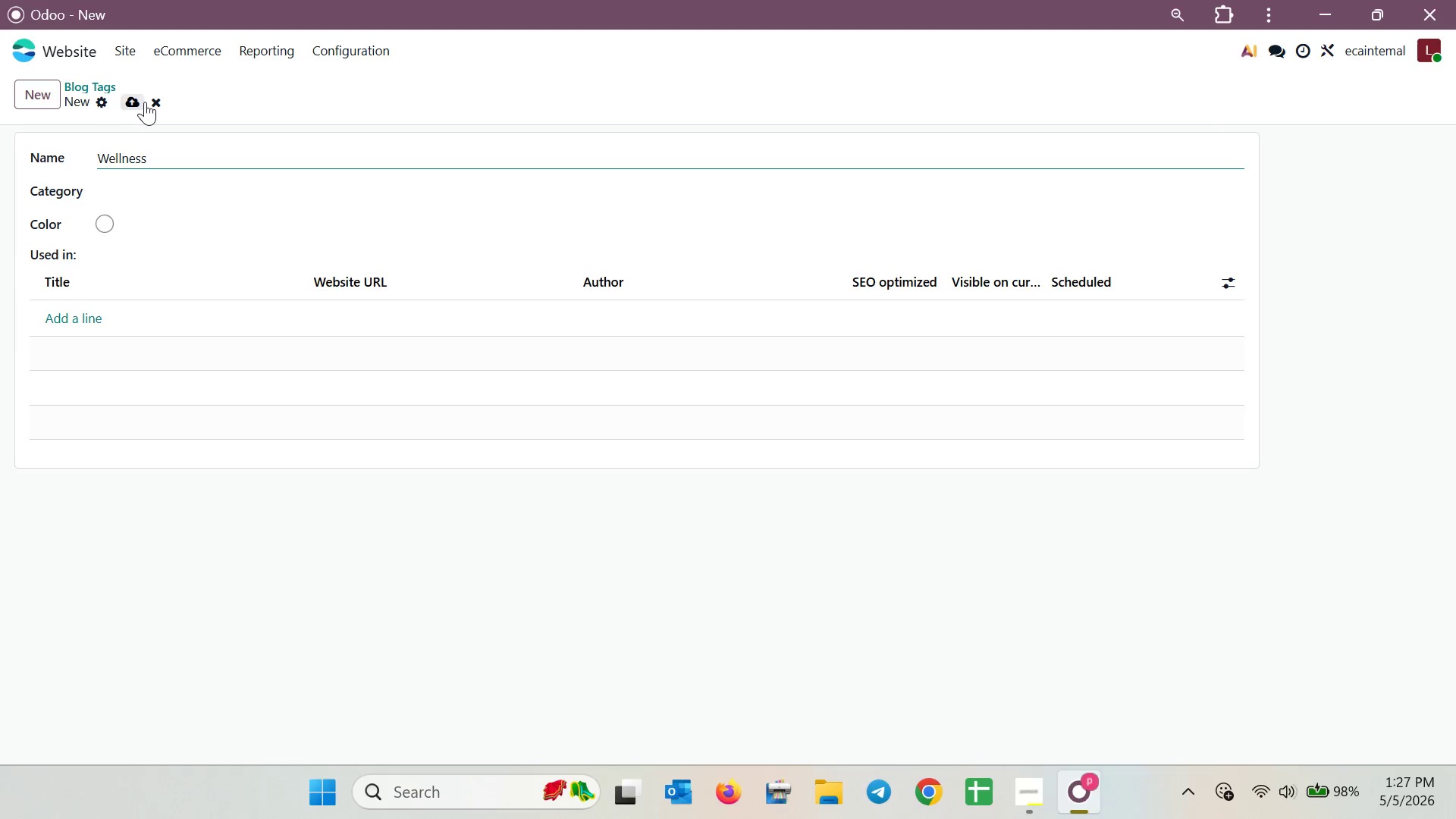 
left_click([129, 102])
 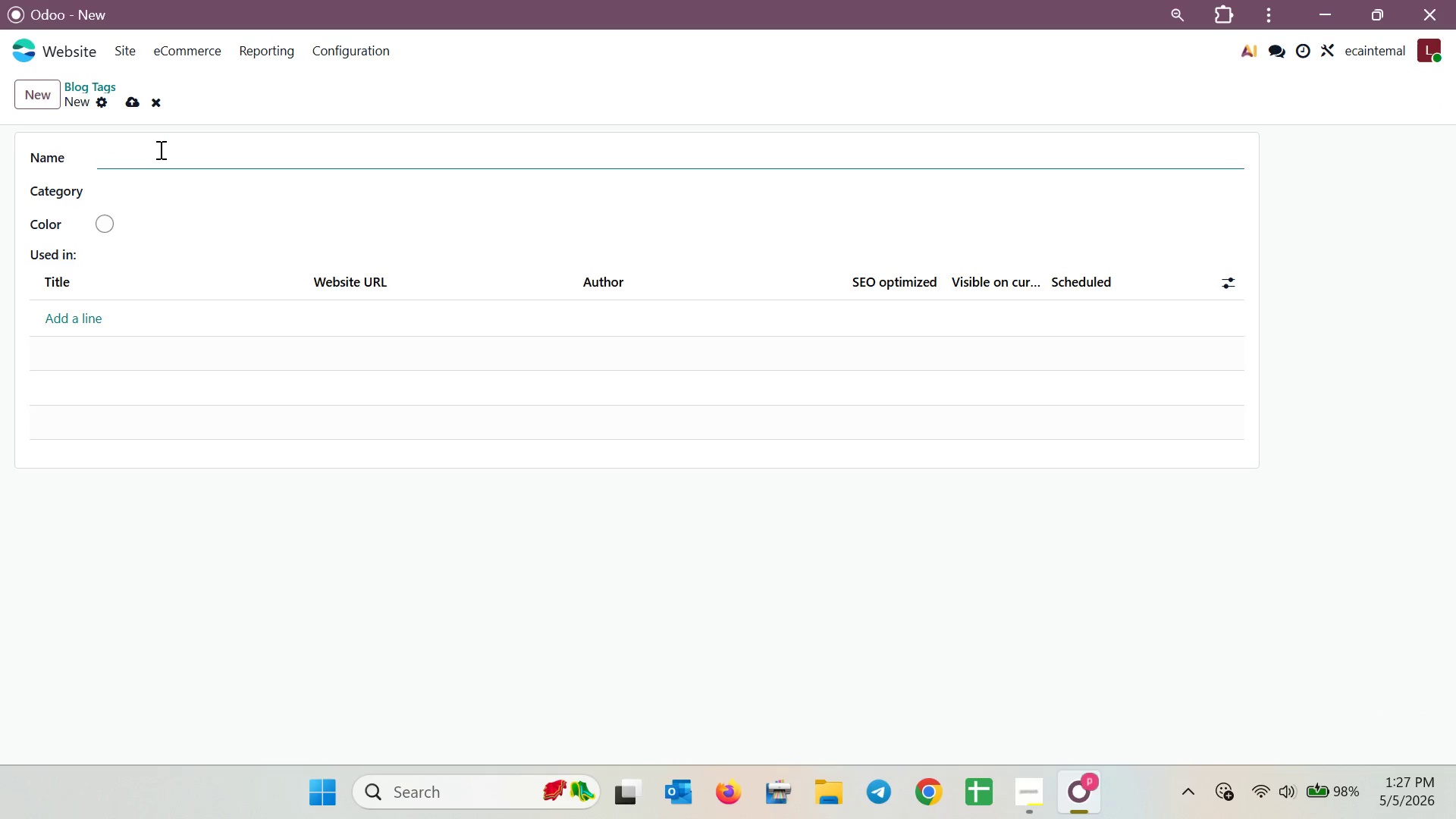 
type(Seasonal )
 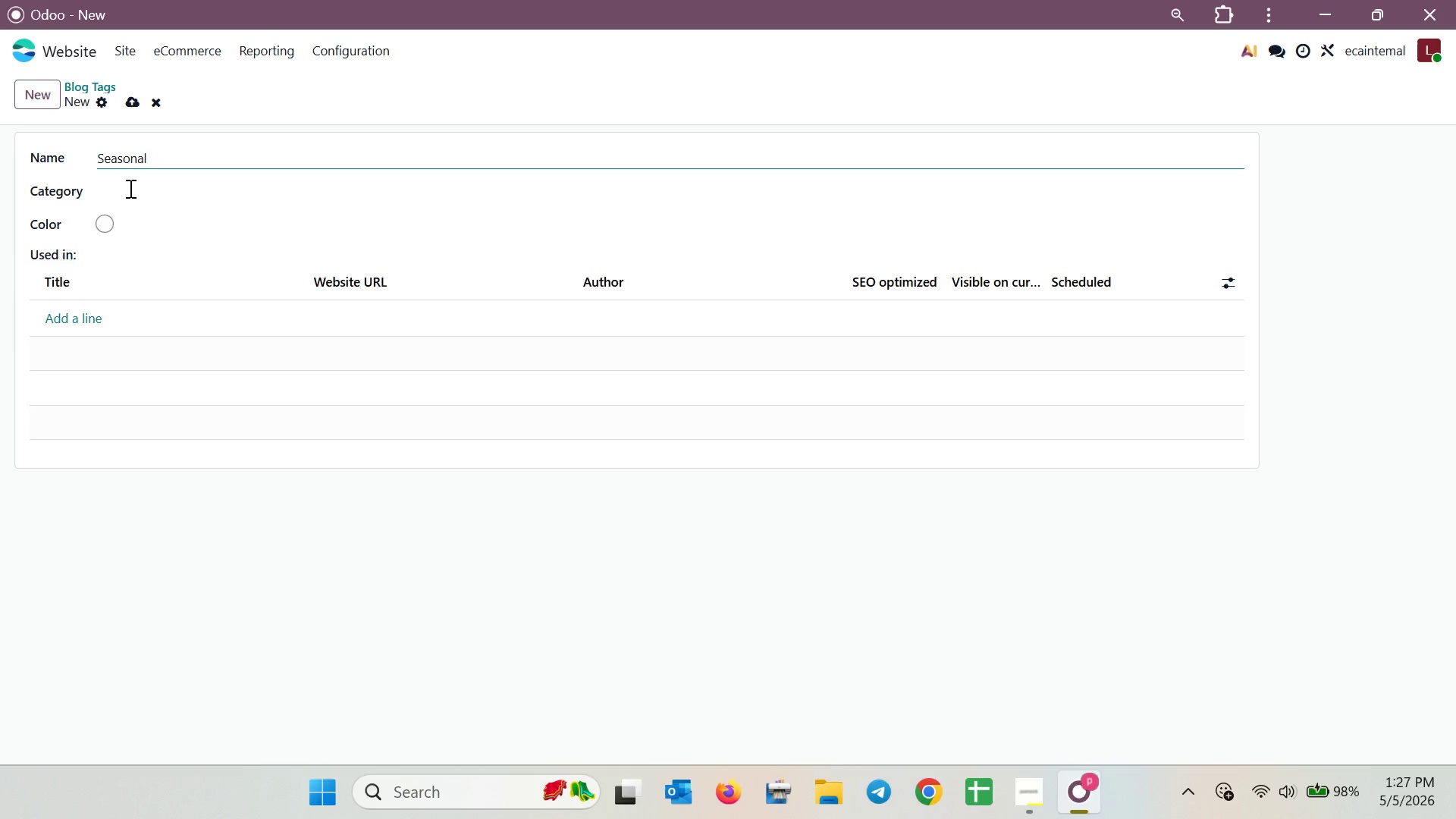 
left_click([110, 228])
 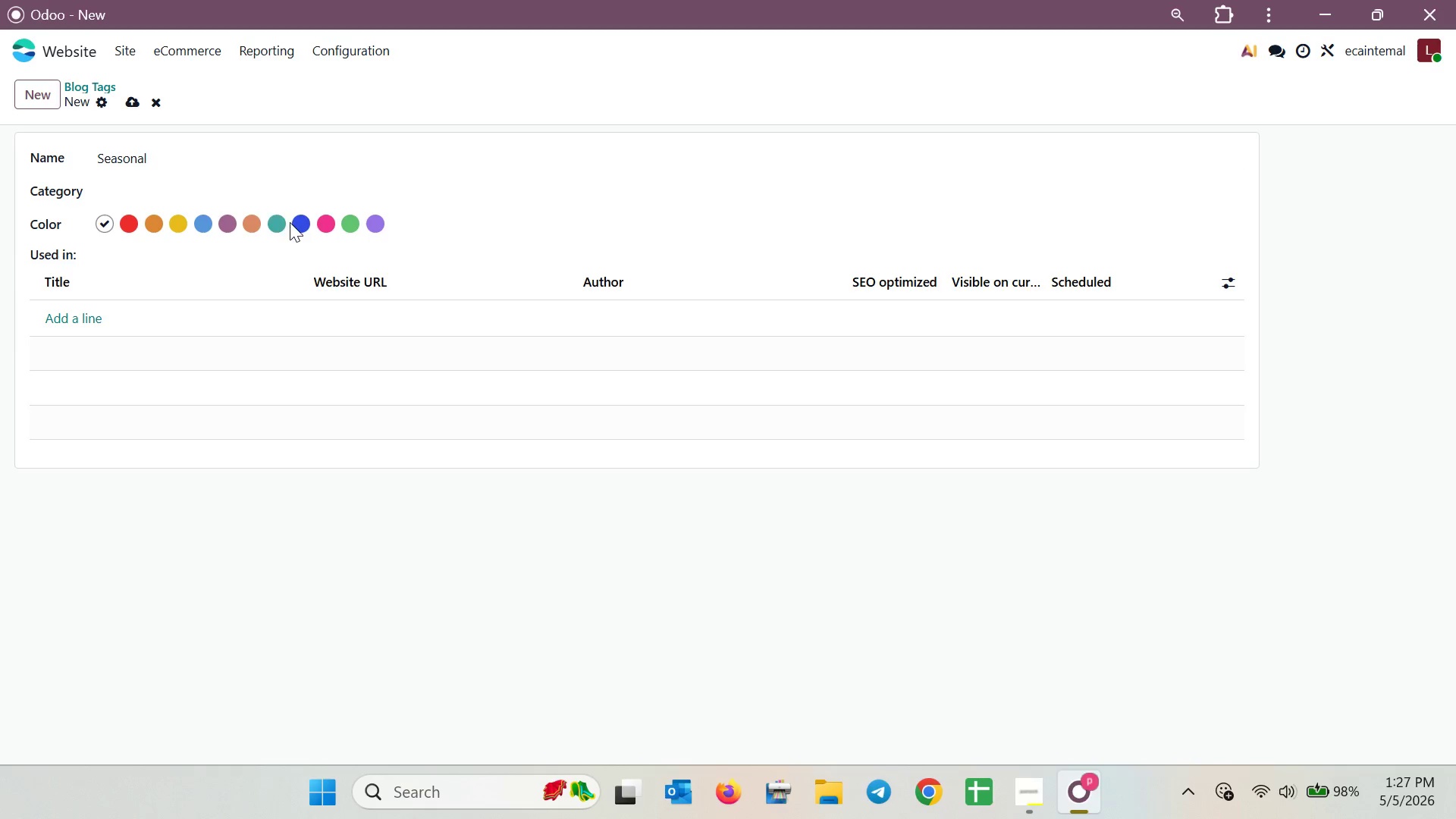 
left_click([296, 222])
 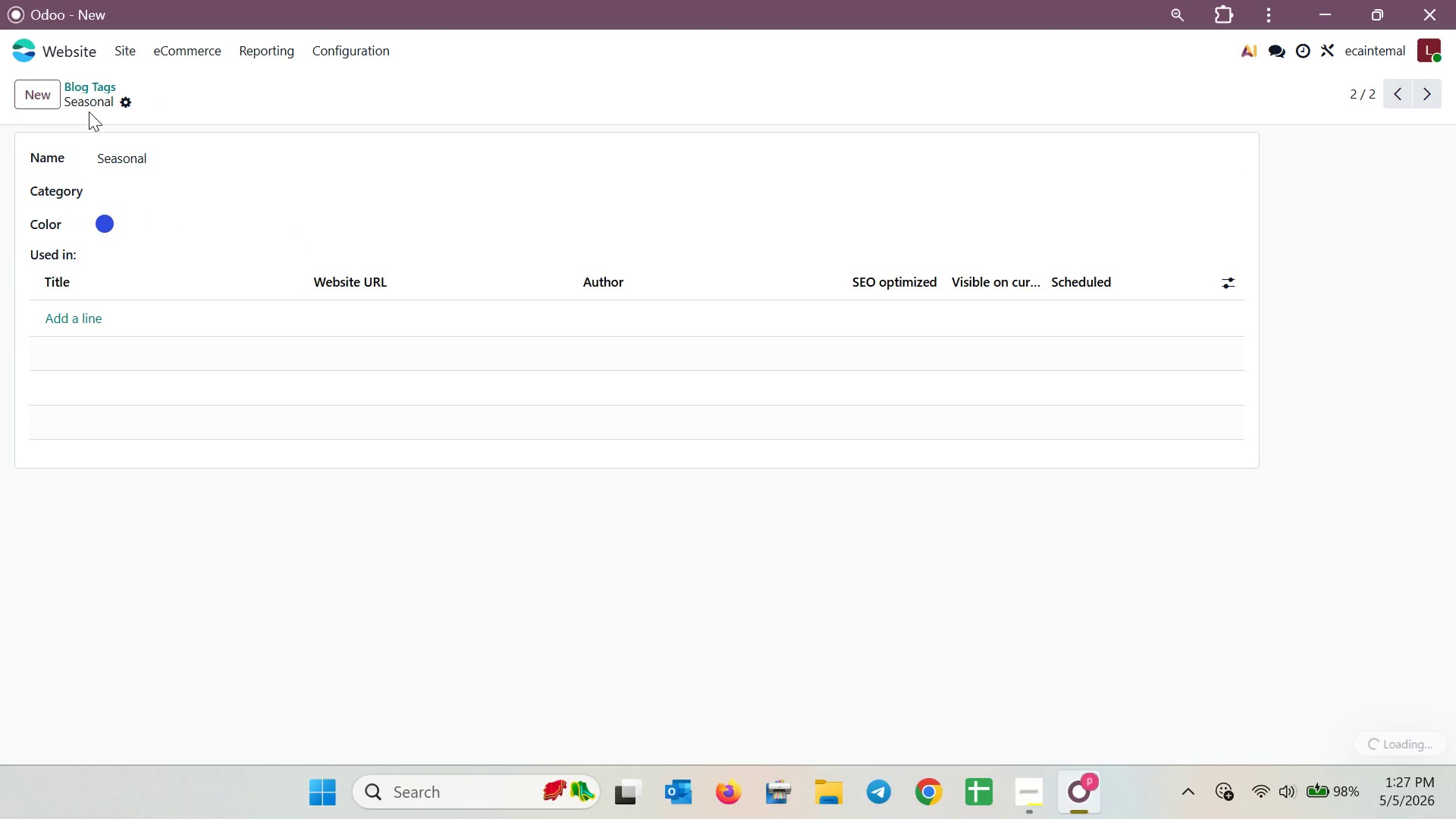 
left_click([52, 91])
 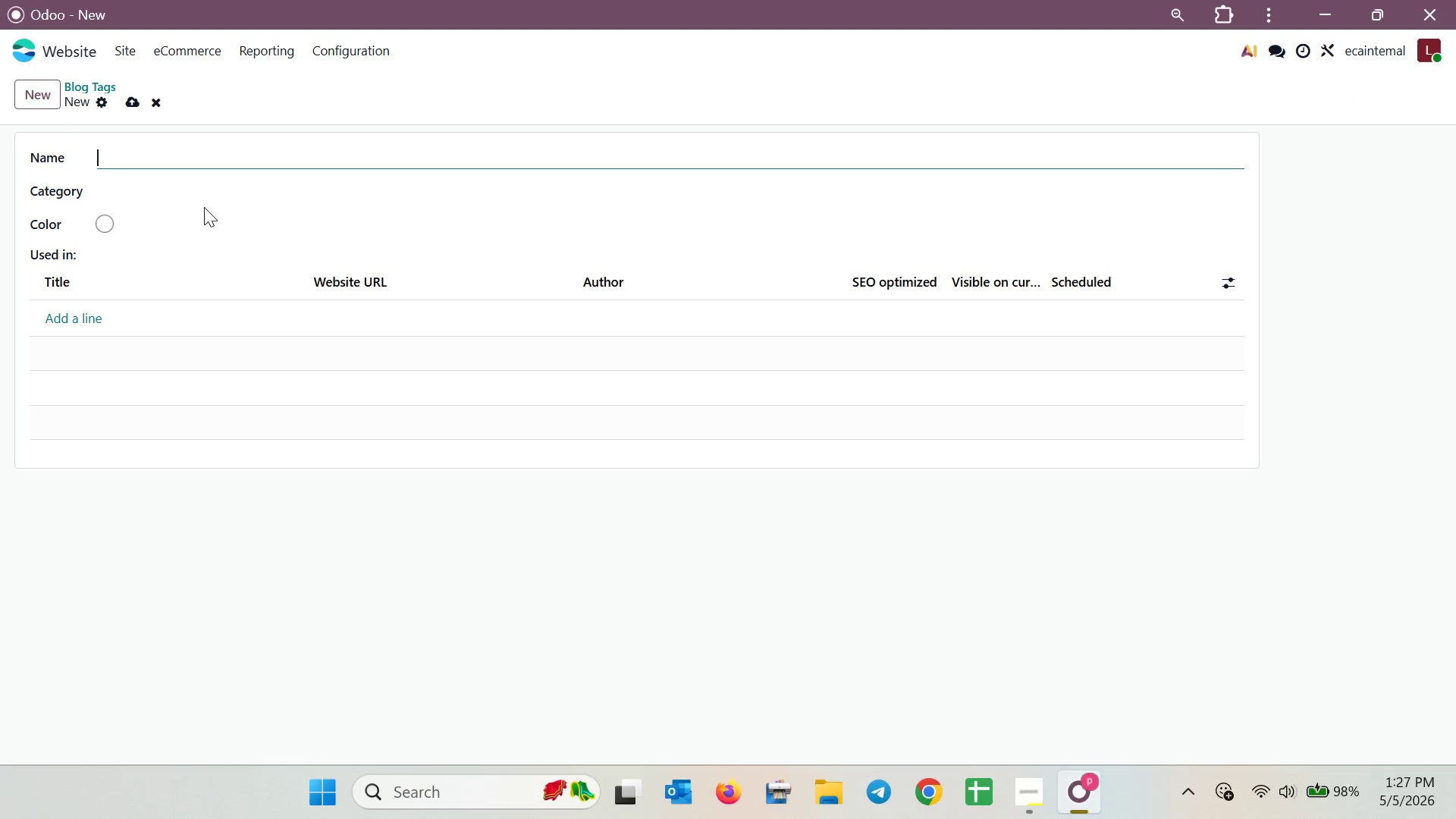 
type(Sustt)
key(Backspace)
type(ainability )
 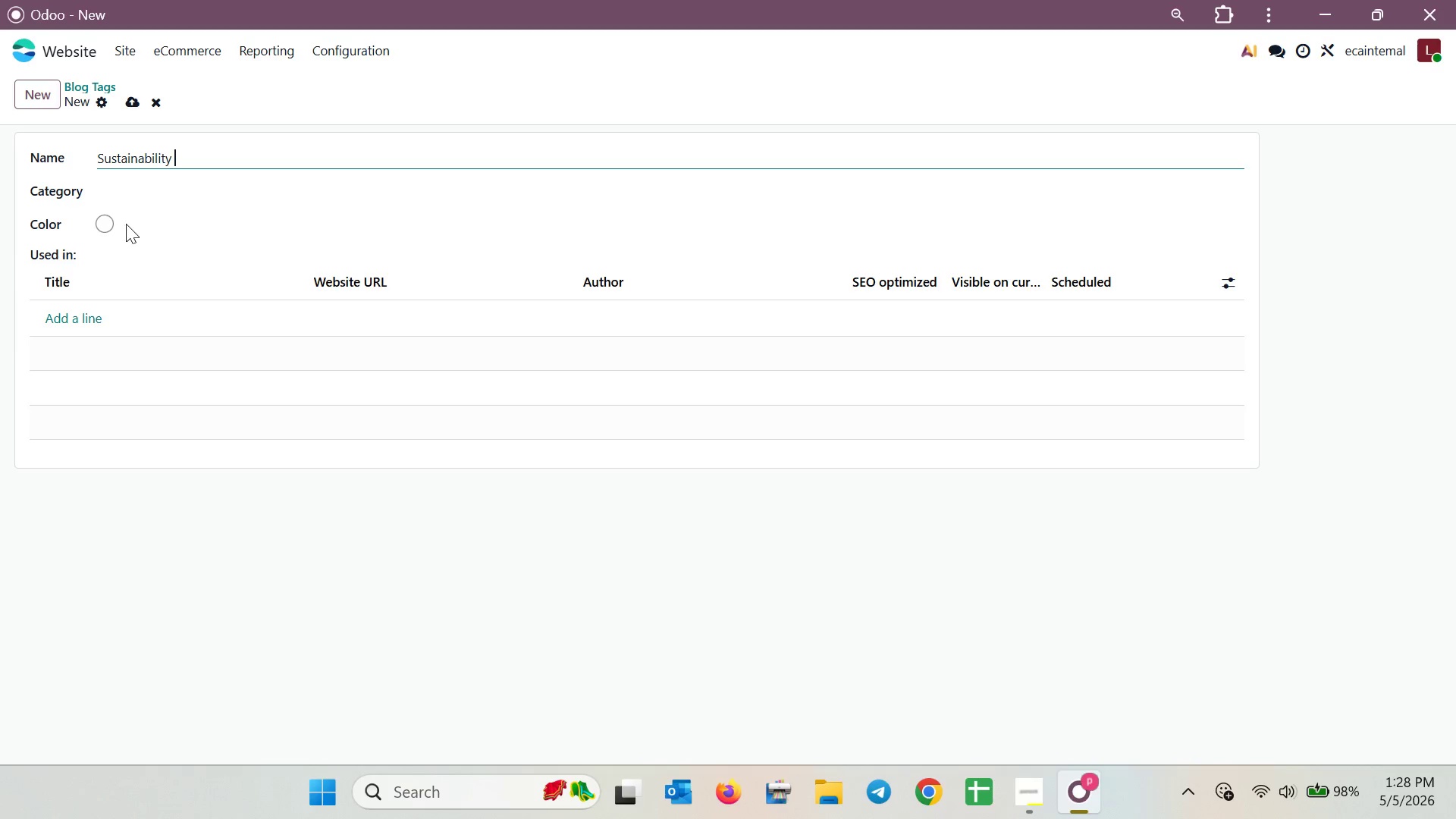 
left_click([110, 225])
 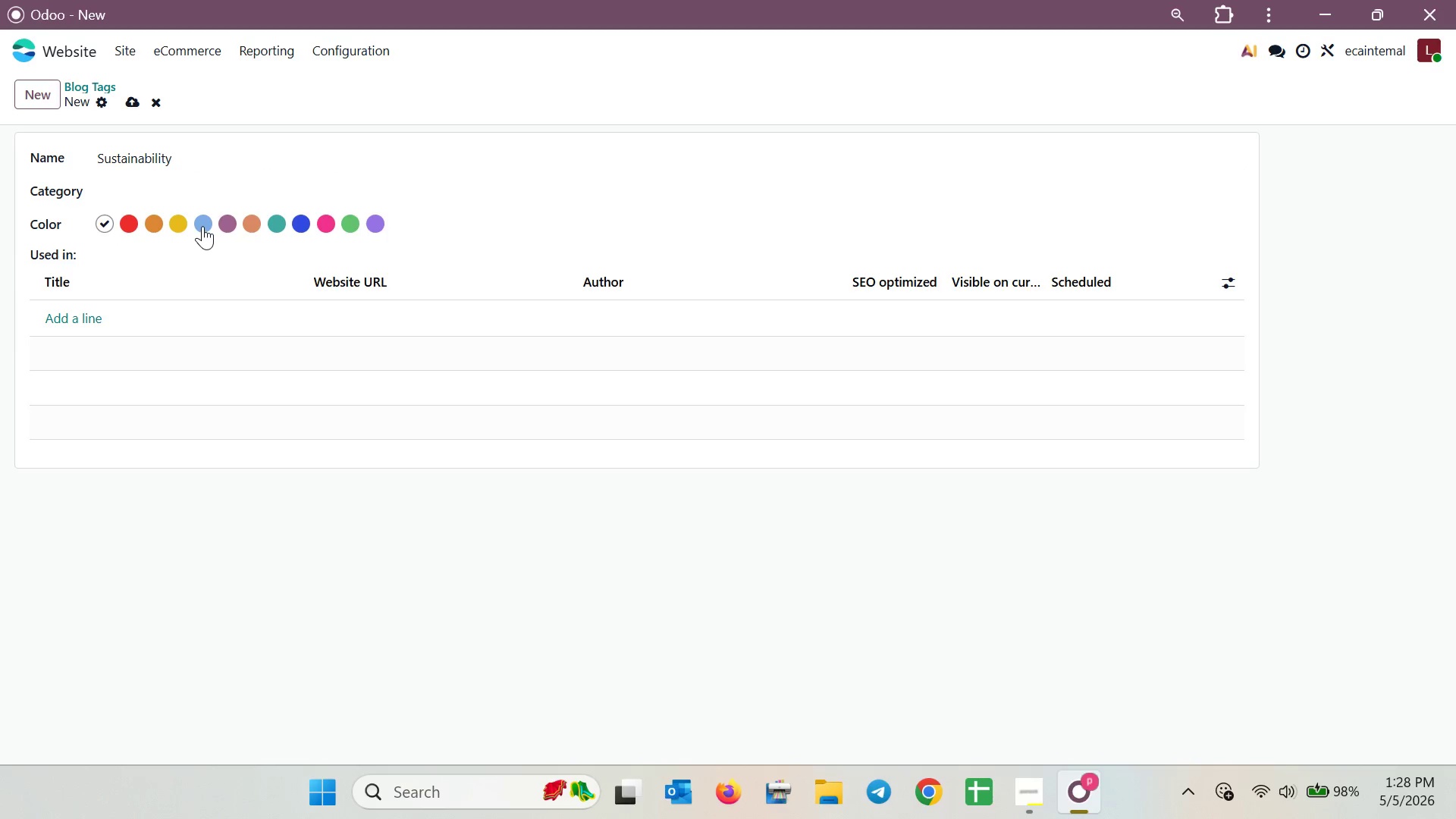 
left_click([202, 225])
 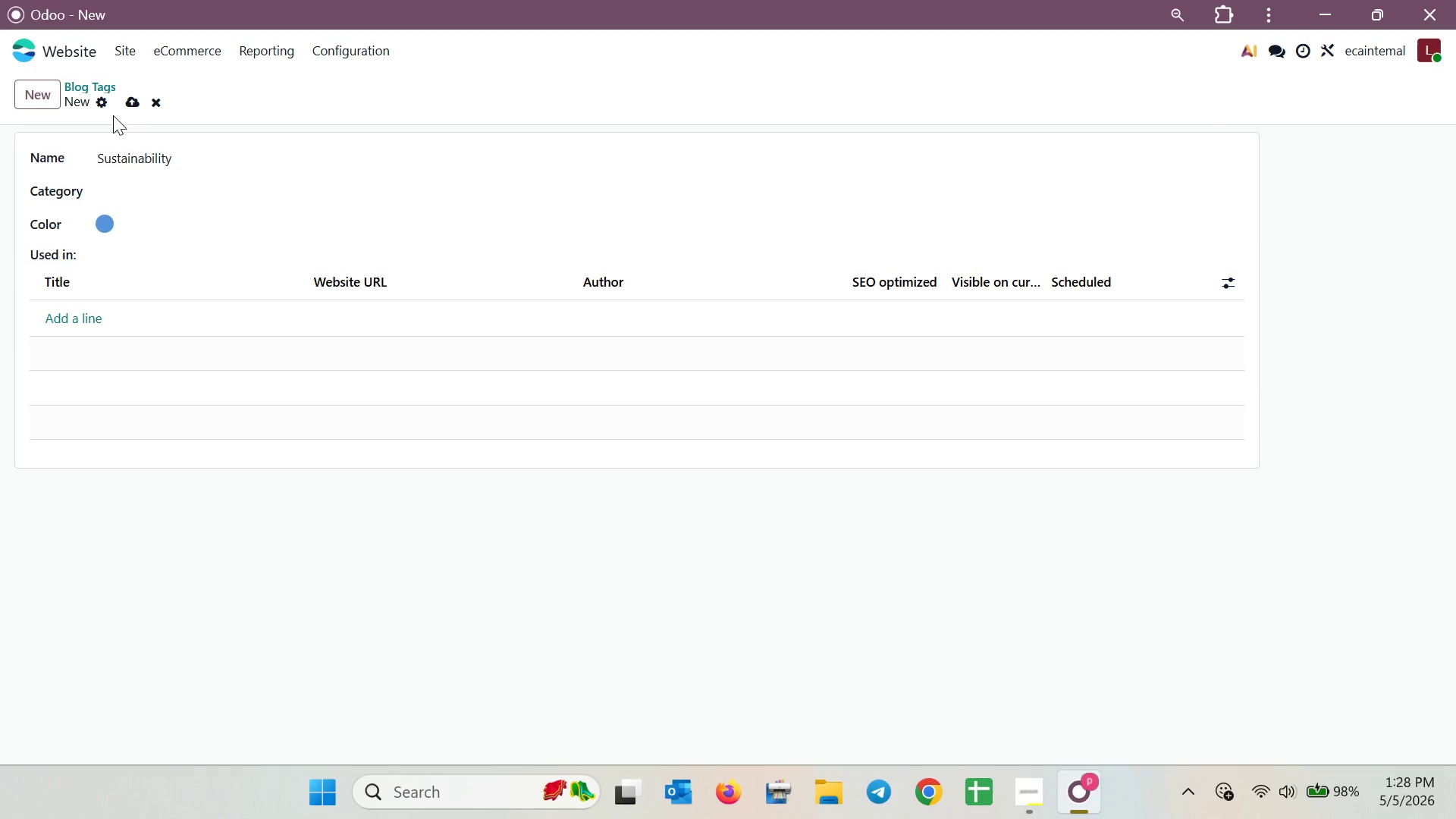 
left_click([133, 108])
 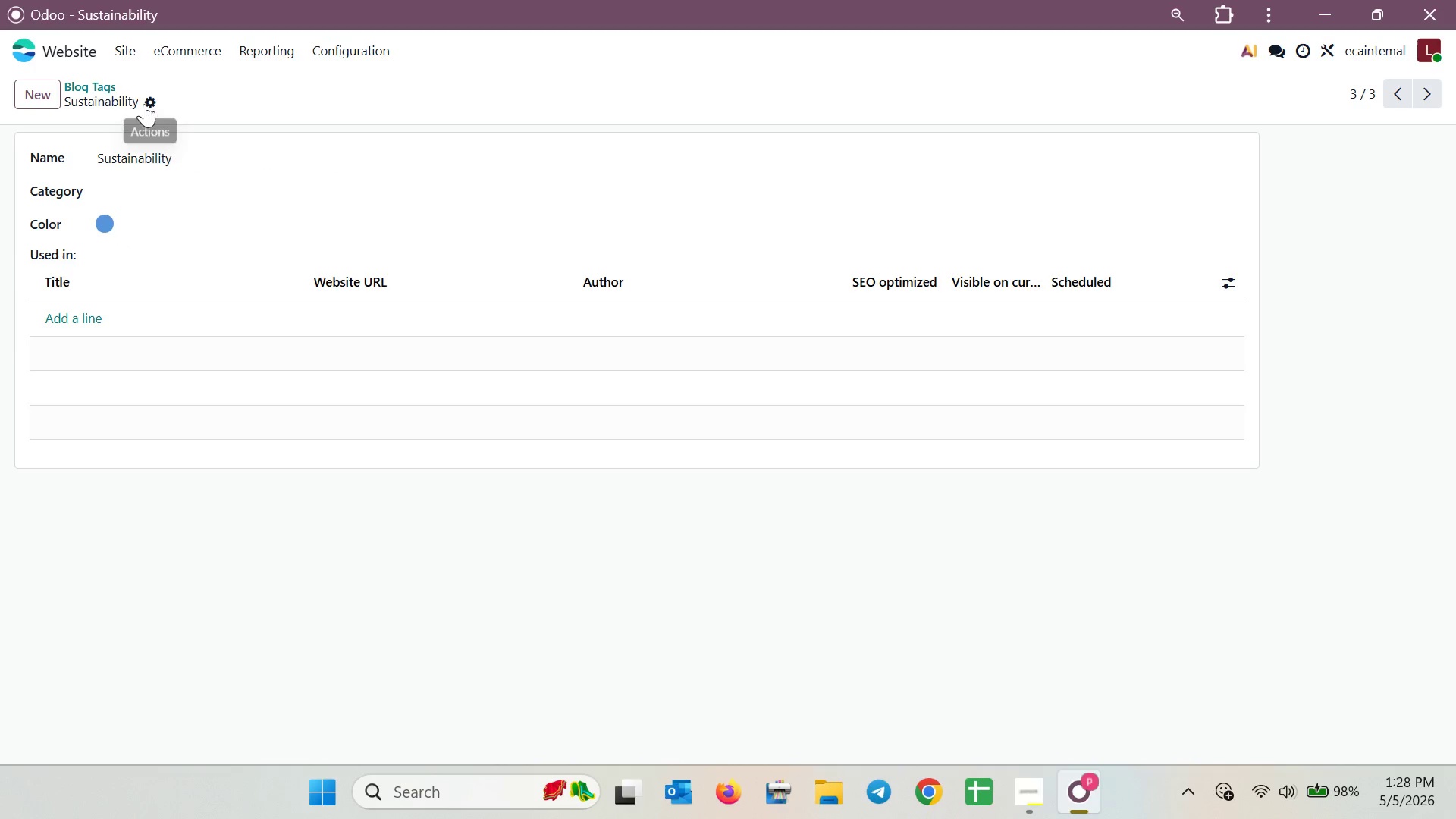 
left_click([93, 80])
 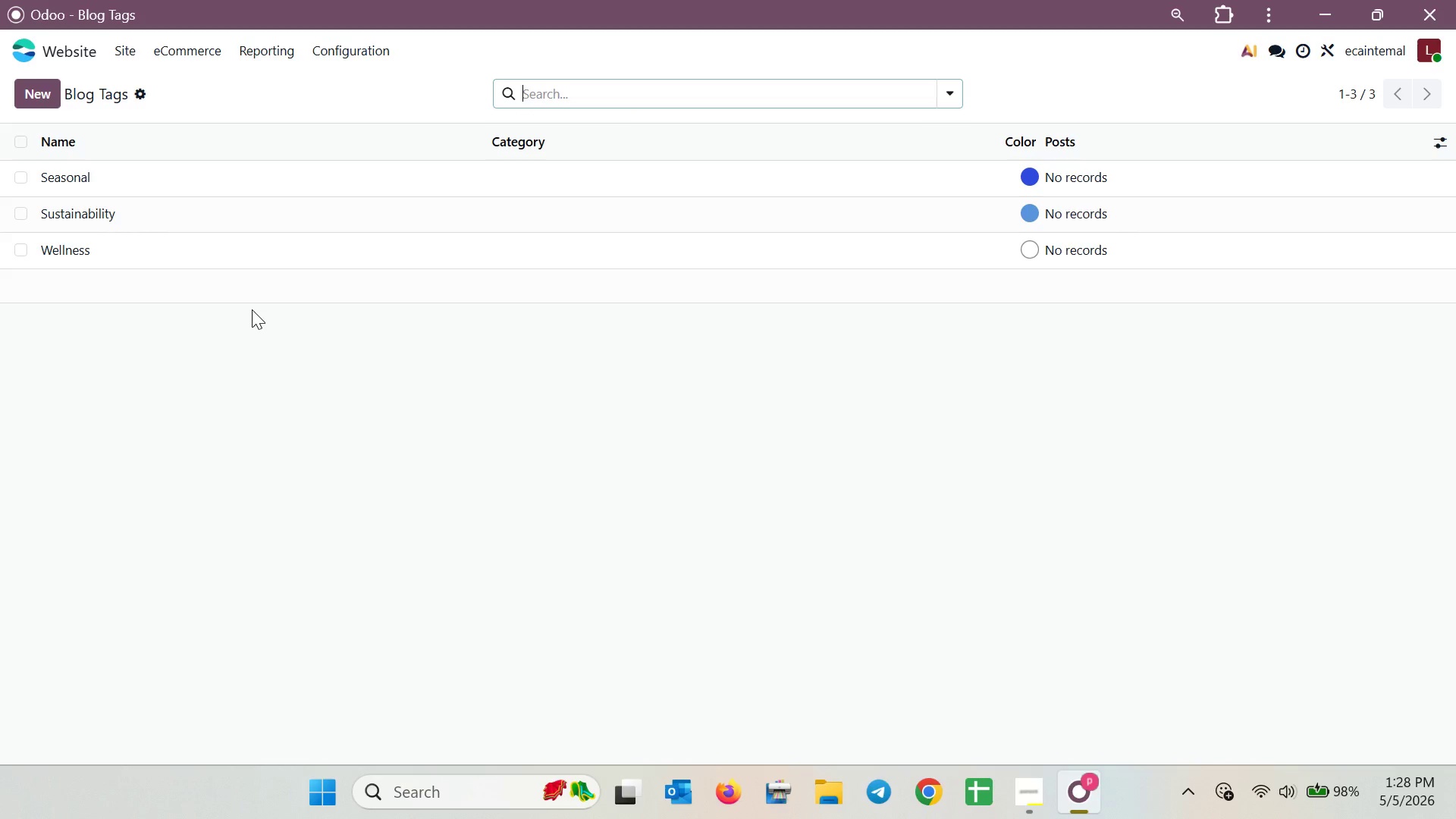 
wait(10.78)
 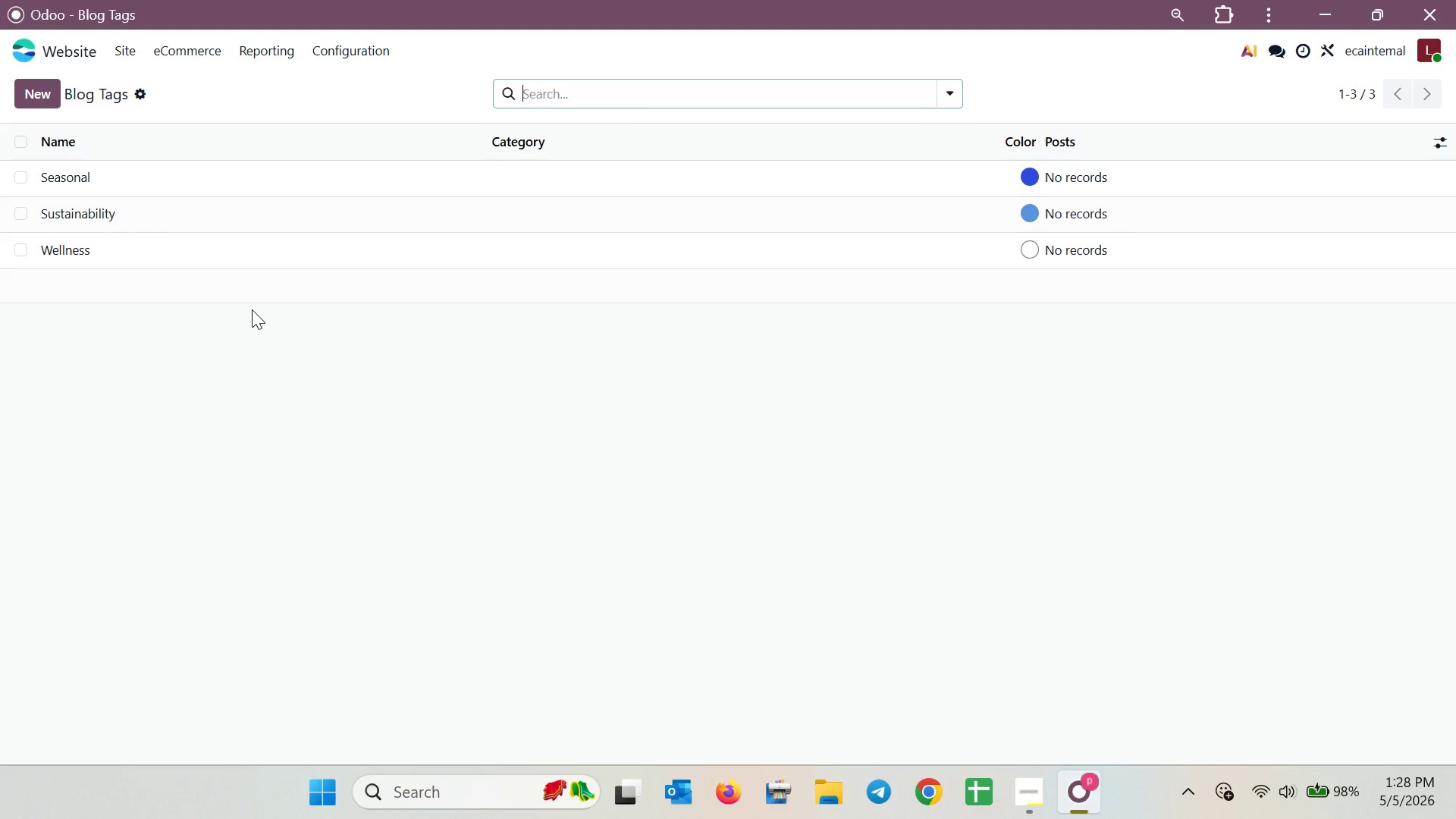 
left_click([117, 49])
 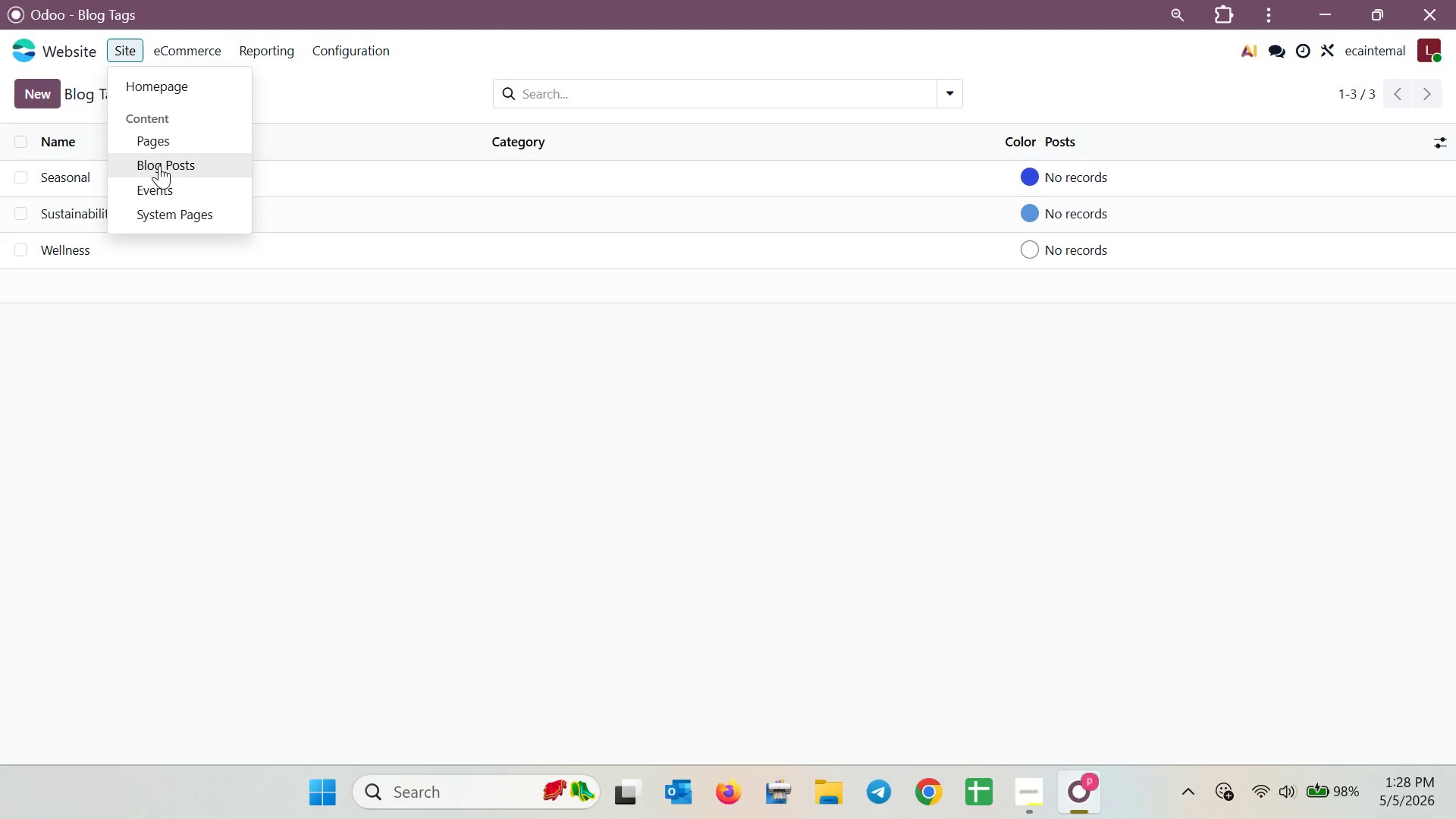 
left_click([158, 128])
 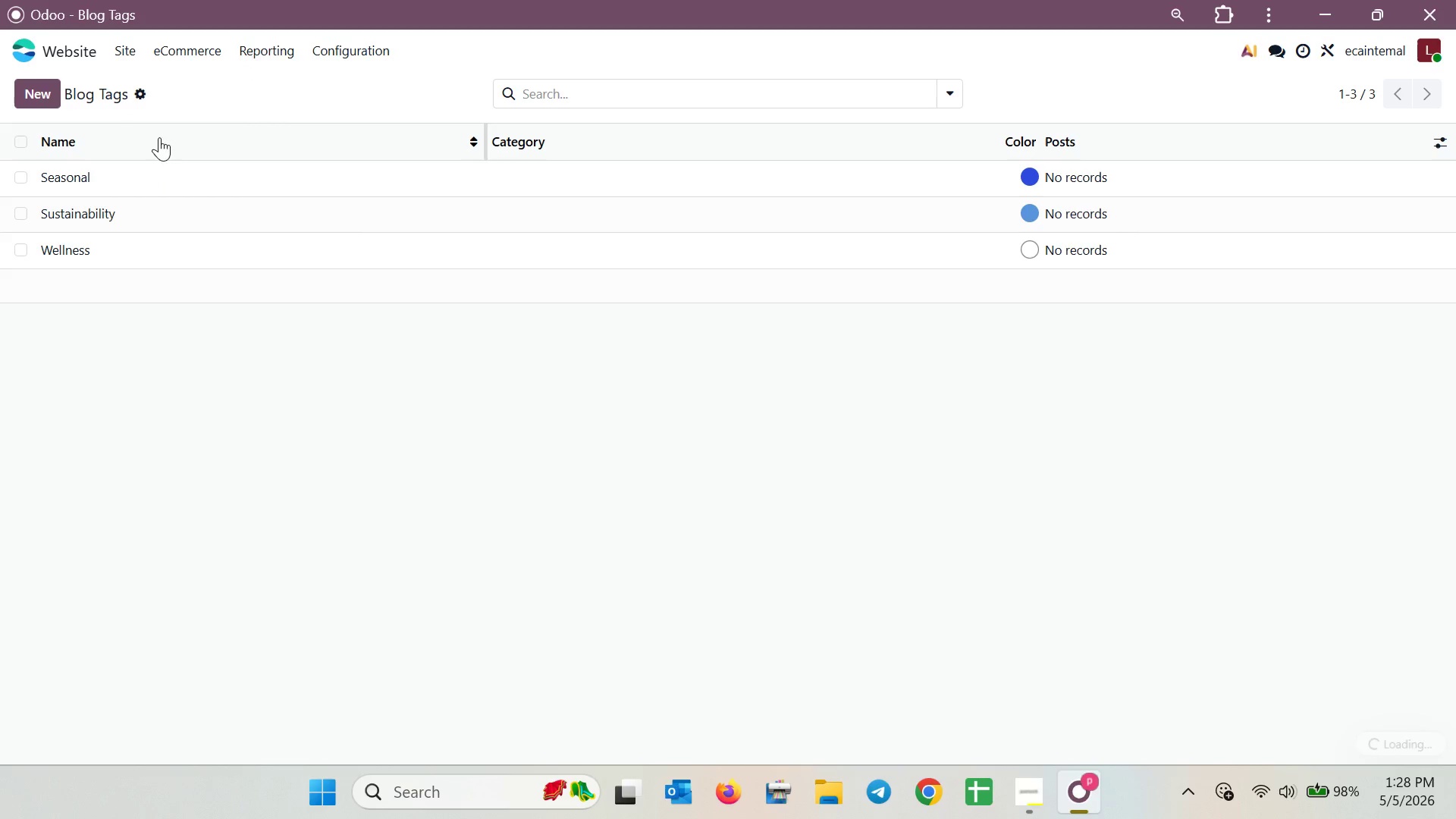 
mouse_move([157, 130])
 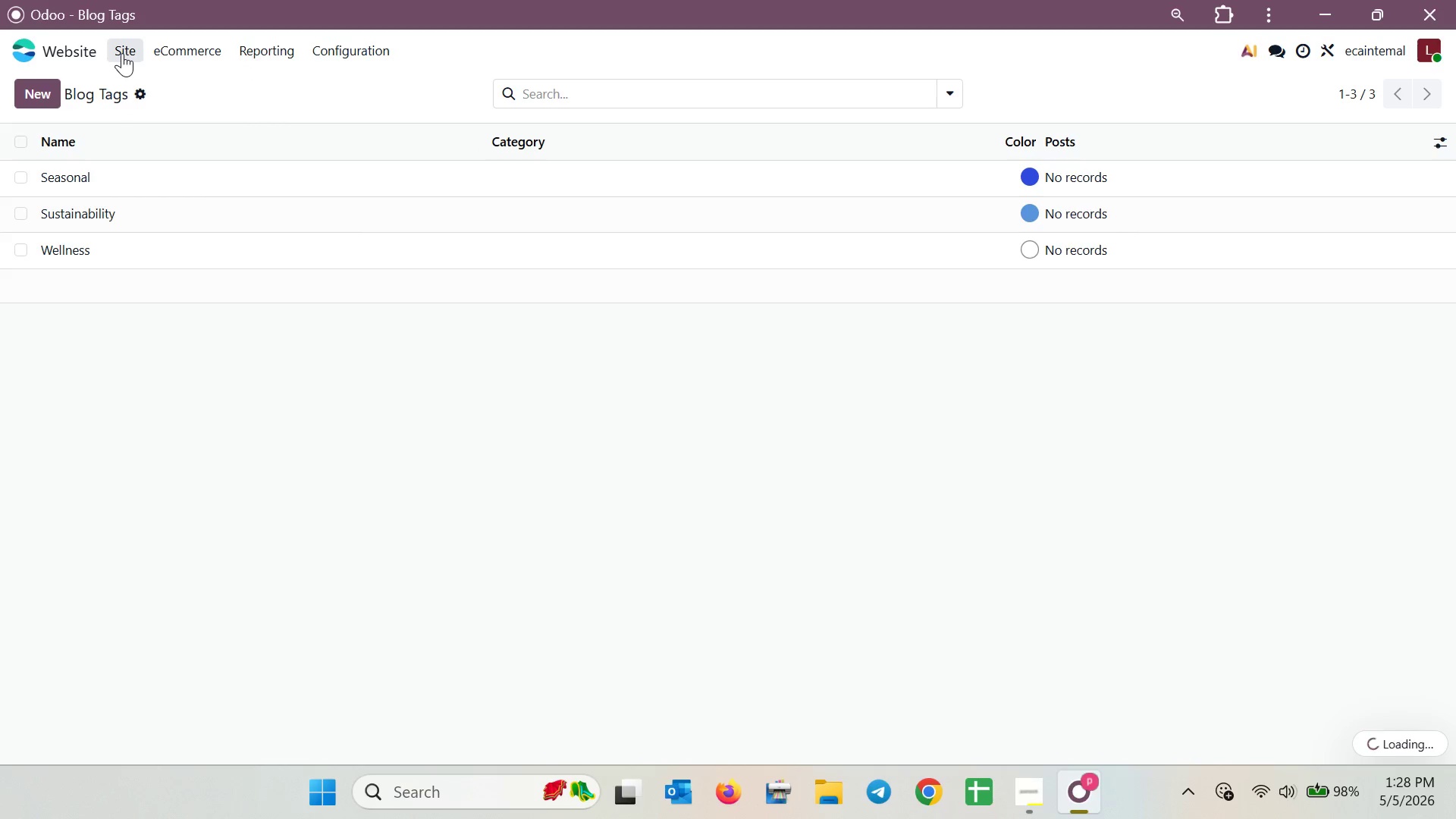 
left_click([122, 53])
 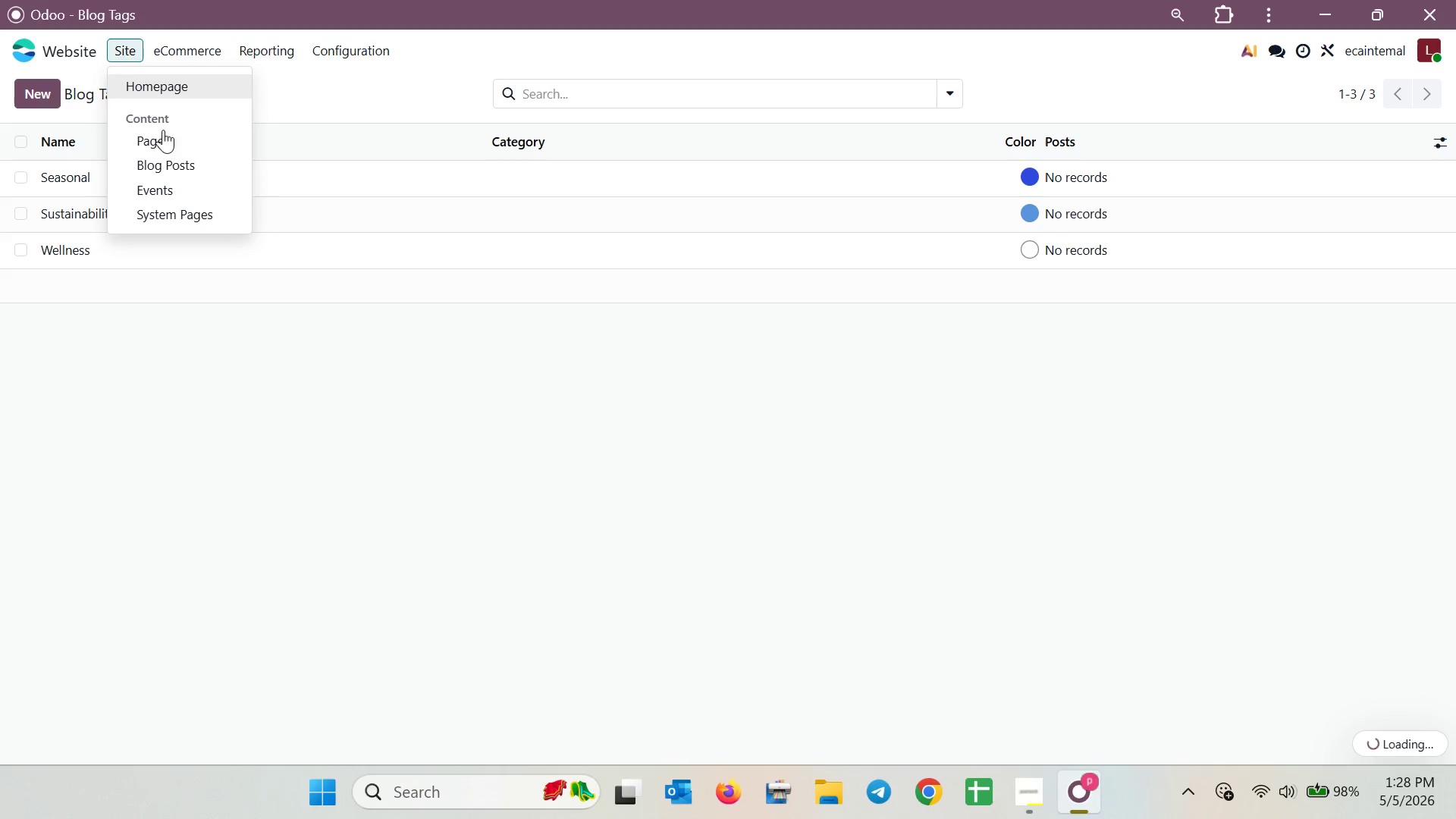 
left_click([159, 145])
 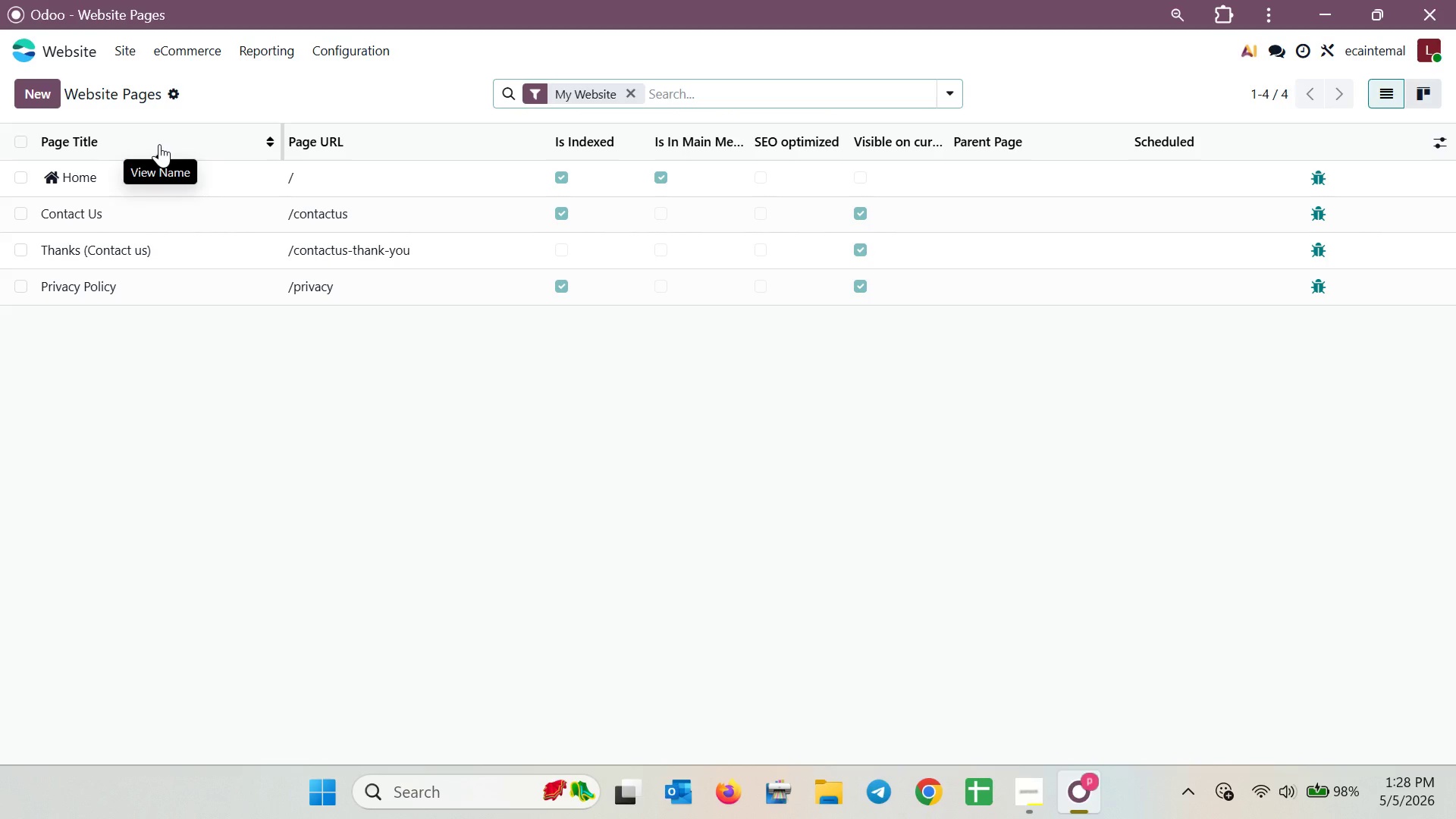 
wait(18.88)
 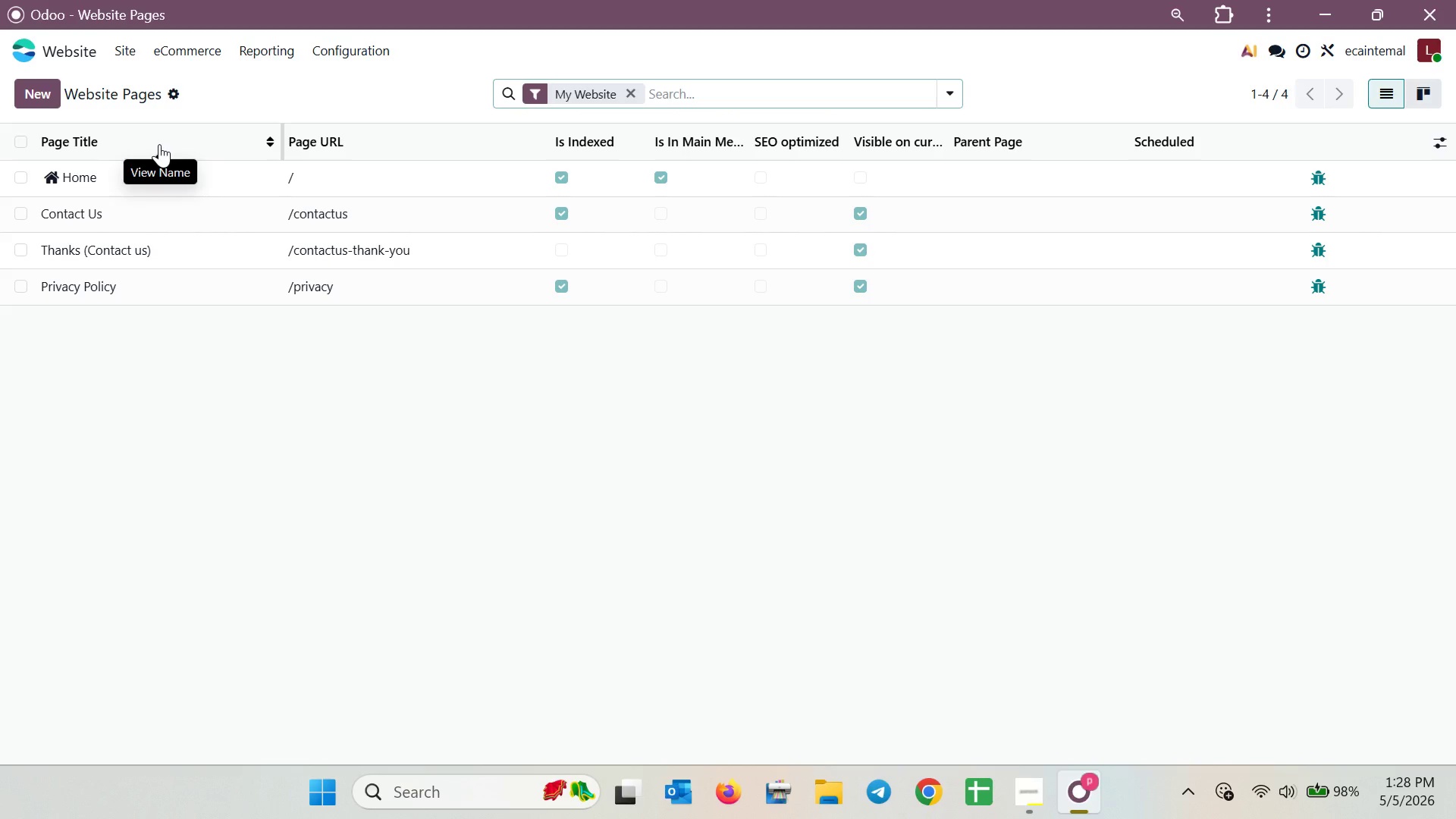 
left_click([149, 183])
 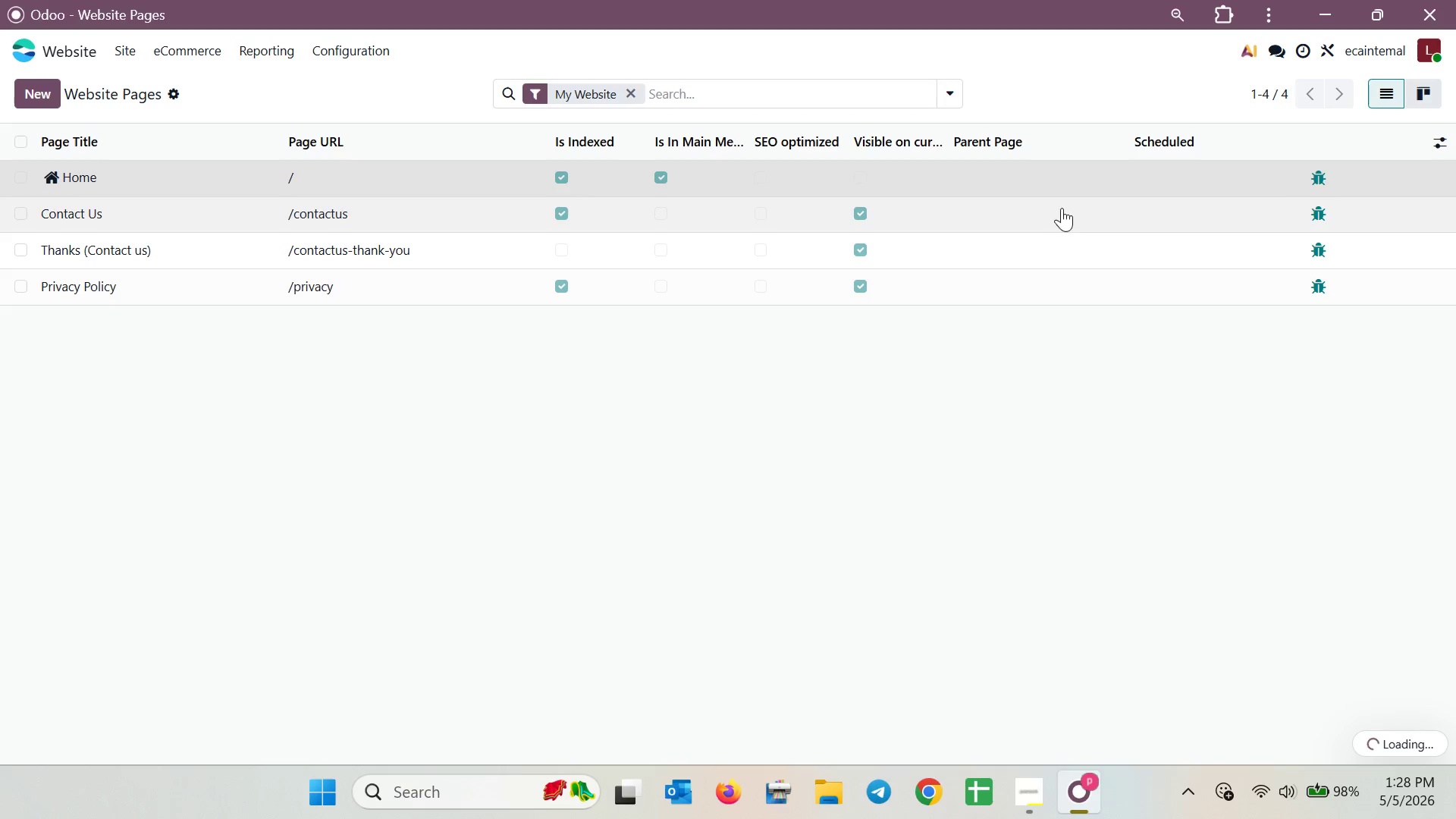 
mouse_move([1304, 195])
 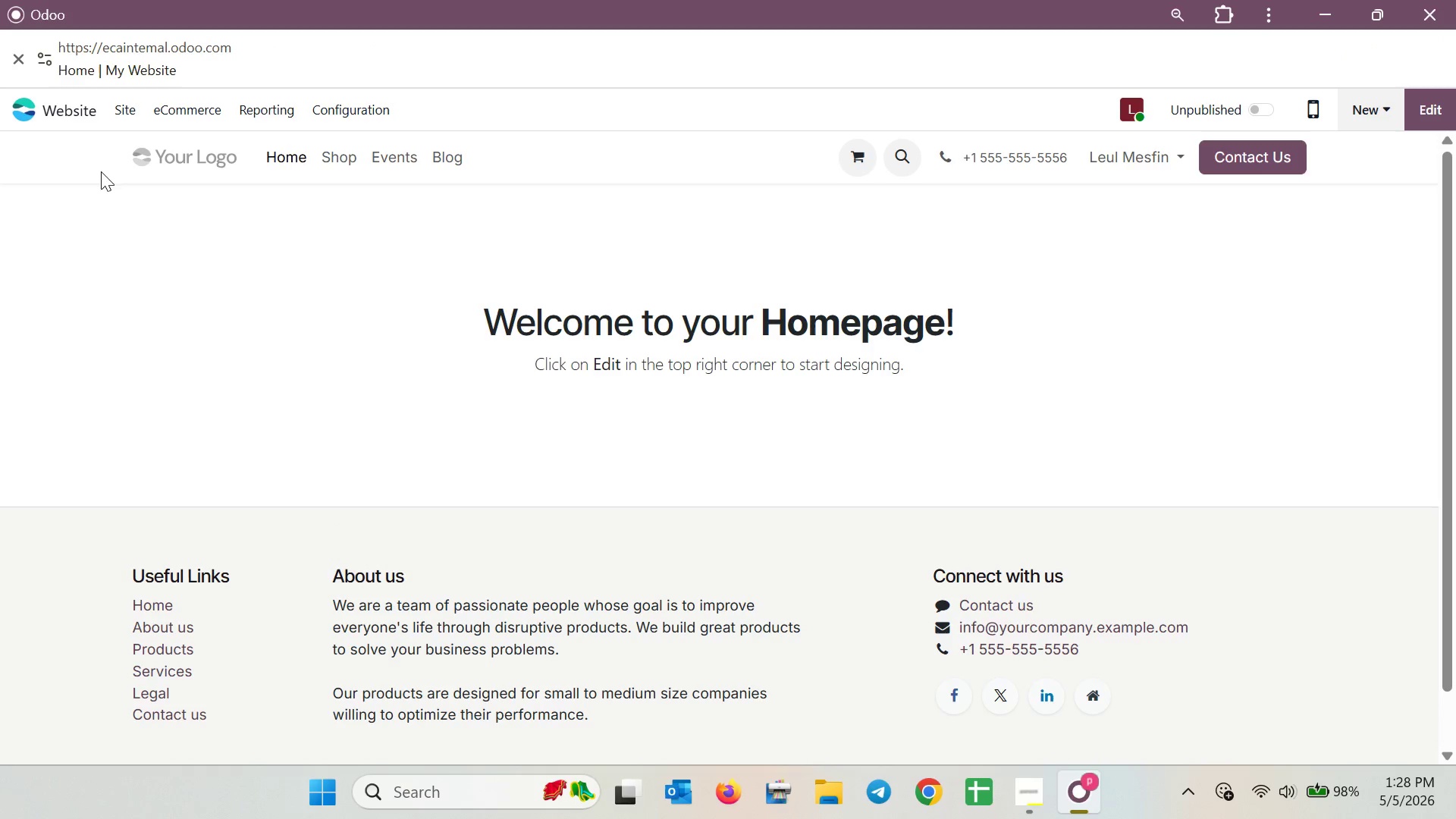 
wait(6.03)
 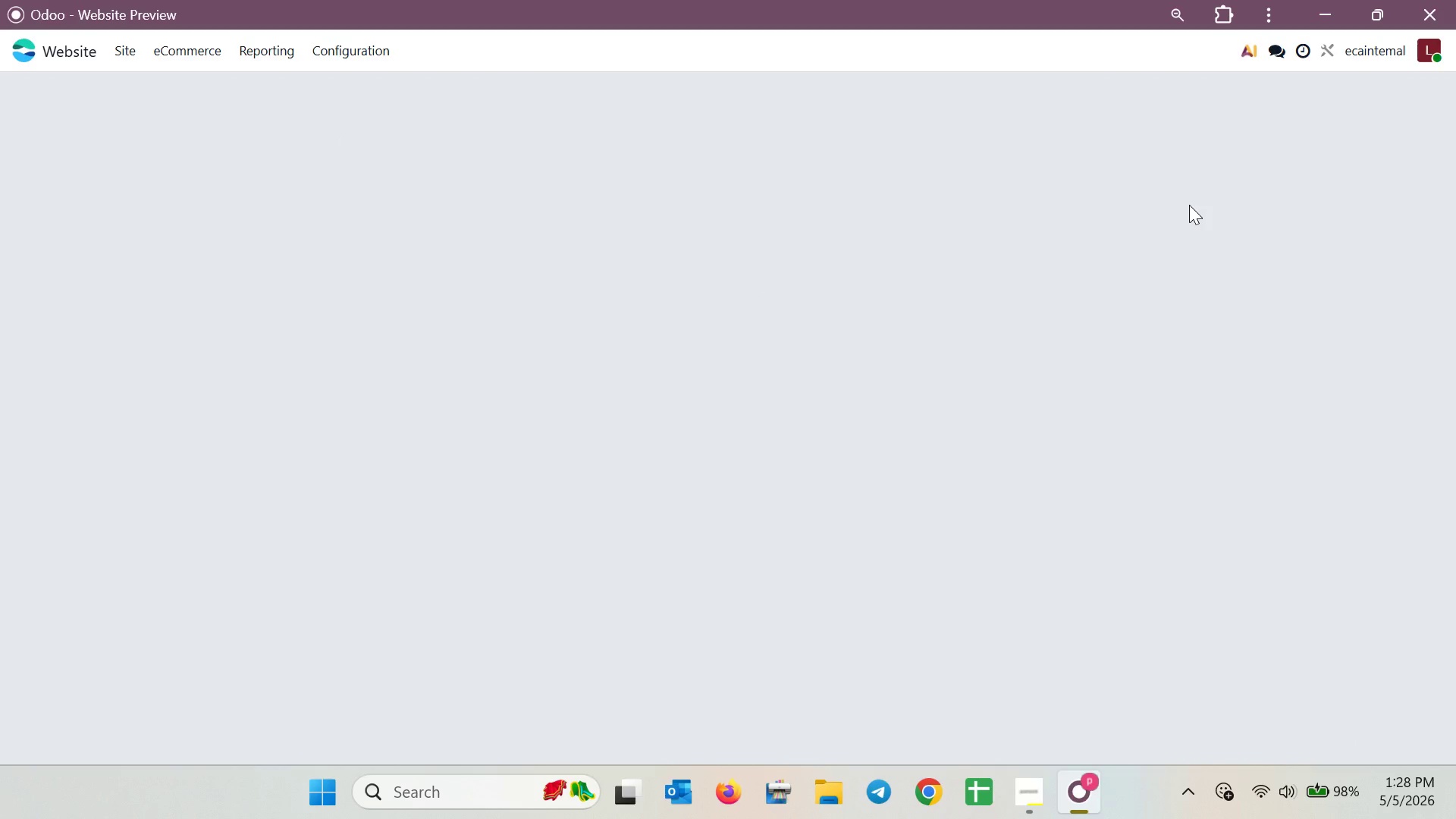 
left_click([136, 120])
 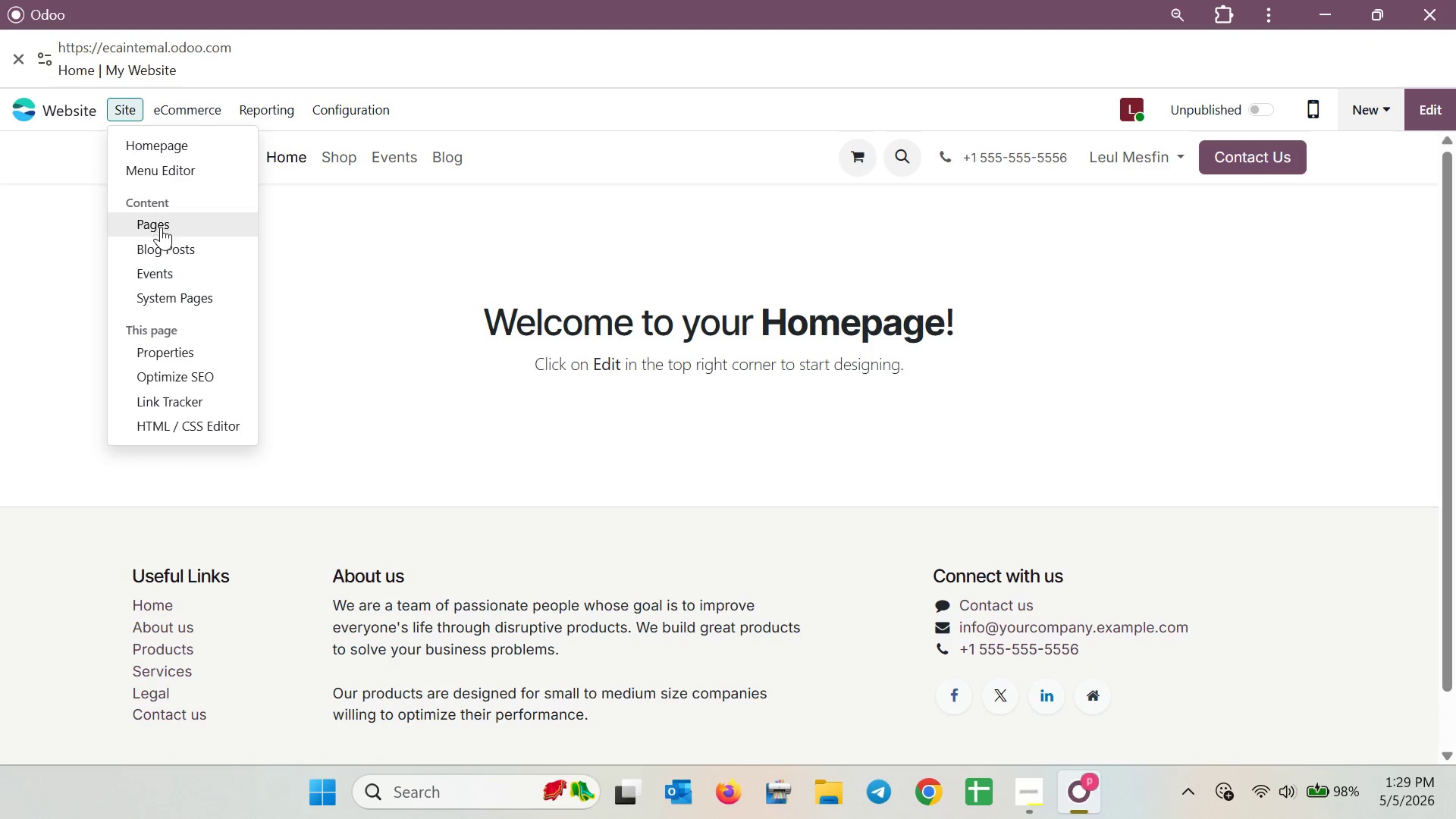 
left_click([161, 230])
 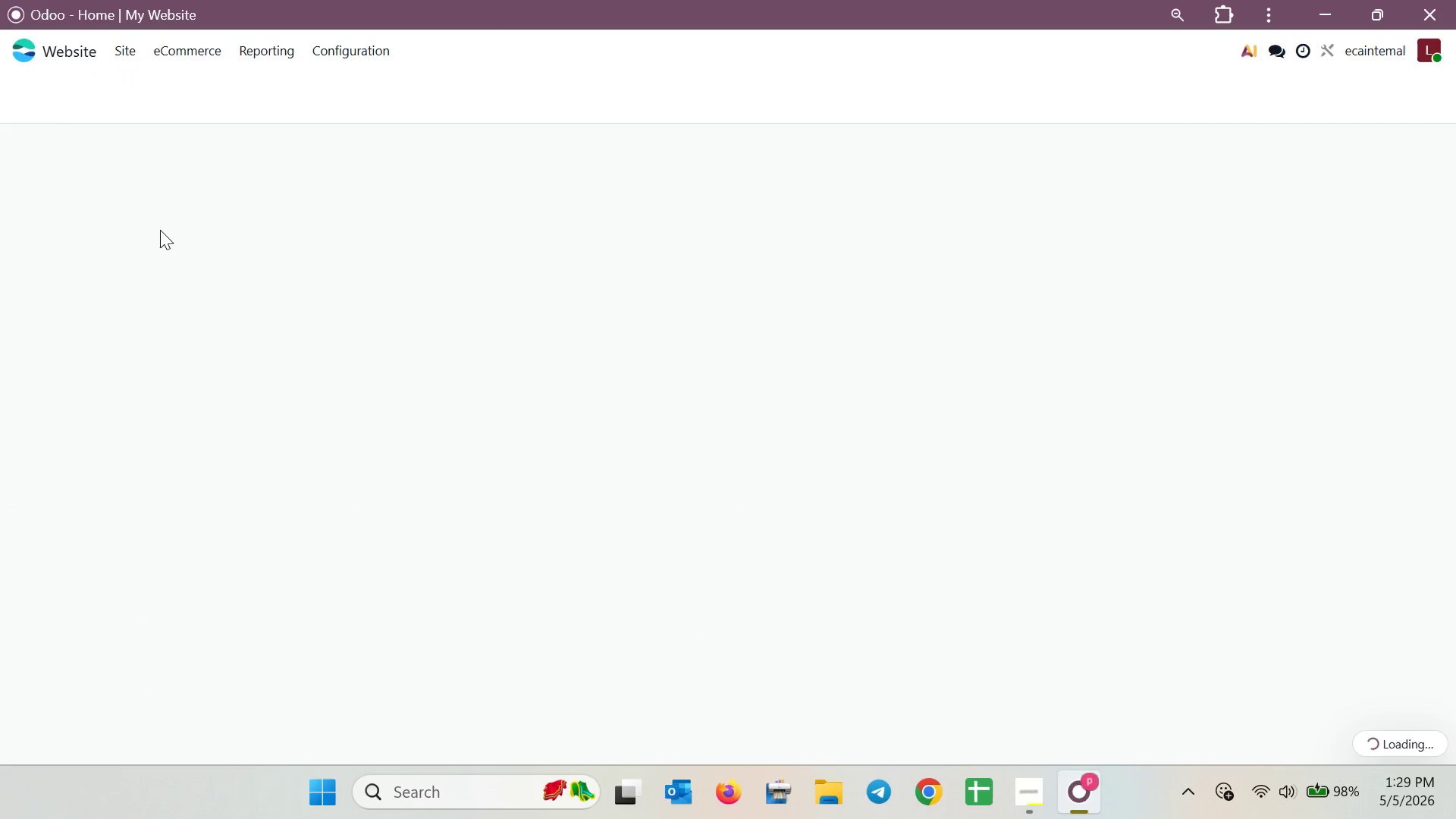 
wait(9.68)
 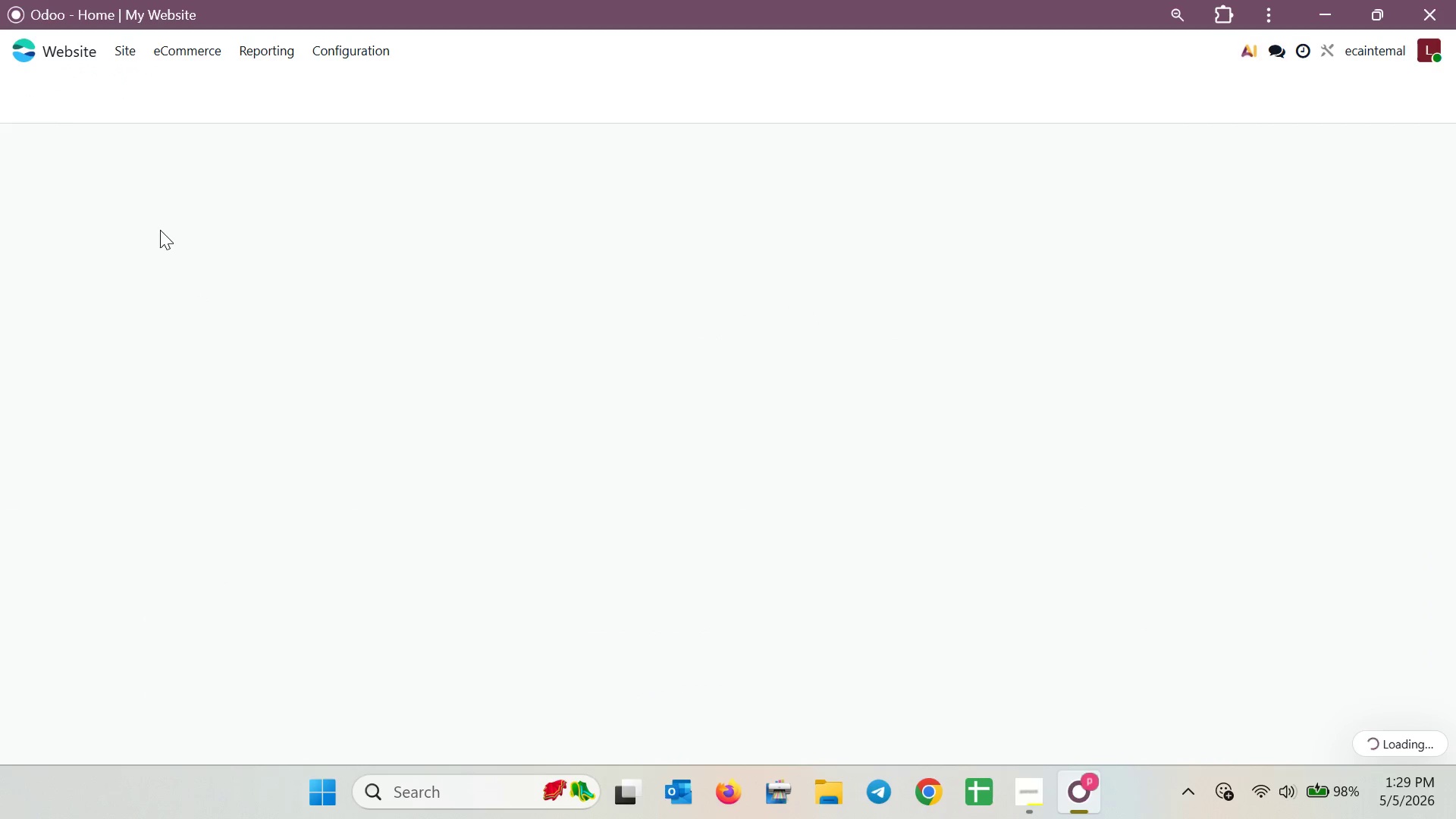 
mouse_move([248, 251])
 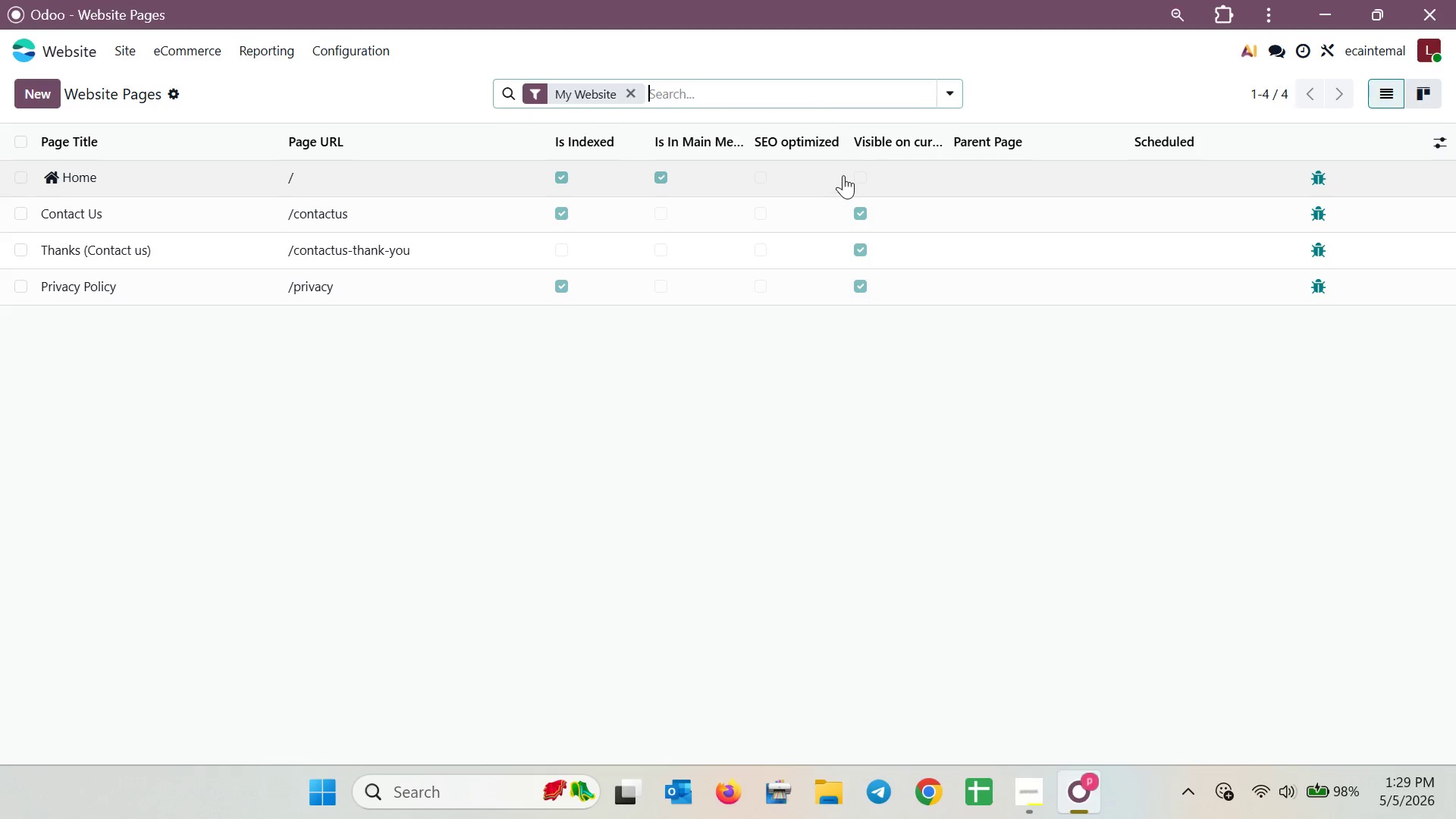 
left_click([855, 175])
 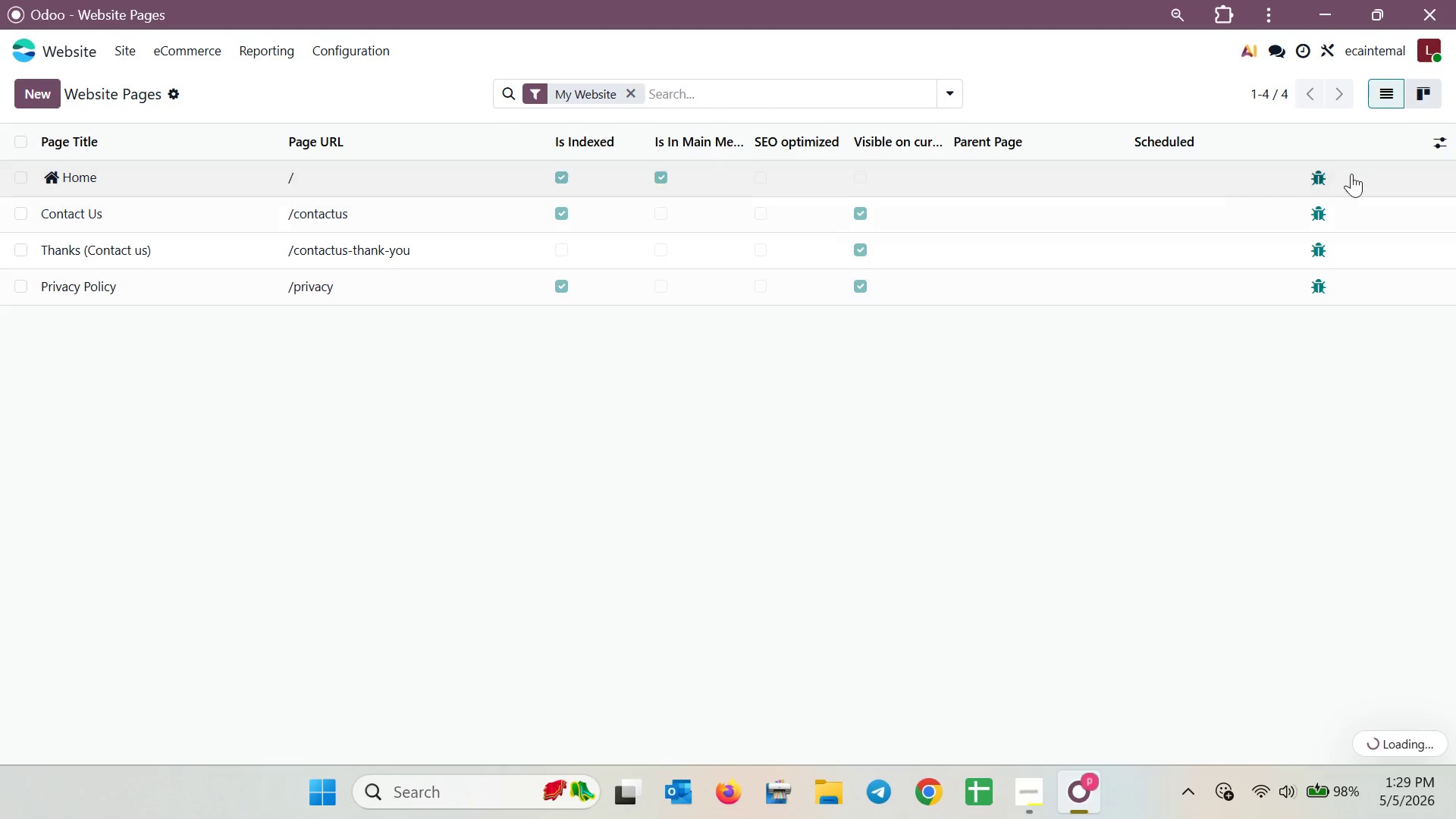 
left_click([1443, 133])
 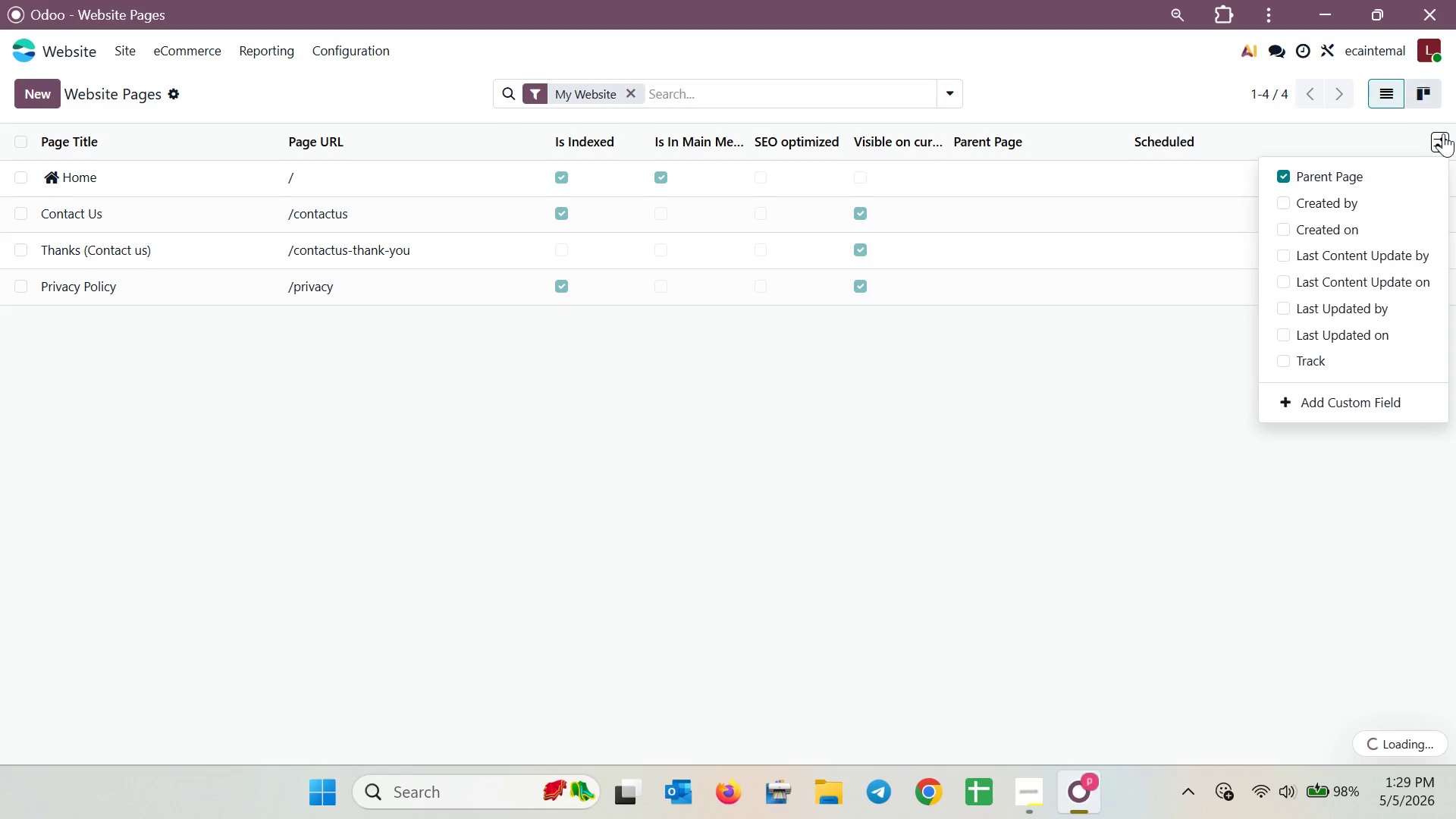 
left_click([1443, 133])
 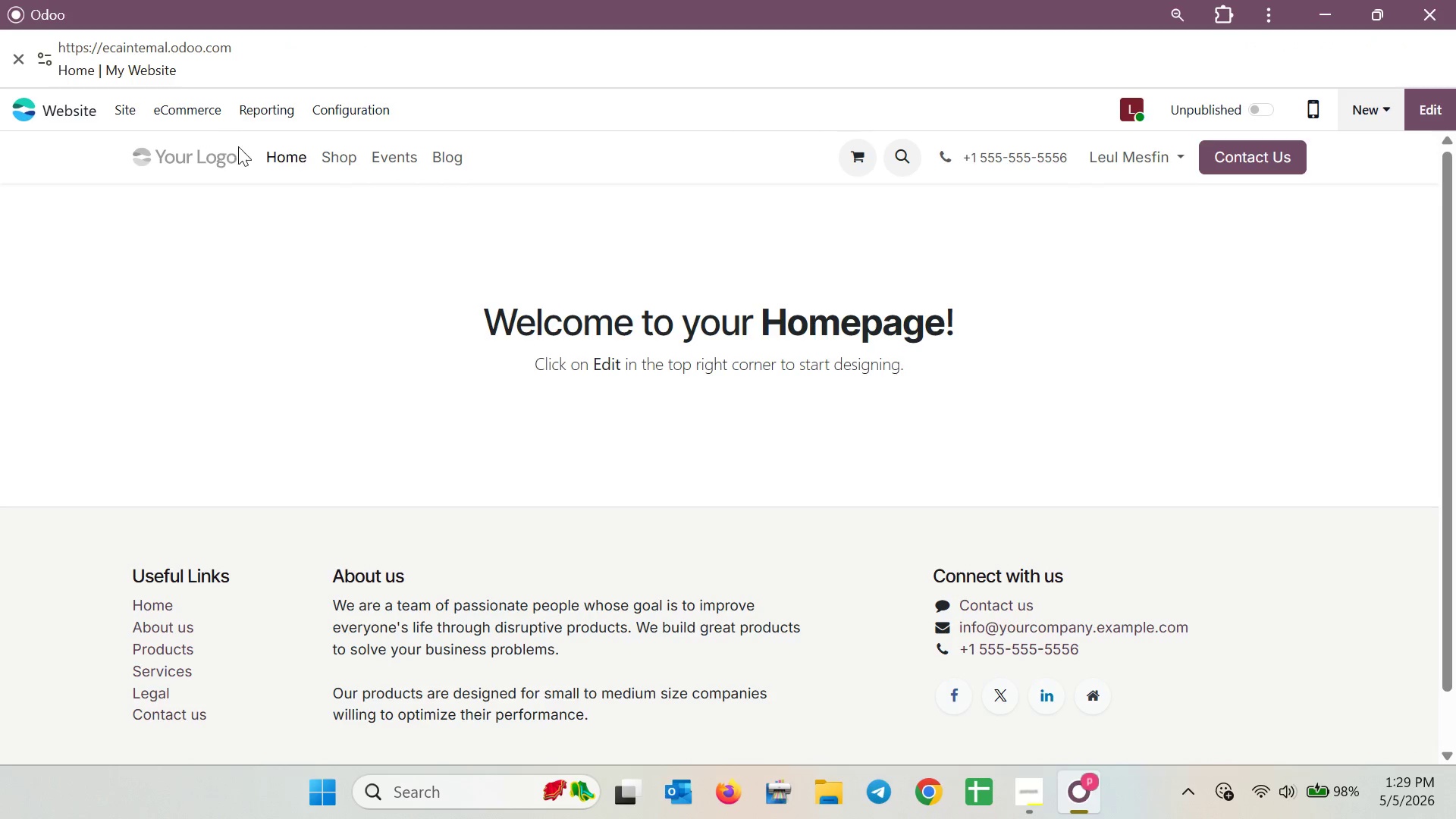 
wait(5.83)
 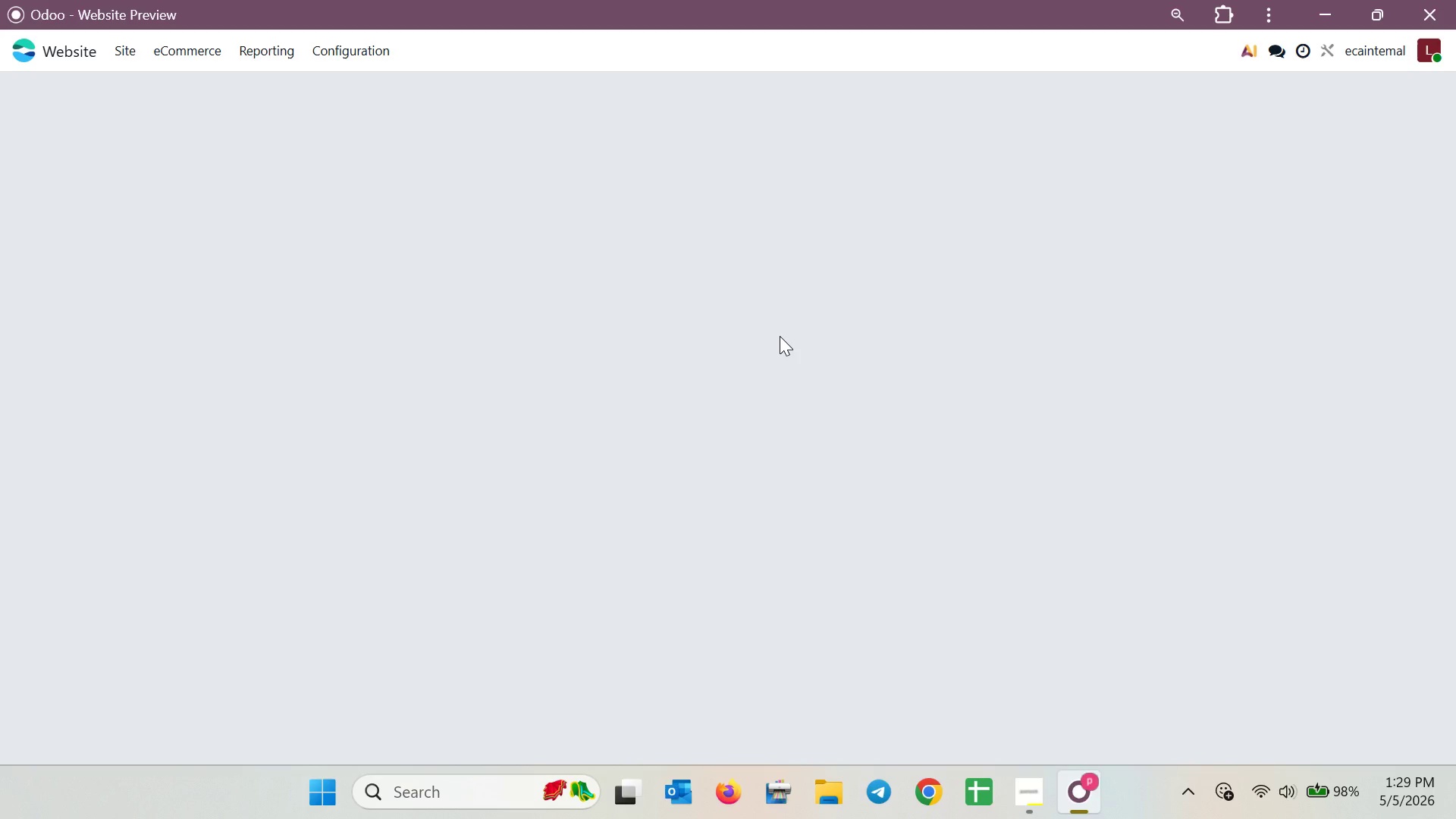 
left_click([446, 156])
 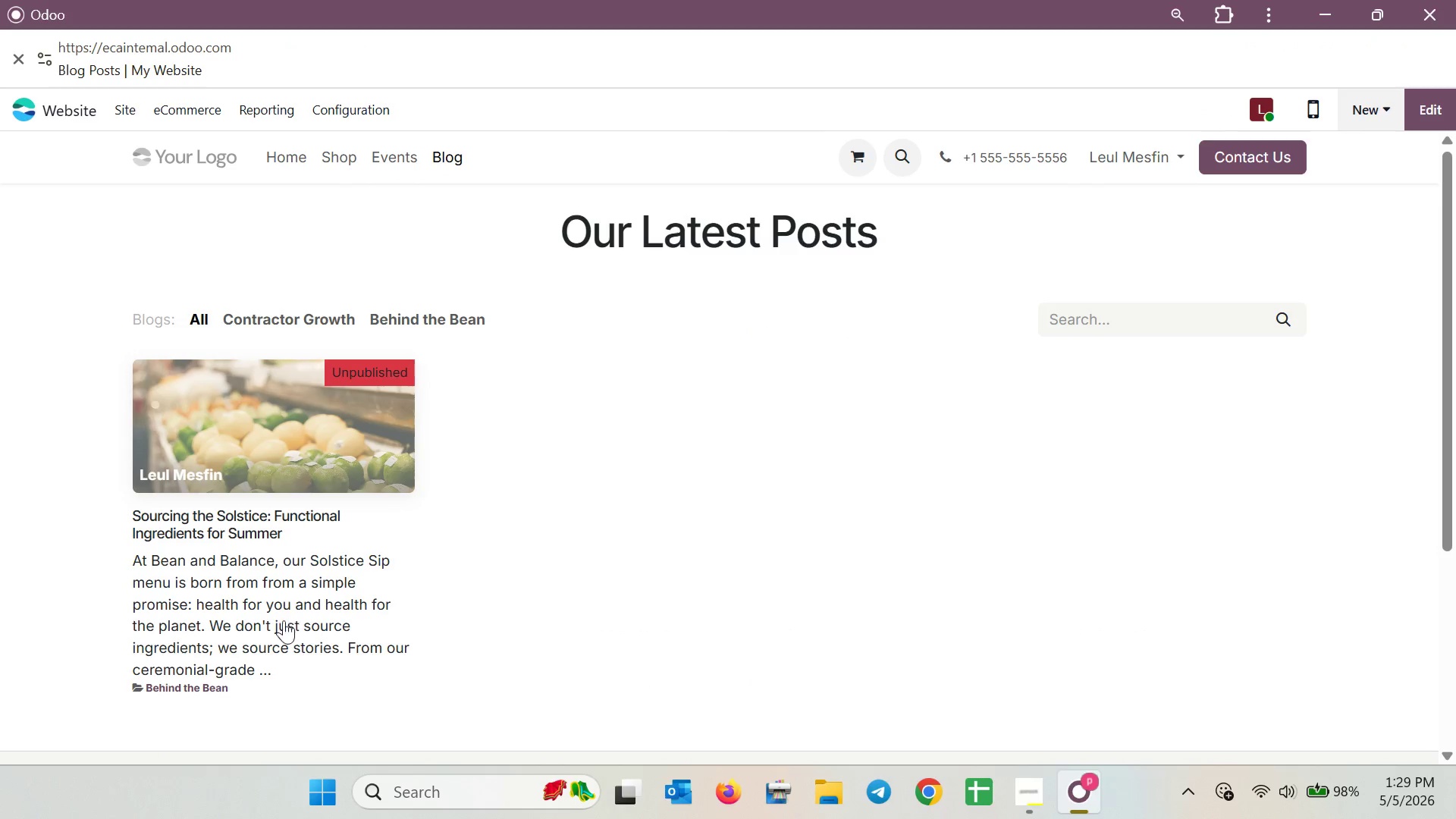 
left_click([202, 599])
 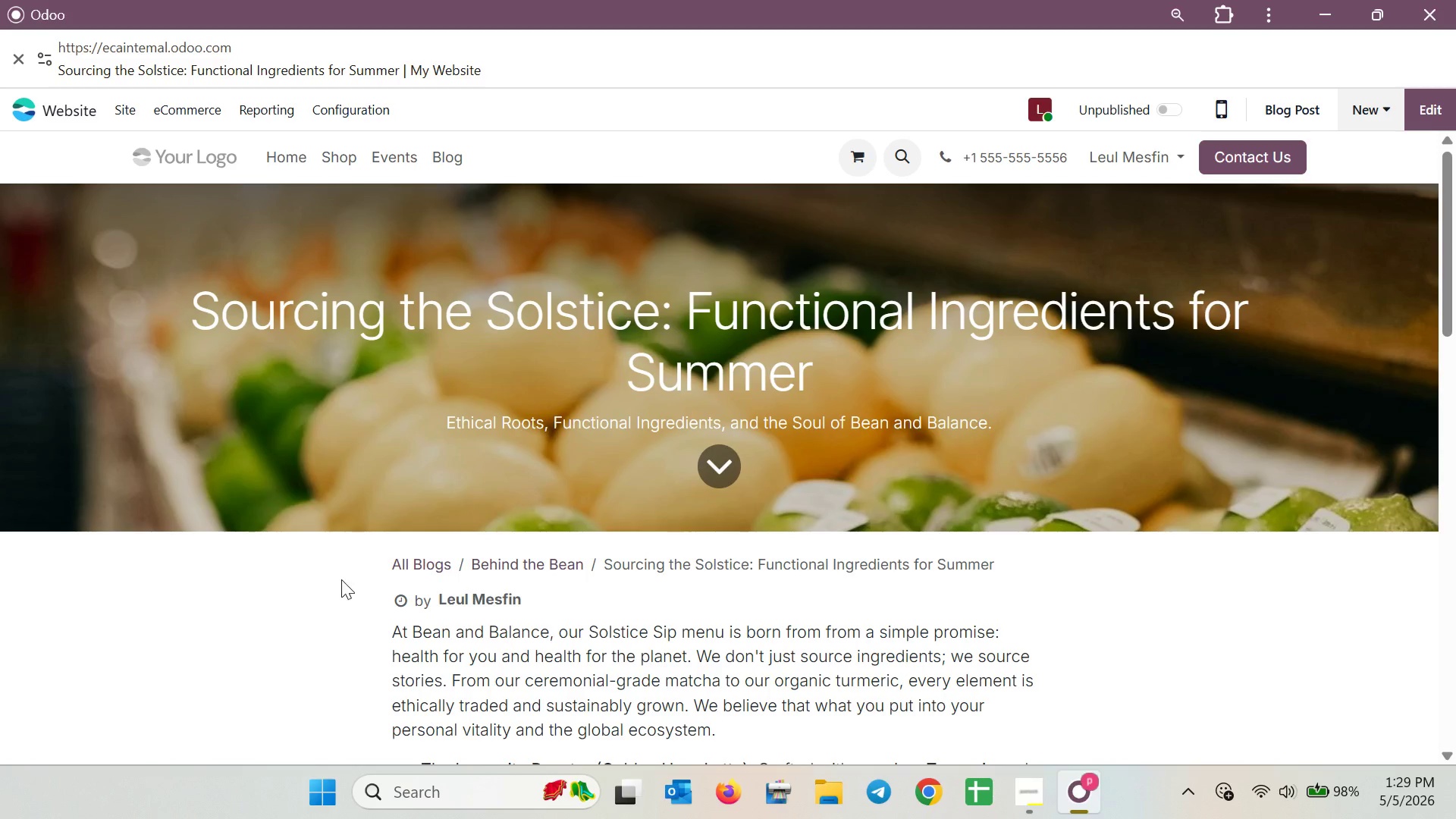 
scroll: coordinate [999, 279], scroll_direction: down, amount: 10.0
 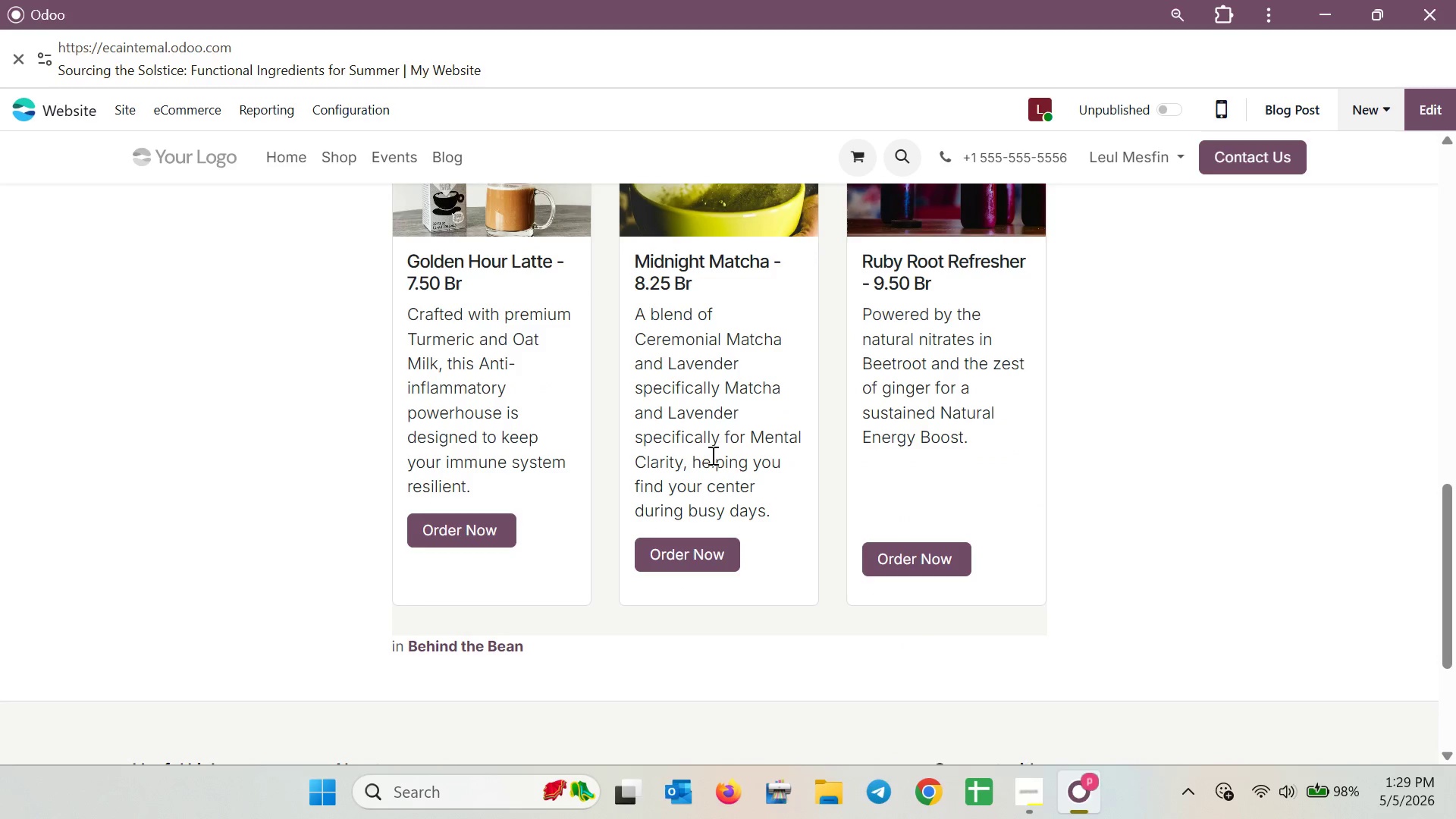 
scroll: coordinate [415, 355], scroll_direction: up, amount: 5.0
 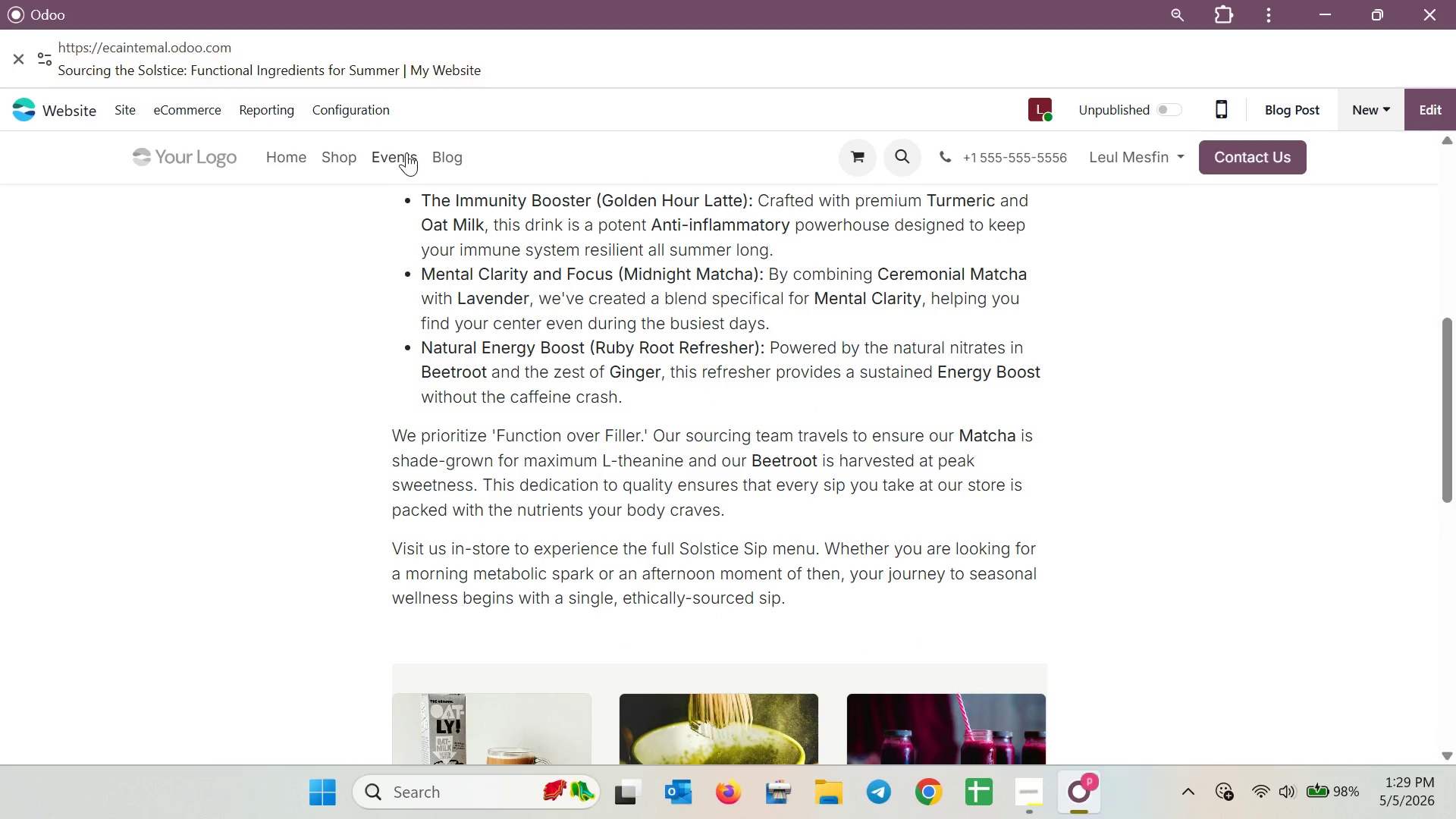 
left_click([466, 152])
 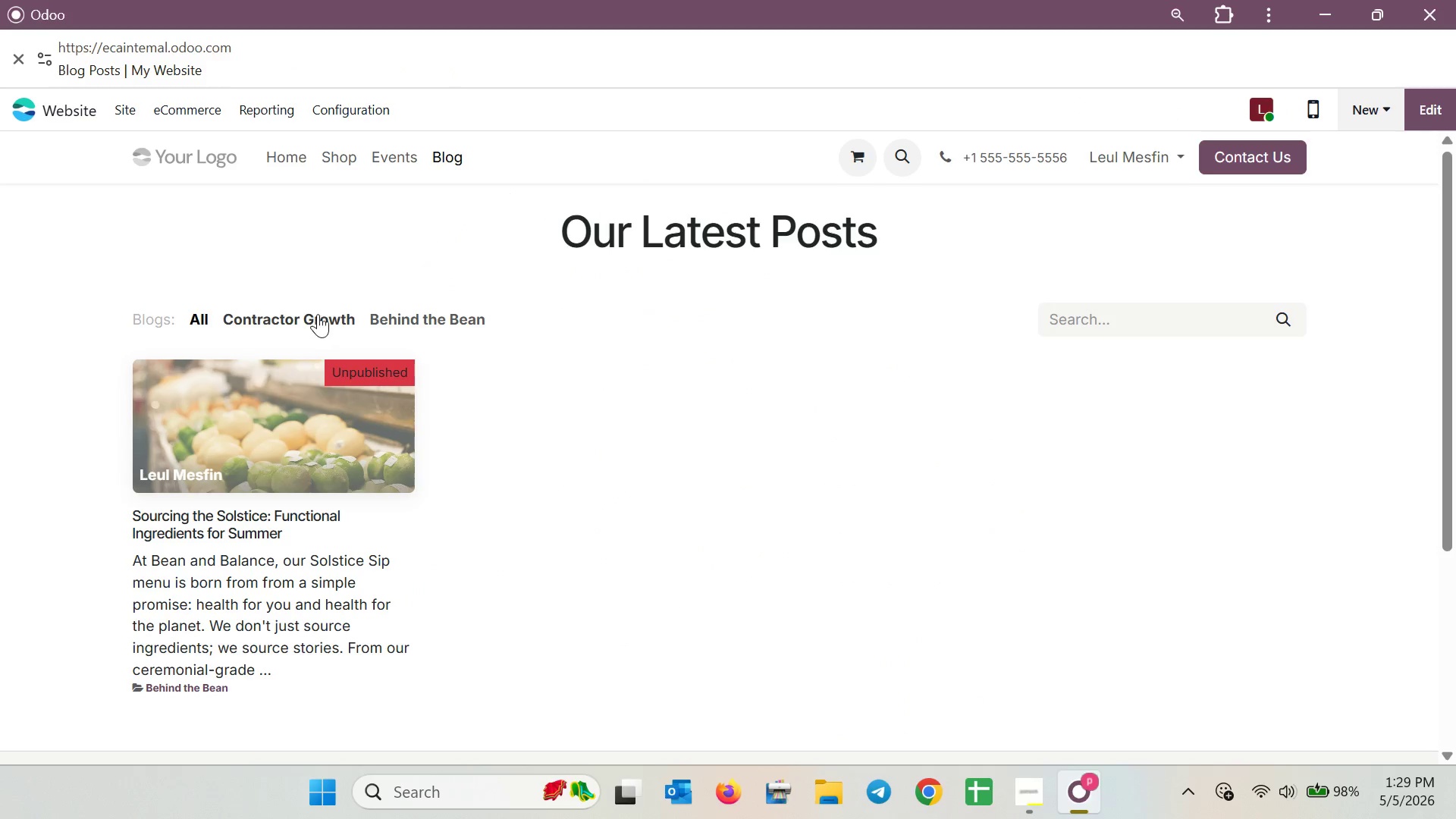 
left_click([395, 310])
 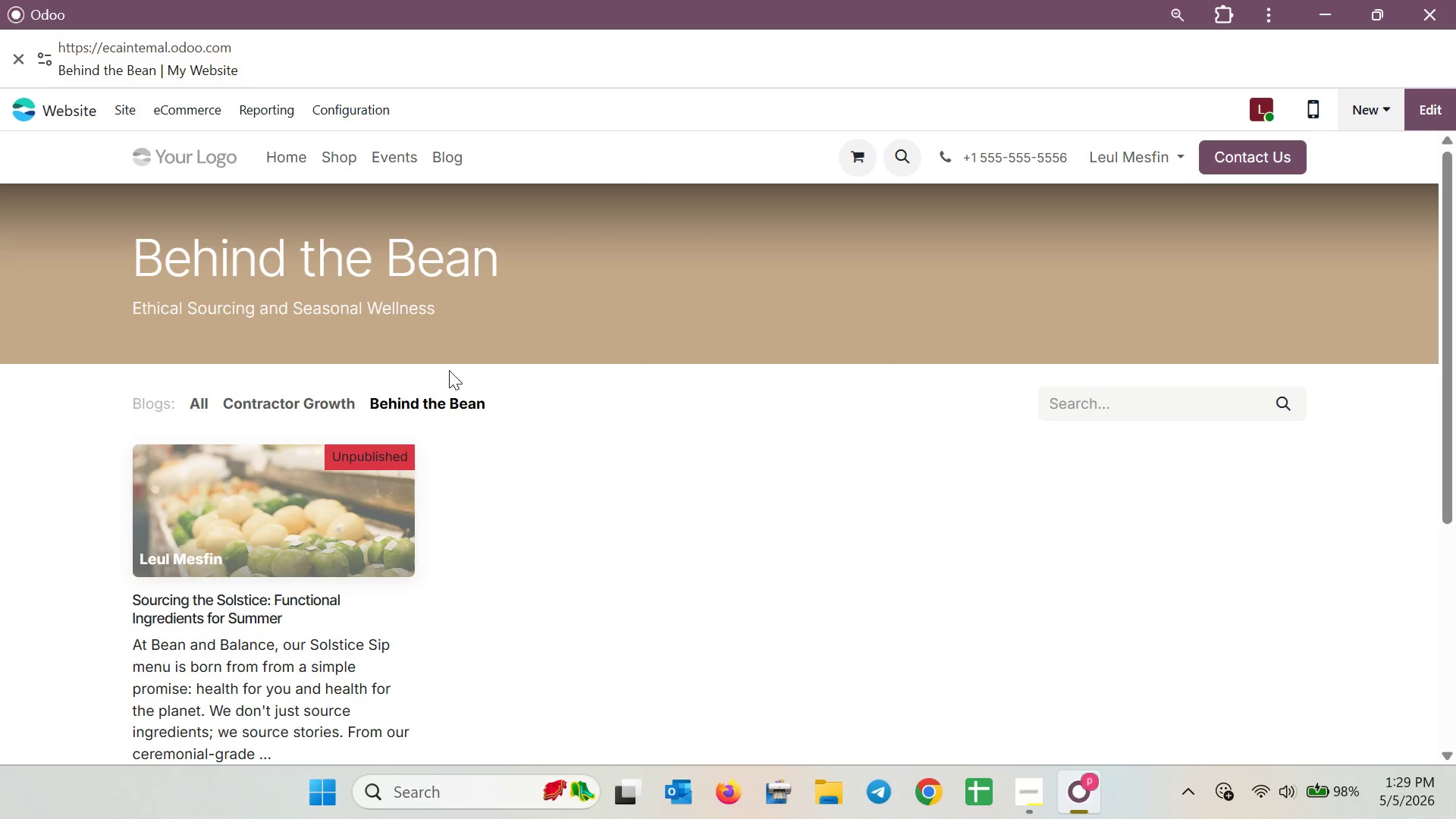 
scroll: coordinate [460, 390], scroll_direction: down, amount: 4.0
 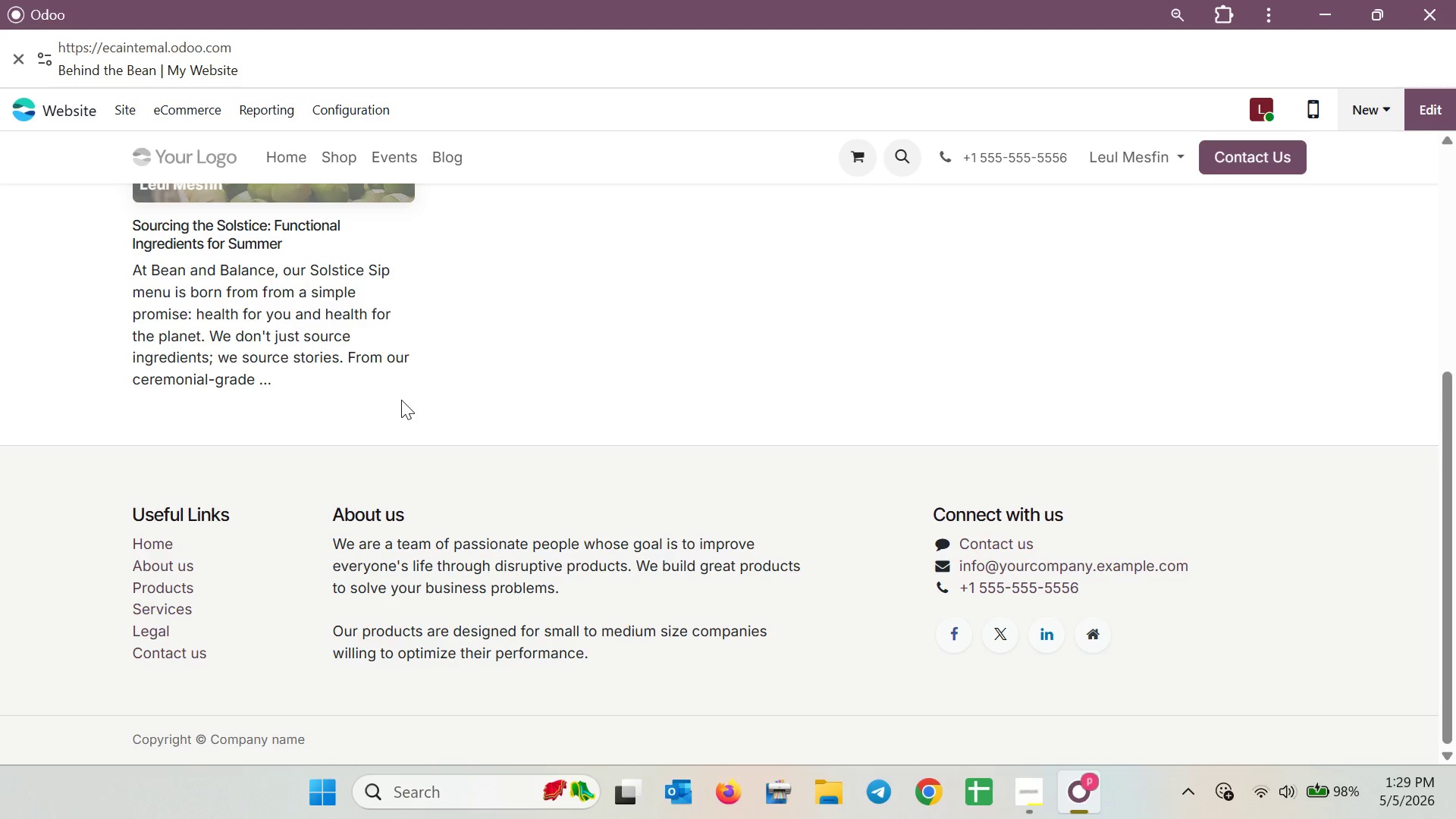 
scroll: coordinate [427, 391], scroll_direction: up, amount: 3.0
 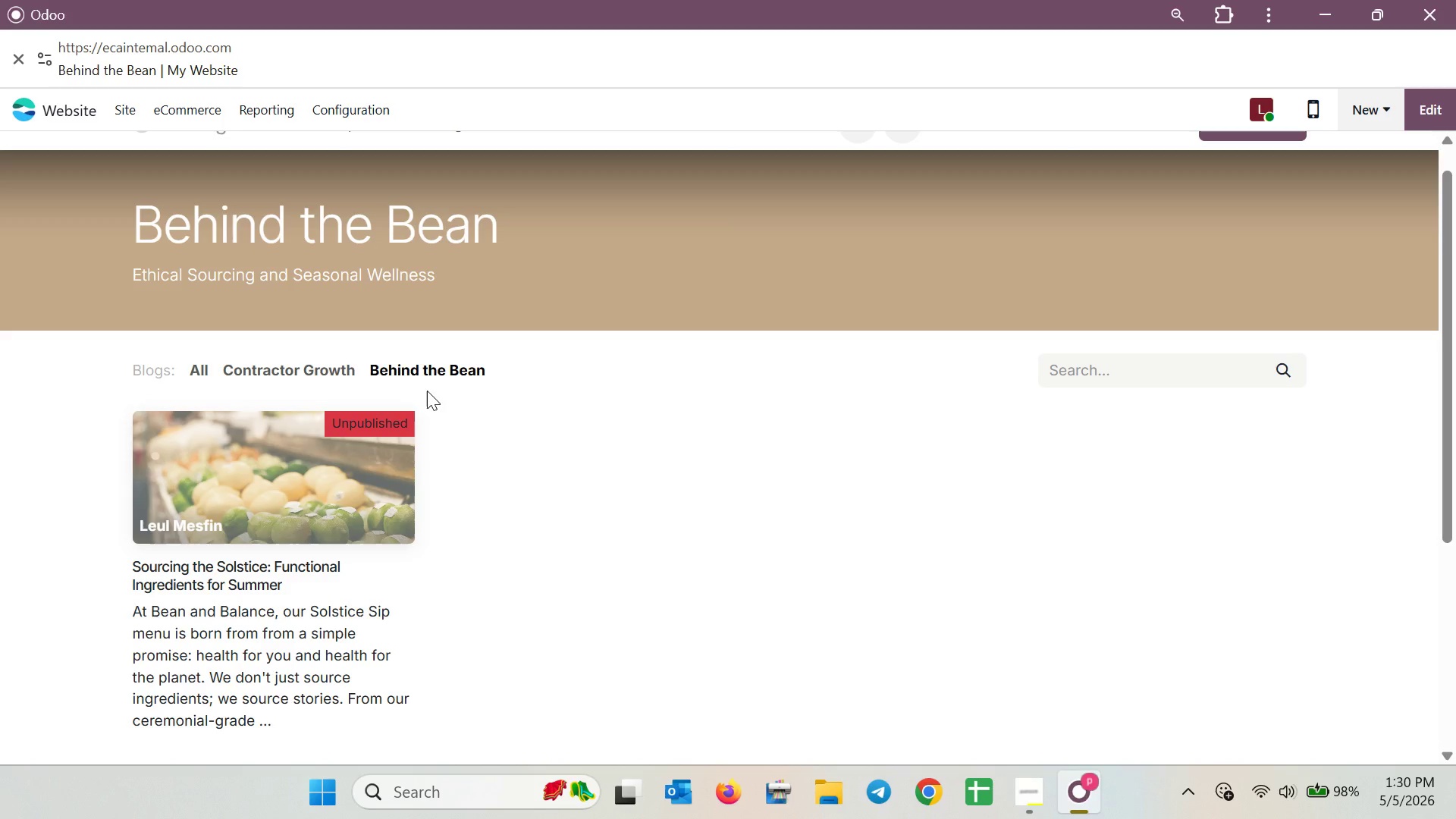 
wait(39.94)
 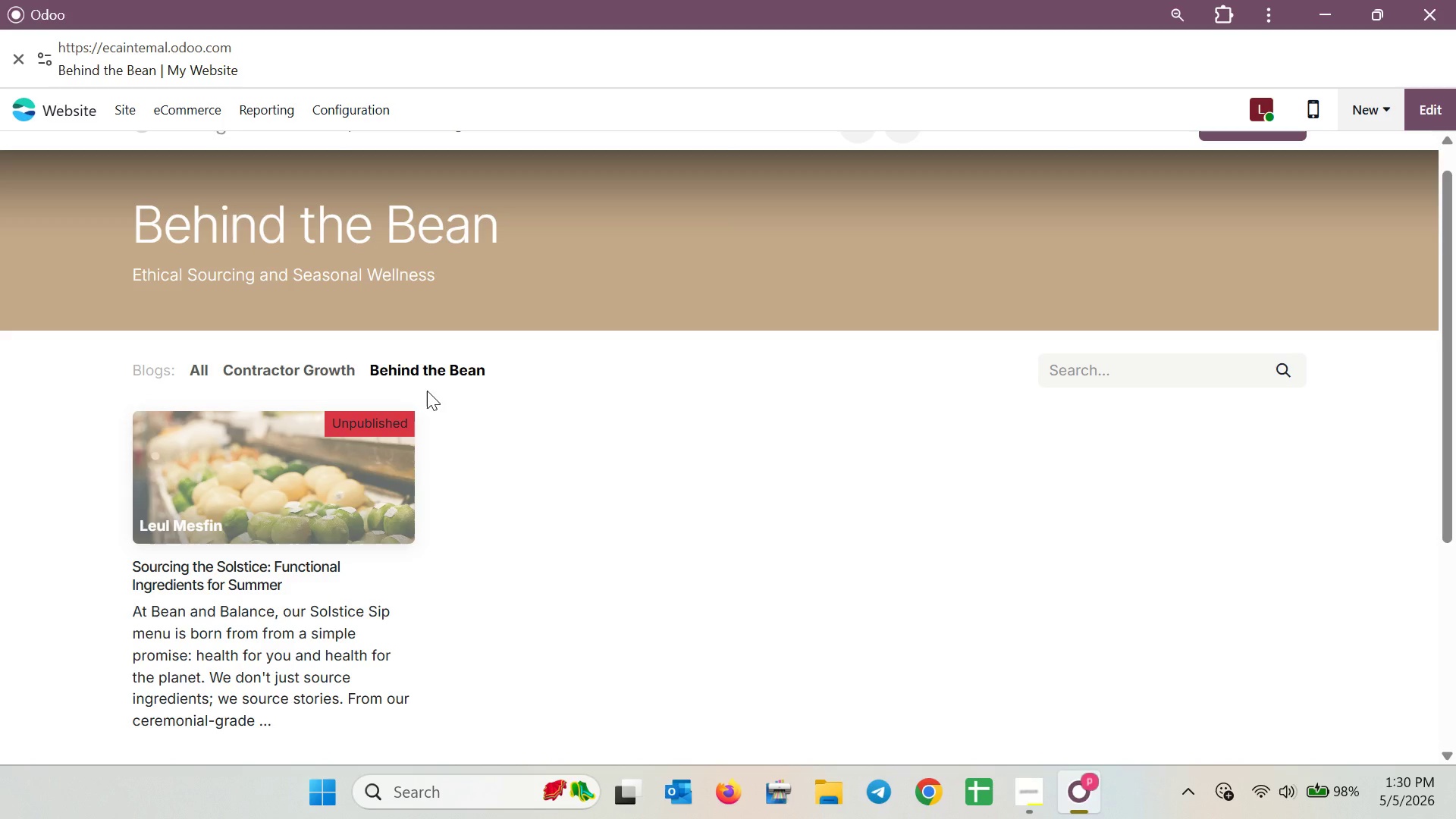 
left_click([367, 118])
 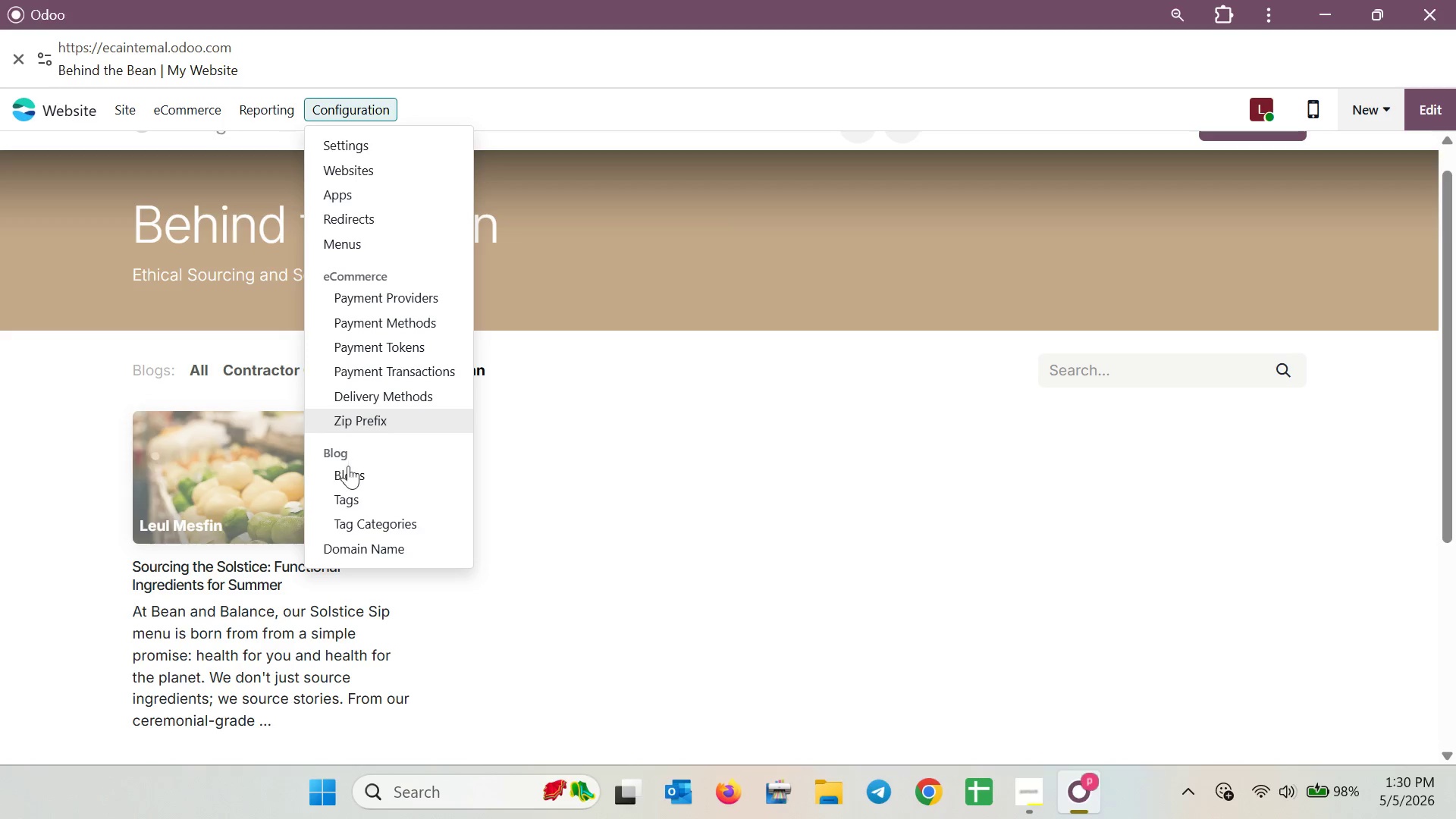 
left_click([348, 473])
 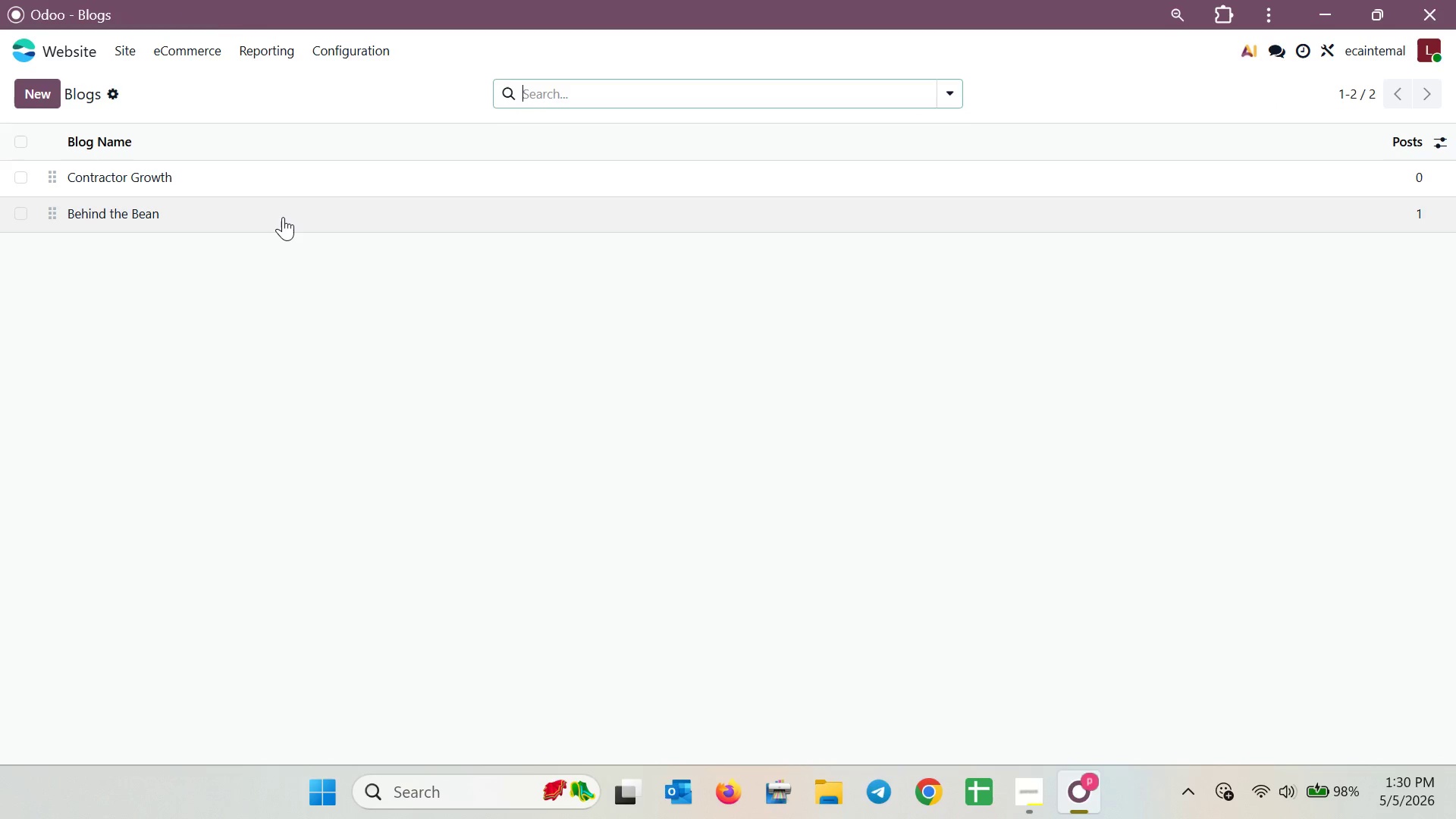 
left_click([283, 217])
 